 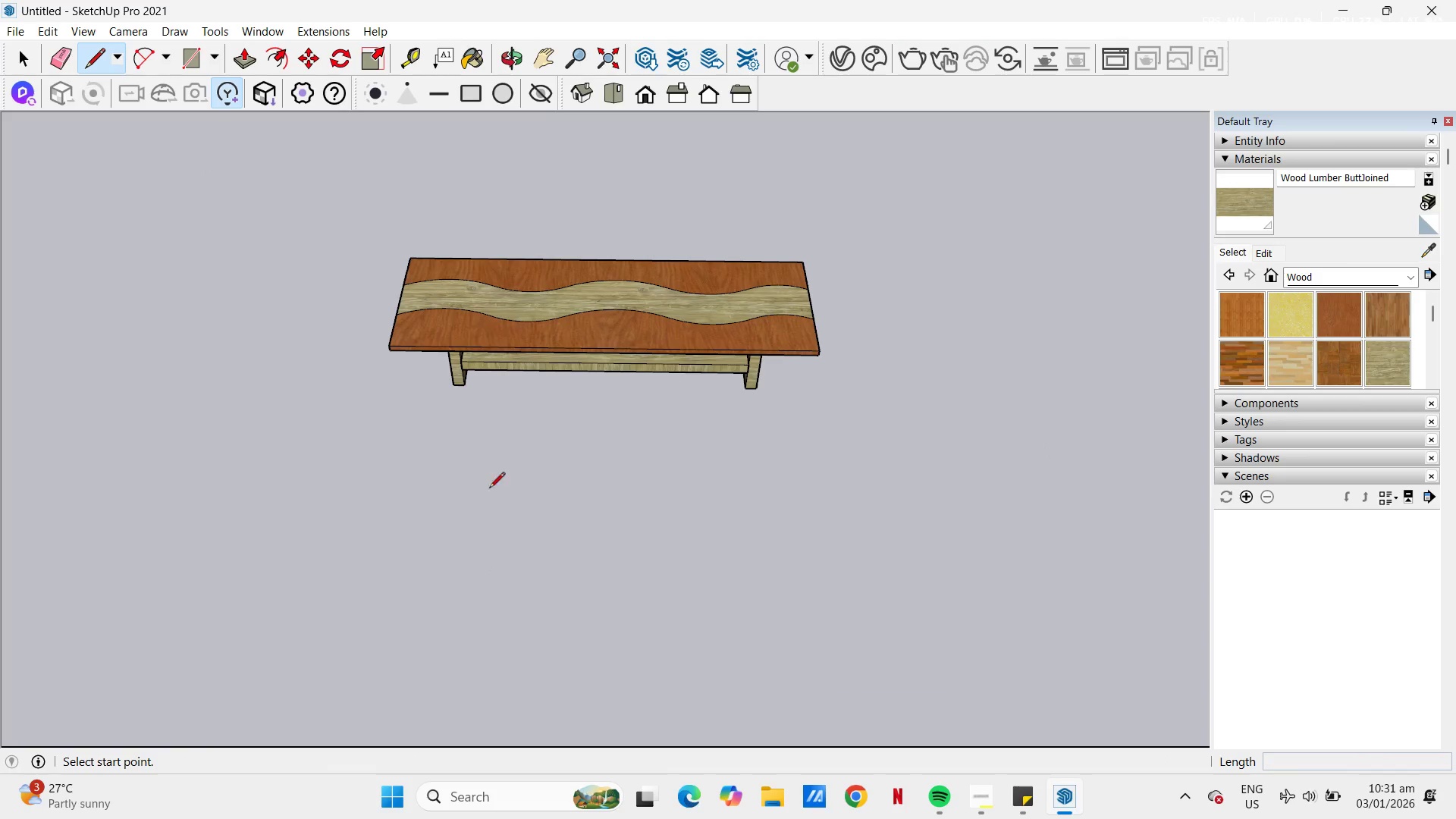 
left_click([461, 501])
 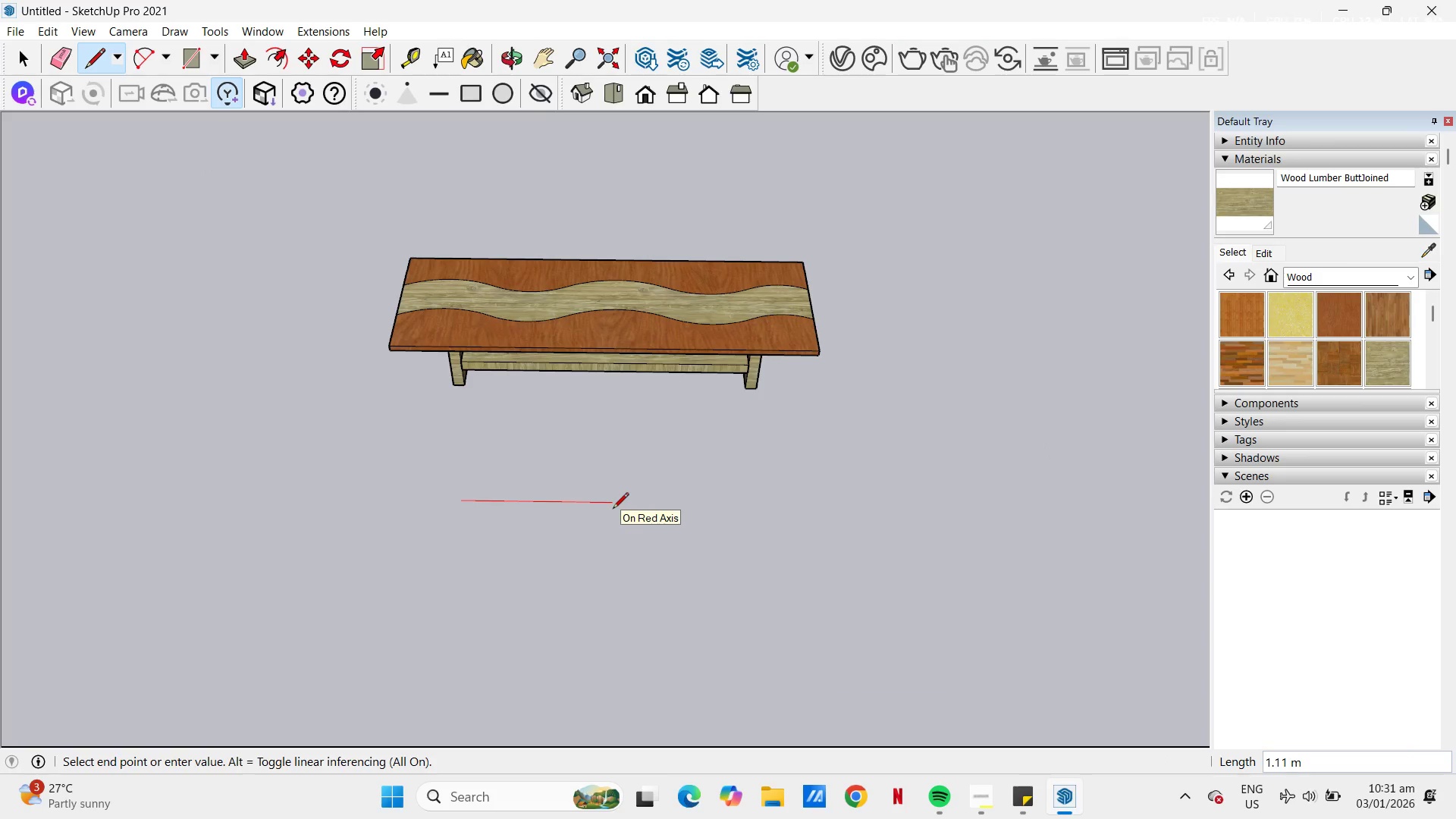 
key(NumpadDecimal)
 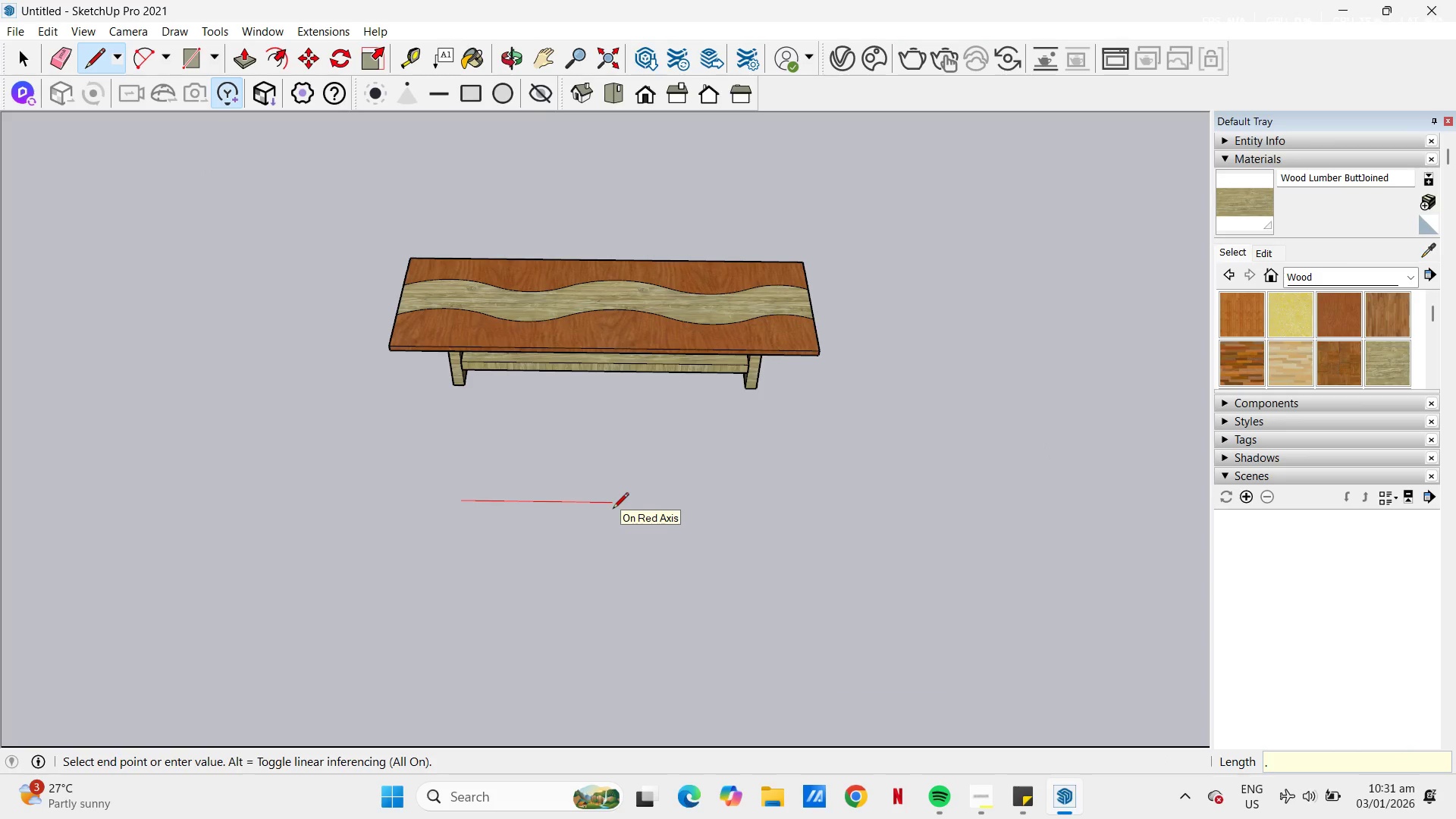 
key(Numpad5)
 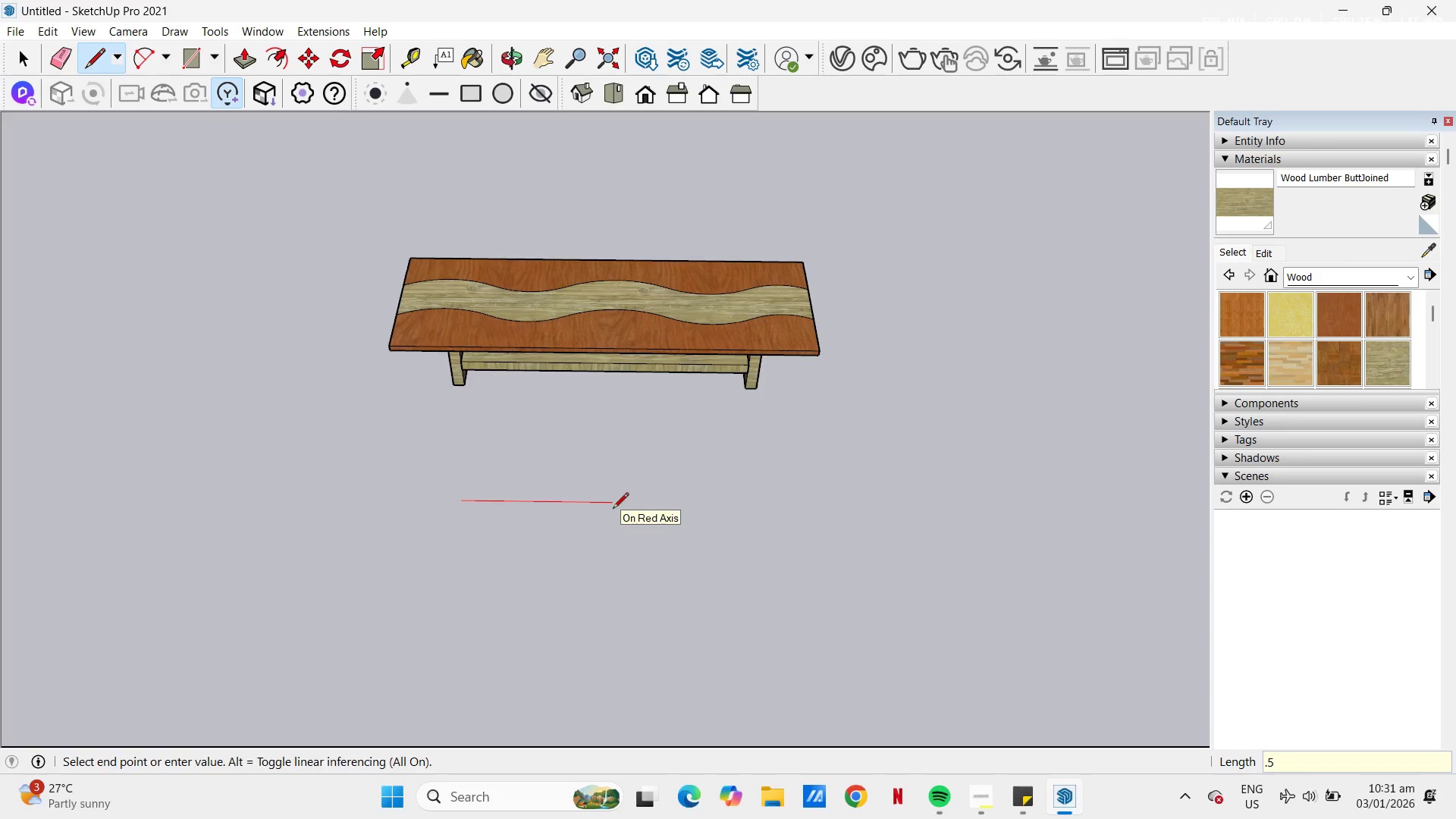 
key(NumpadEnter)
 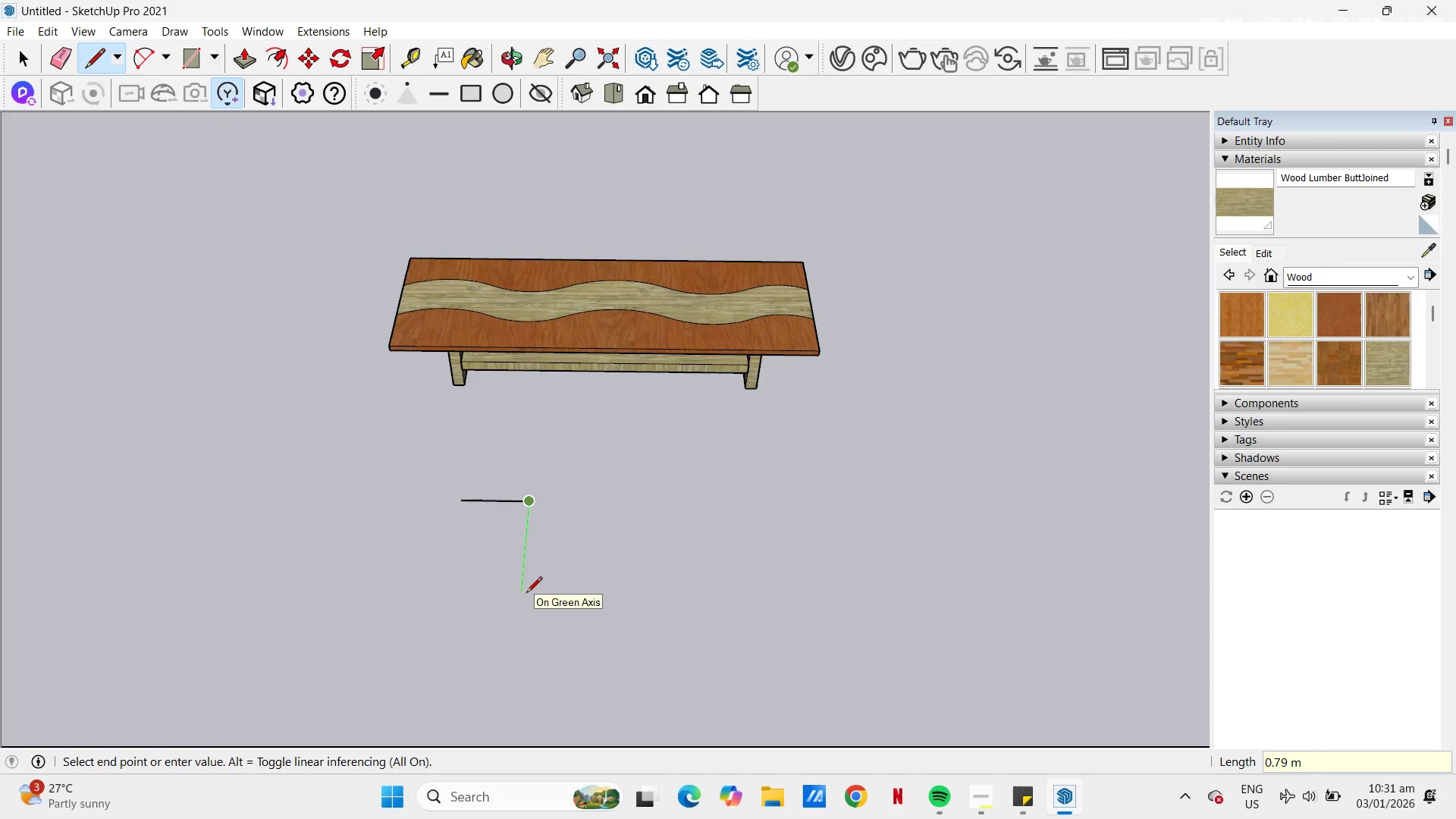 
key(NumpadDecimal)
 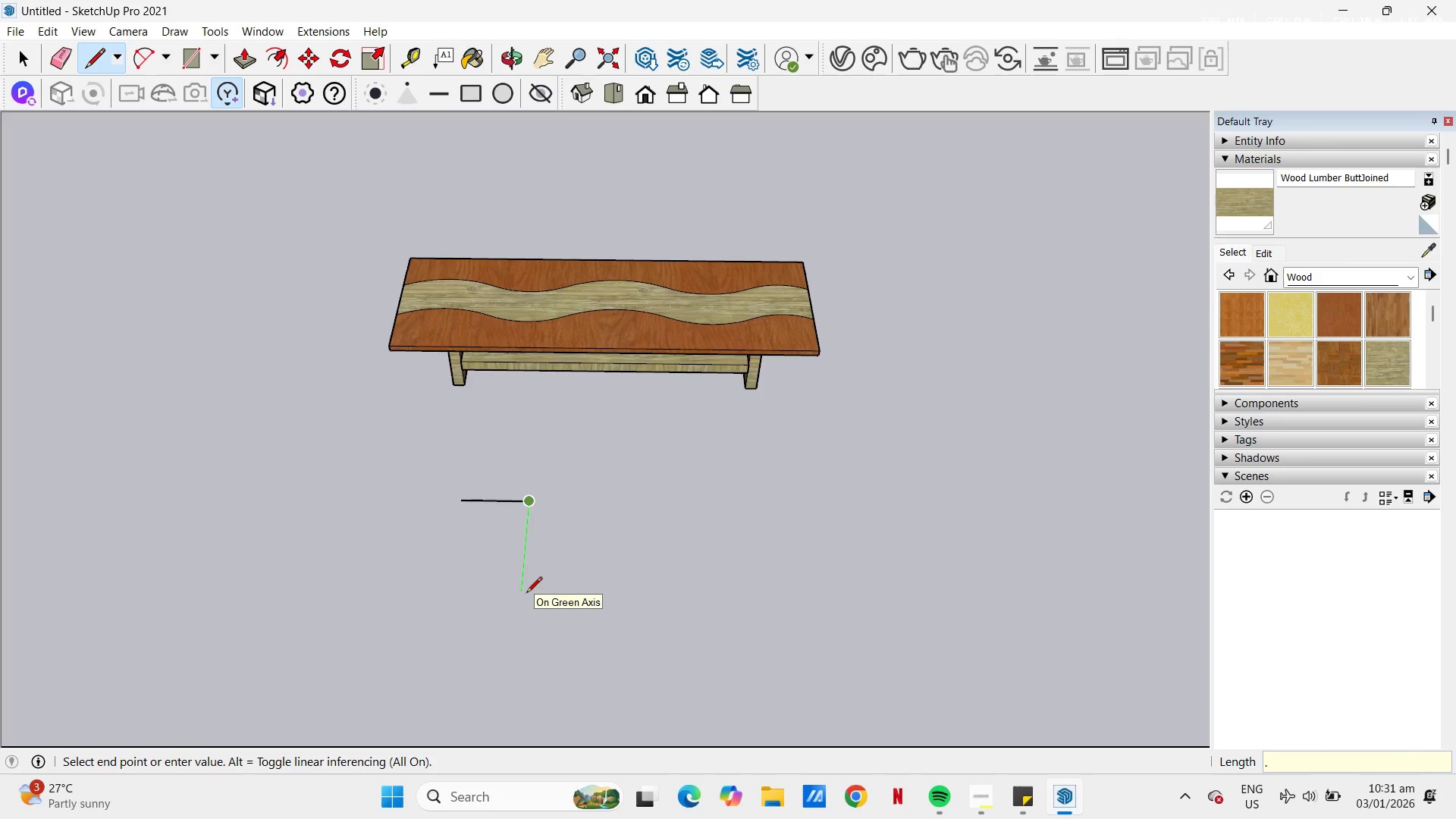 
key(Numpad5)
 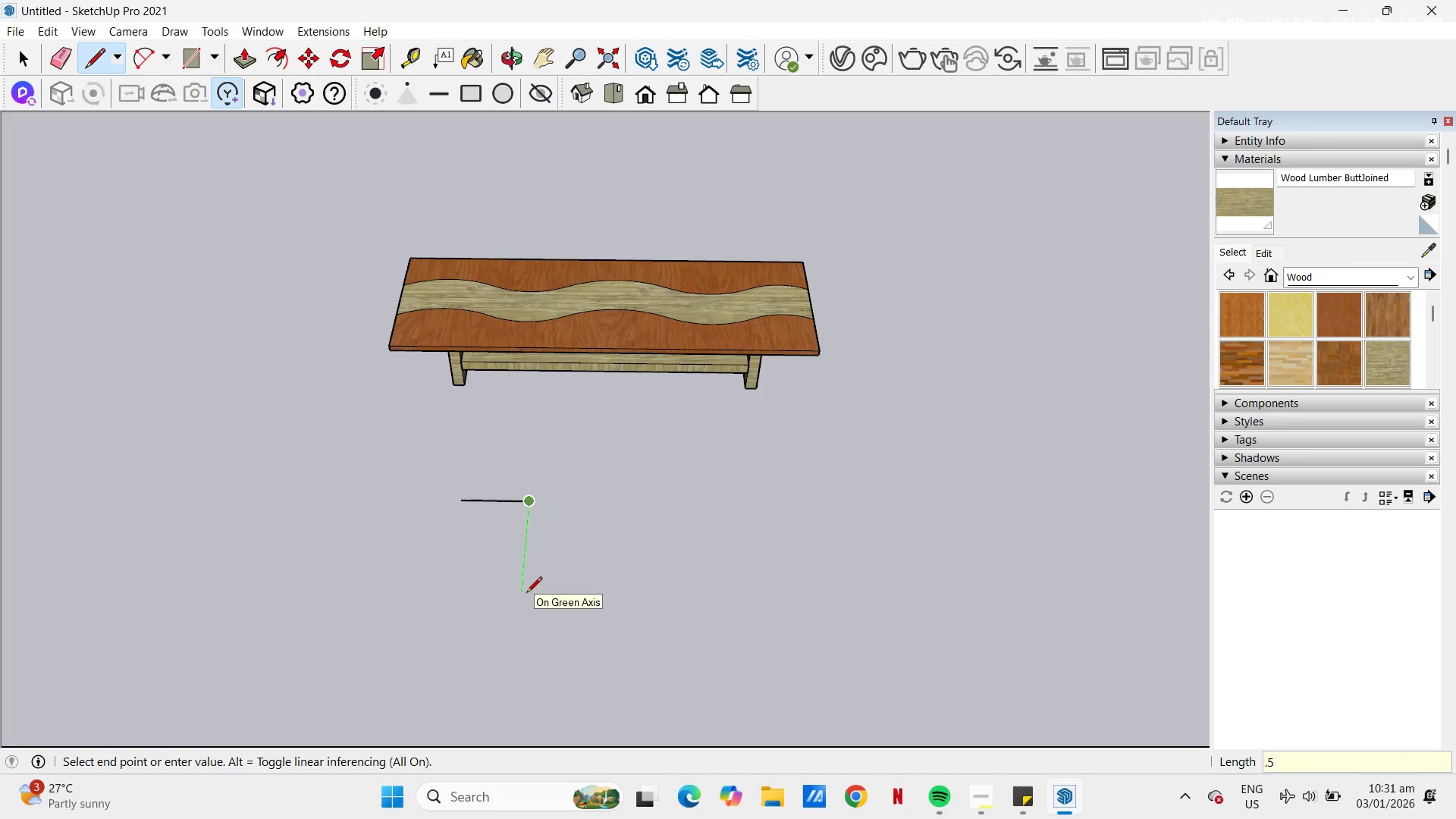 
key(NumpadEnter)
 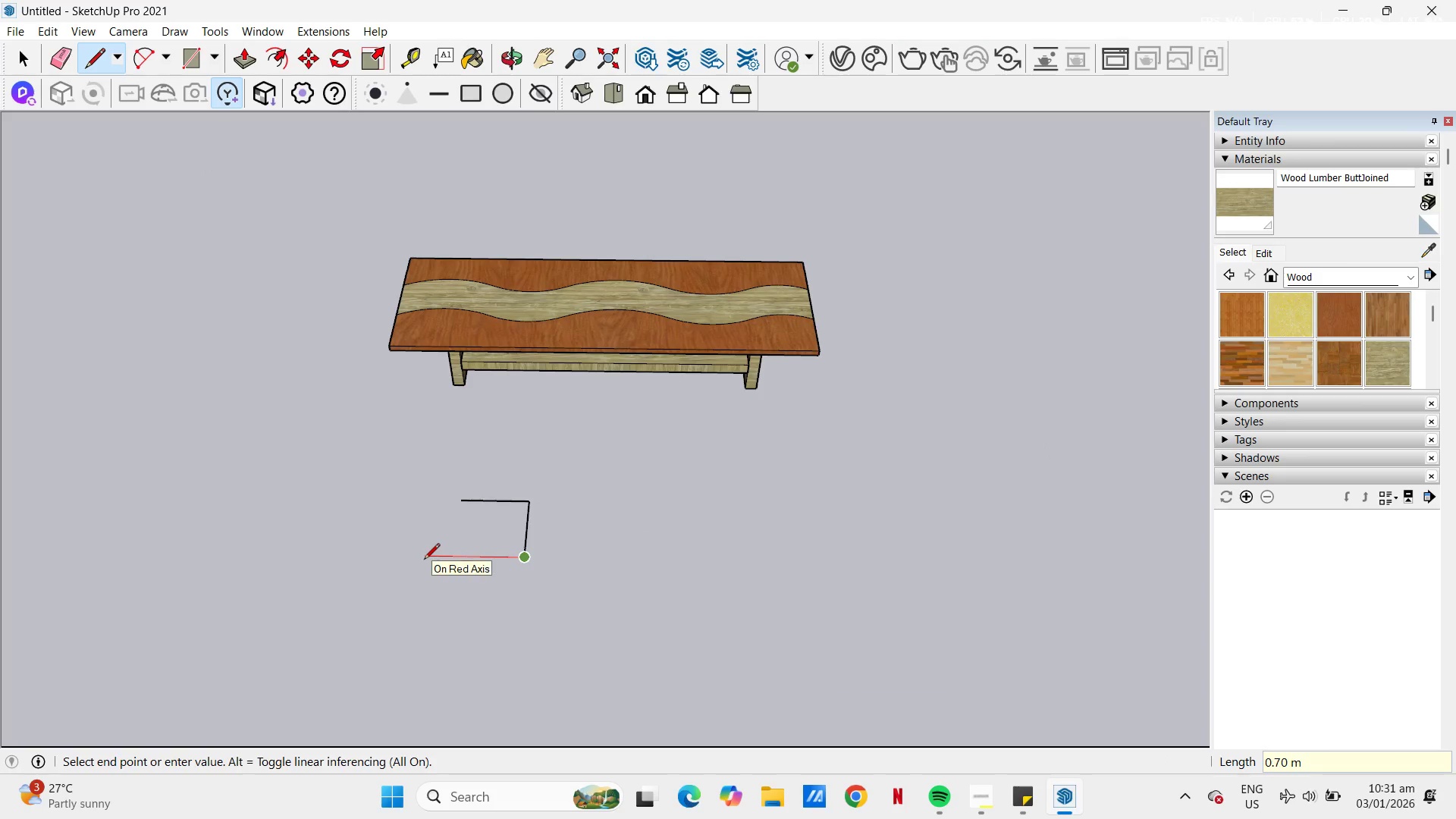 
key(NumpadDecimal)
 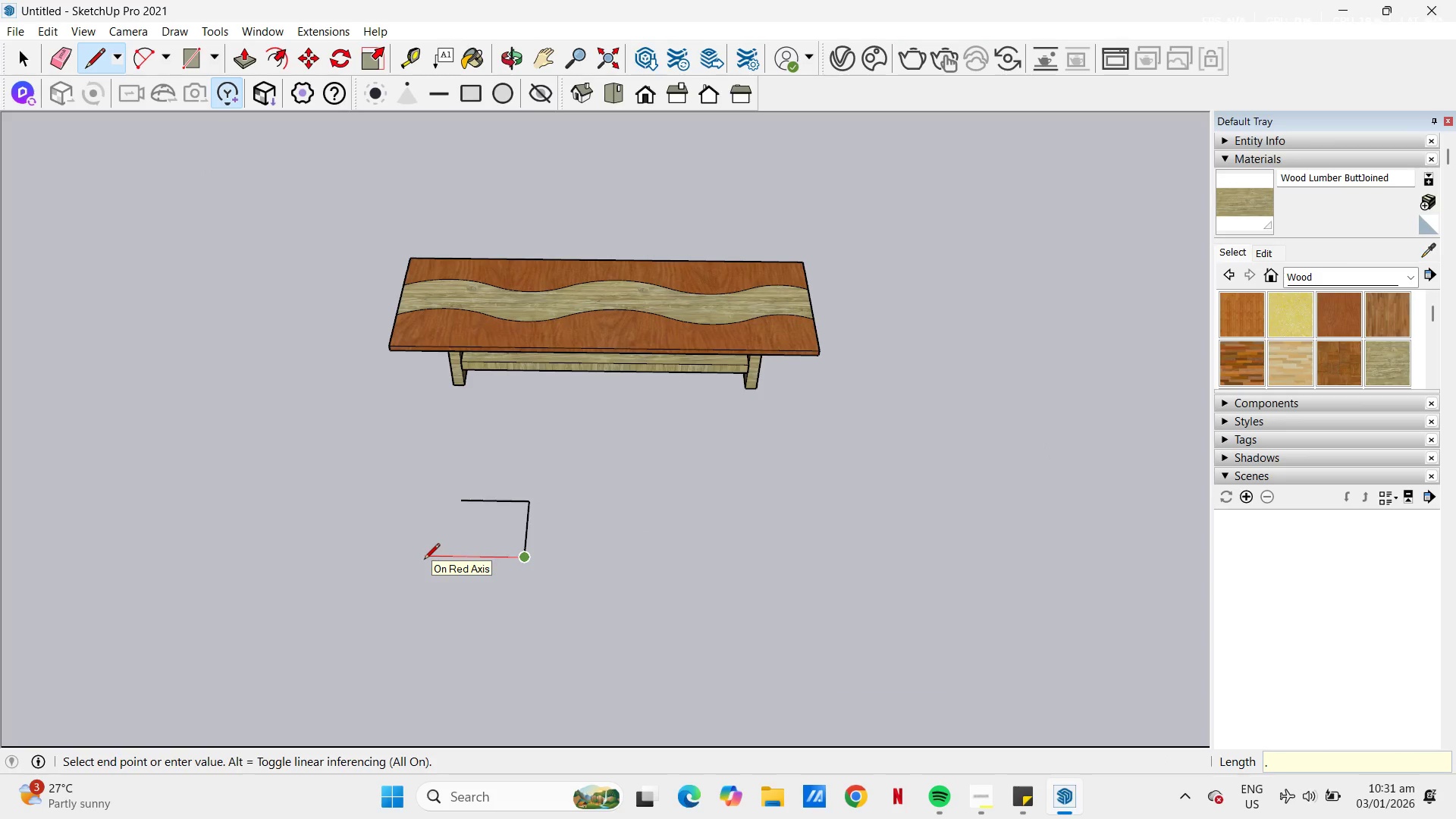 
key(Numpad5)
 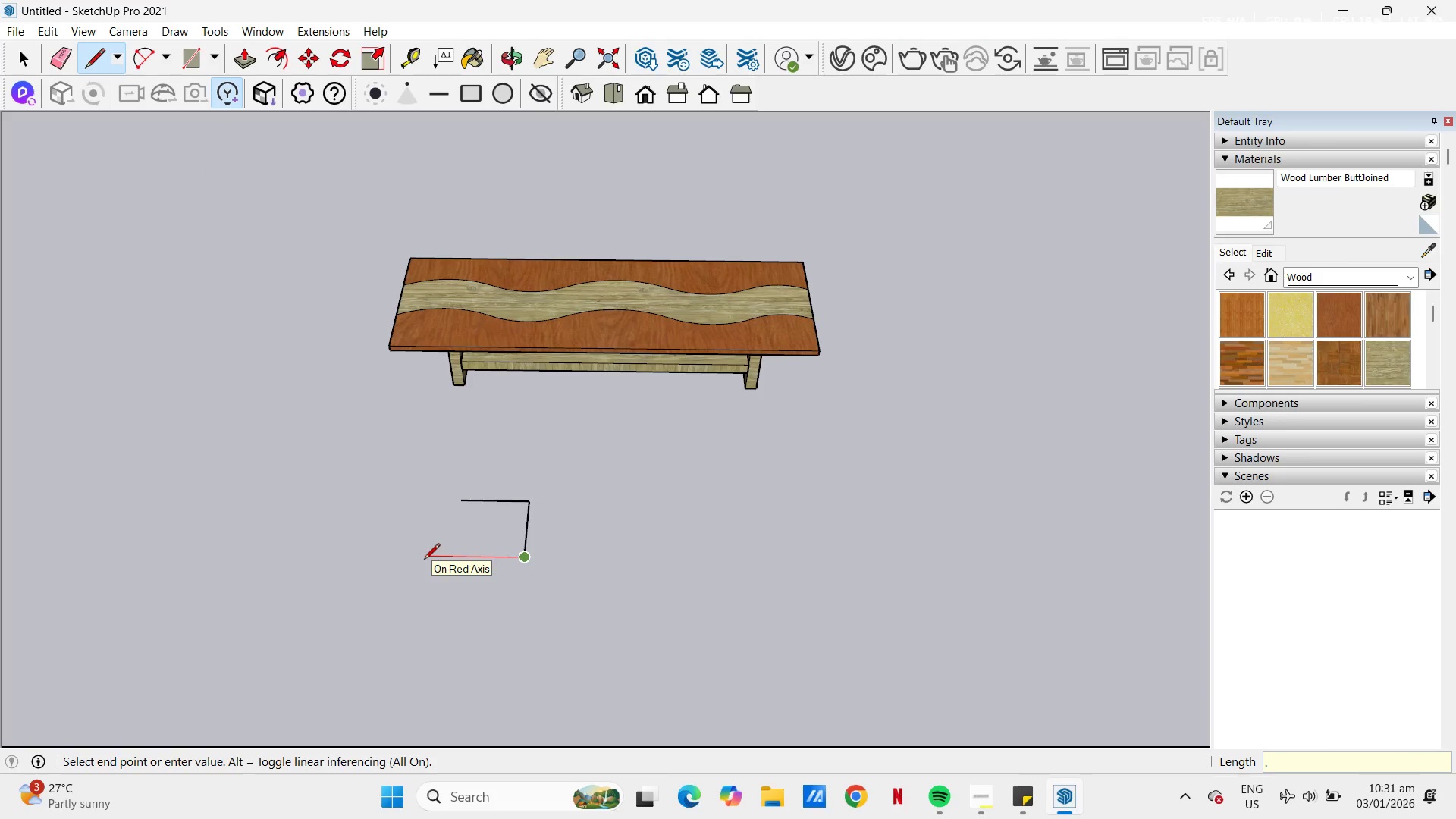 
key(Numpad5)
 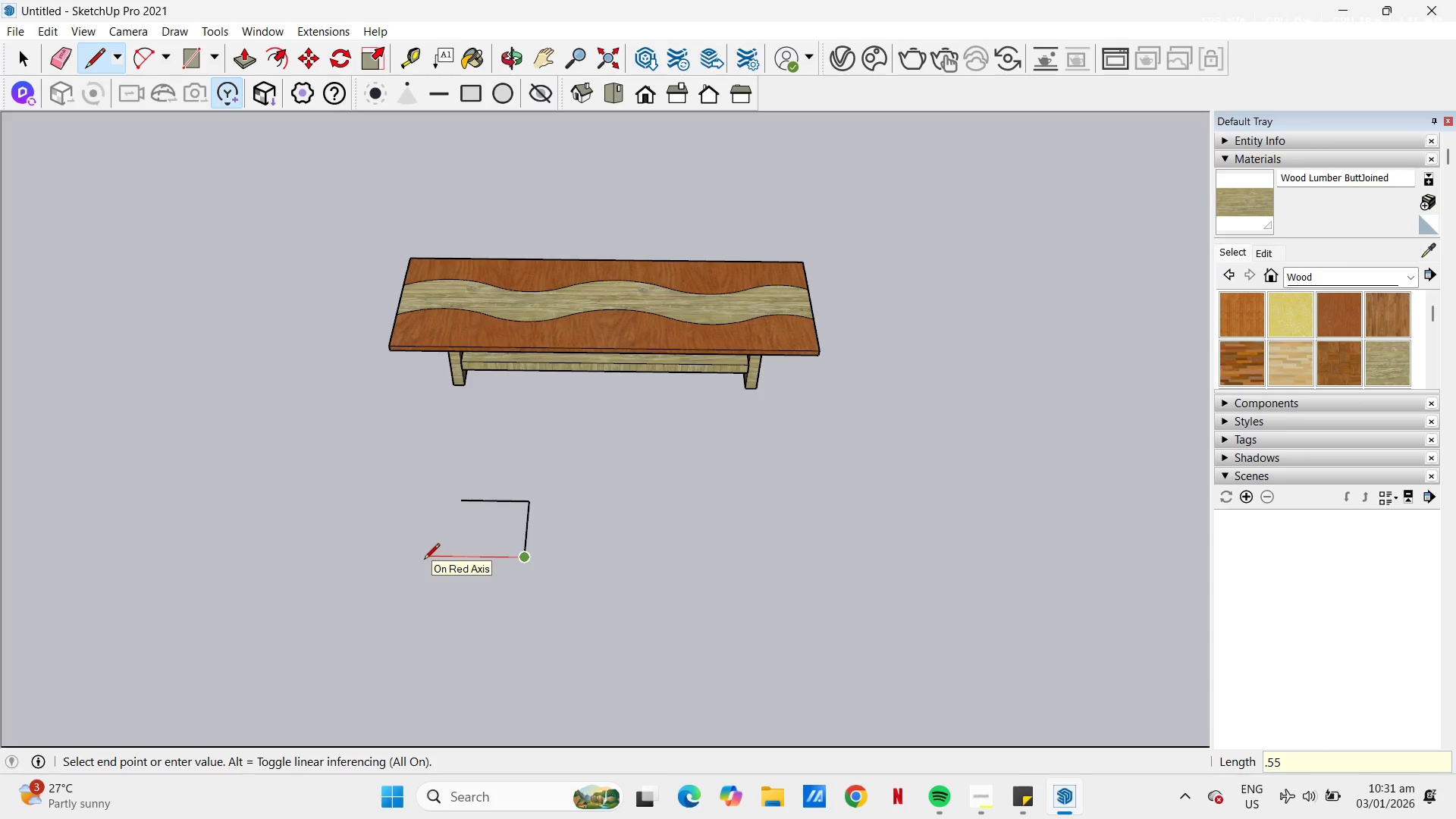 
key(NumpadEnter)
 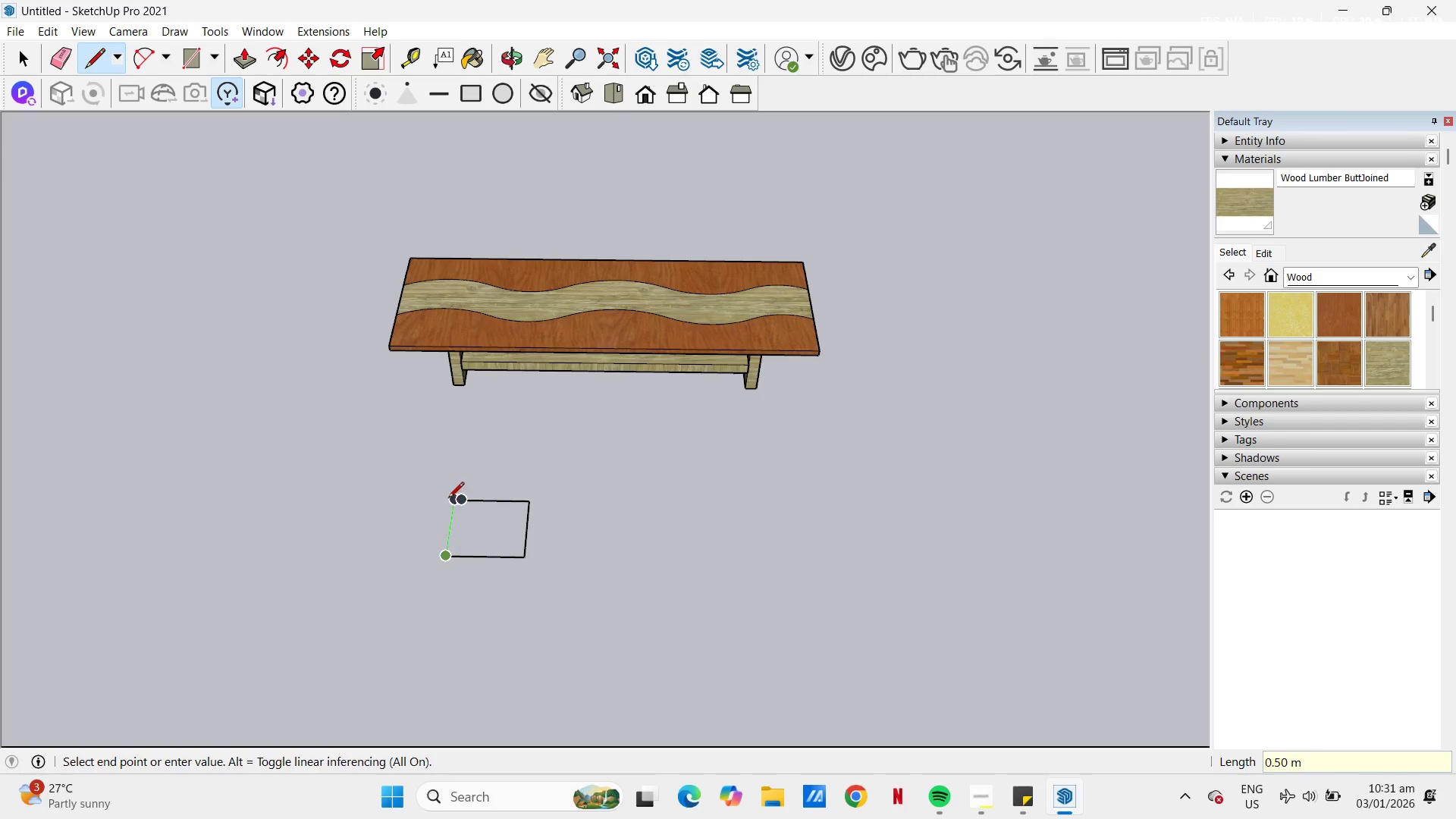 
key(Escape)
 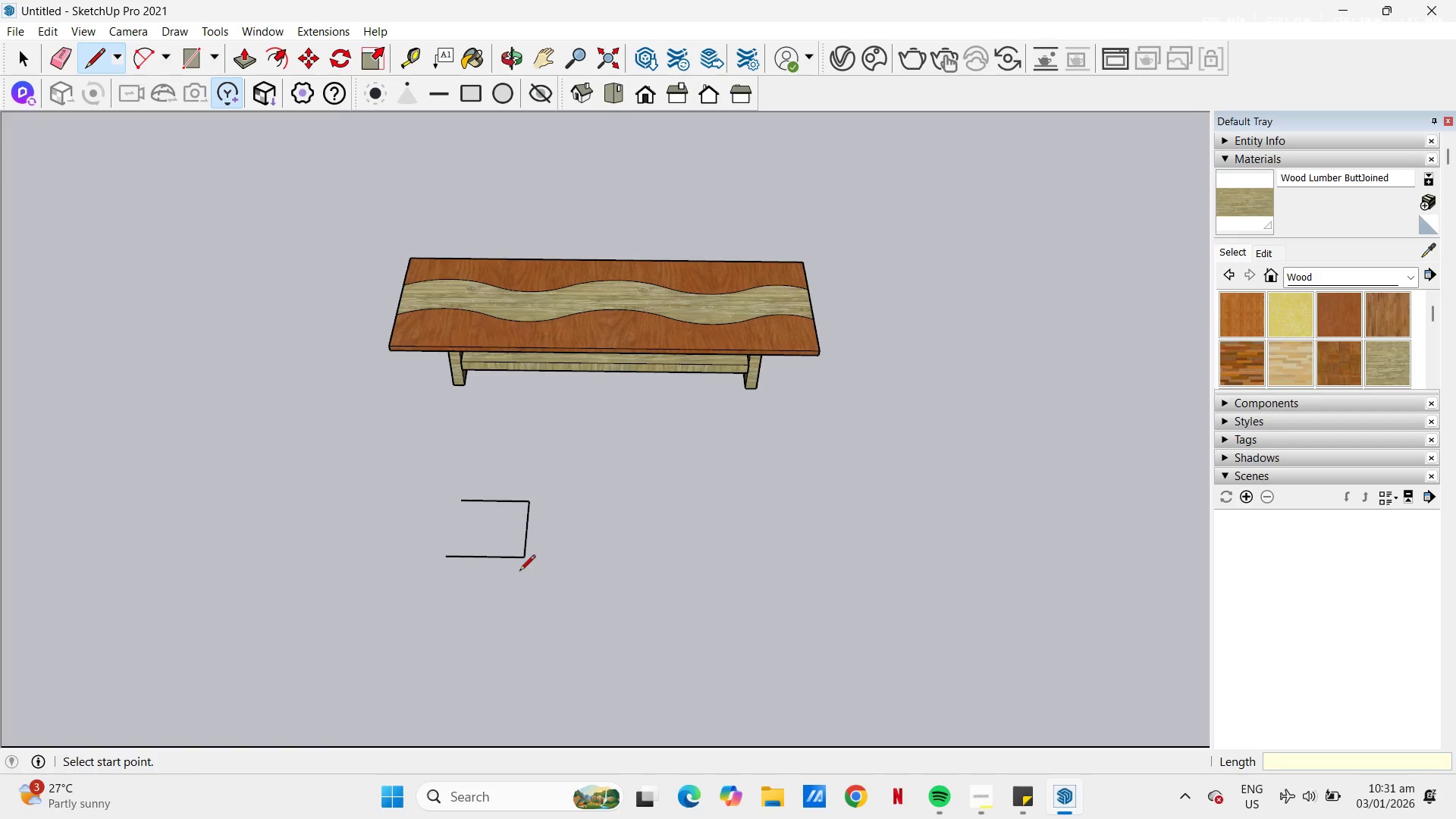 
type(er)
 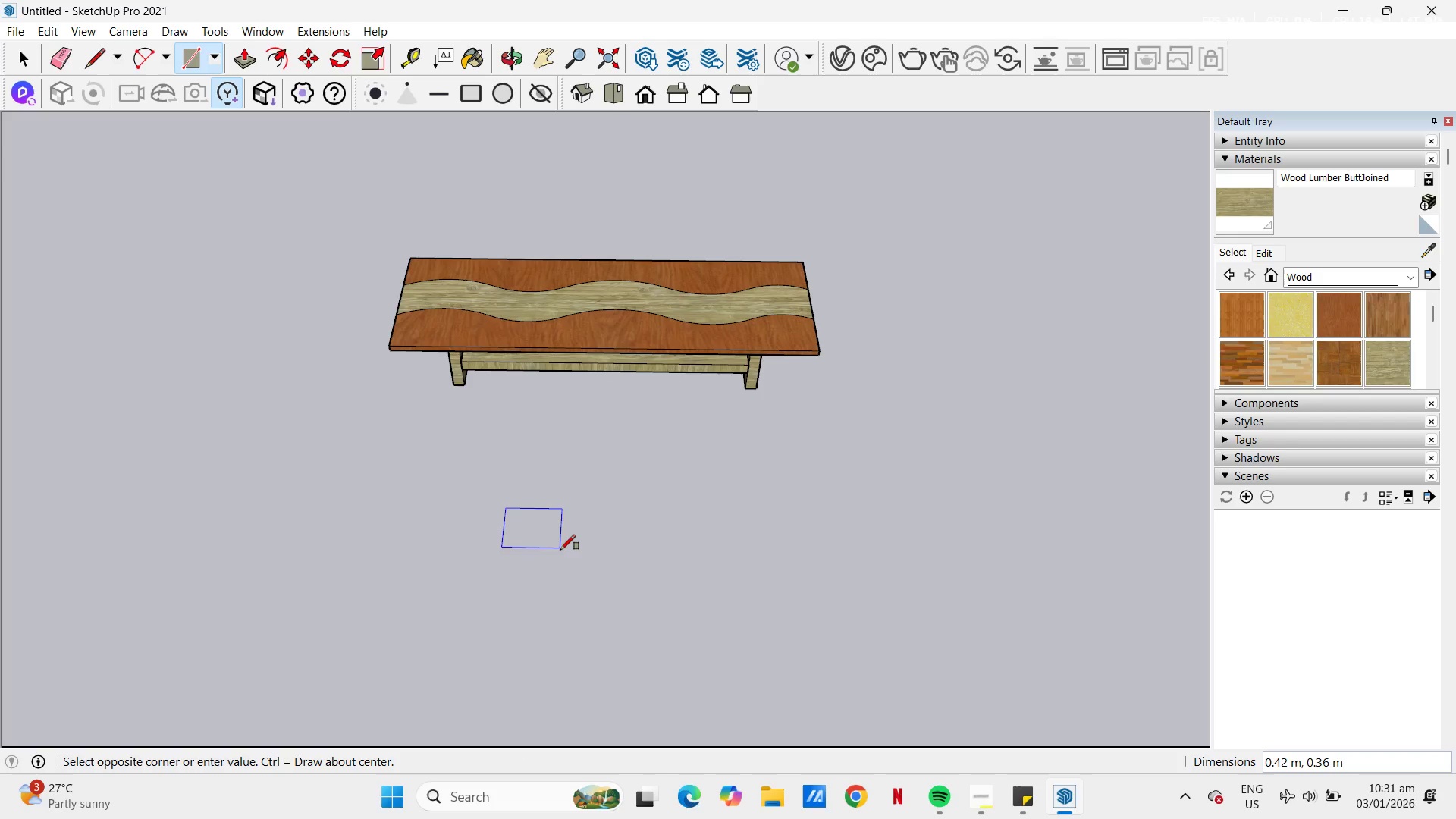 
left_click_drag(start_coordinate=[520, 548], to_coordinate=[496, 505])
 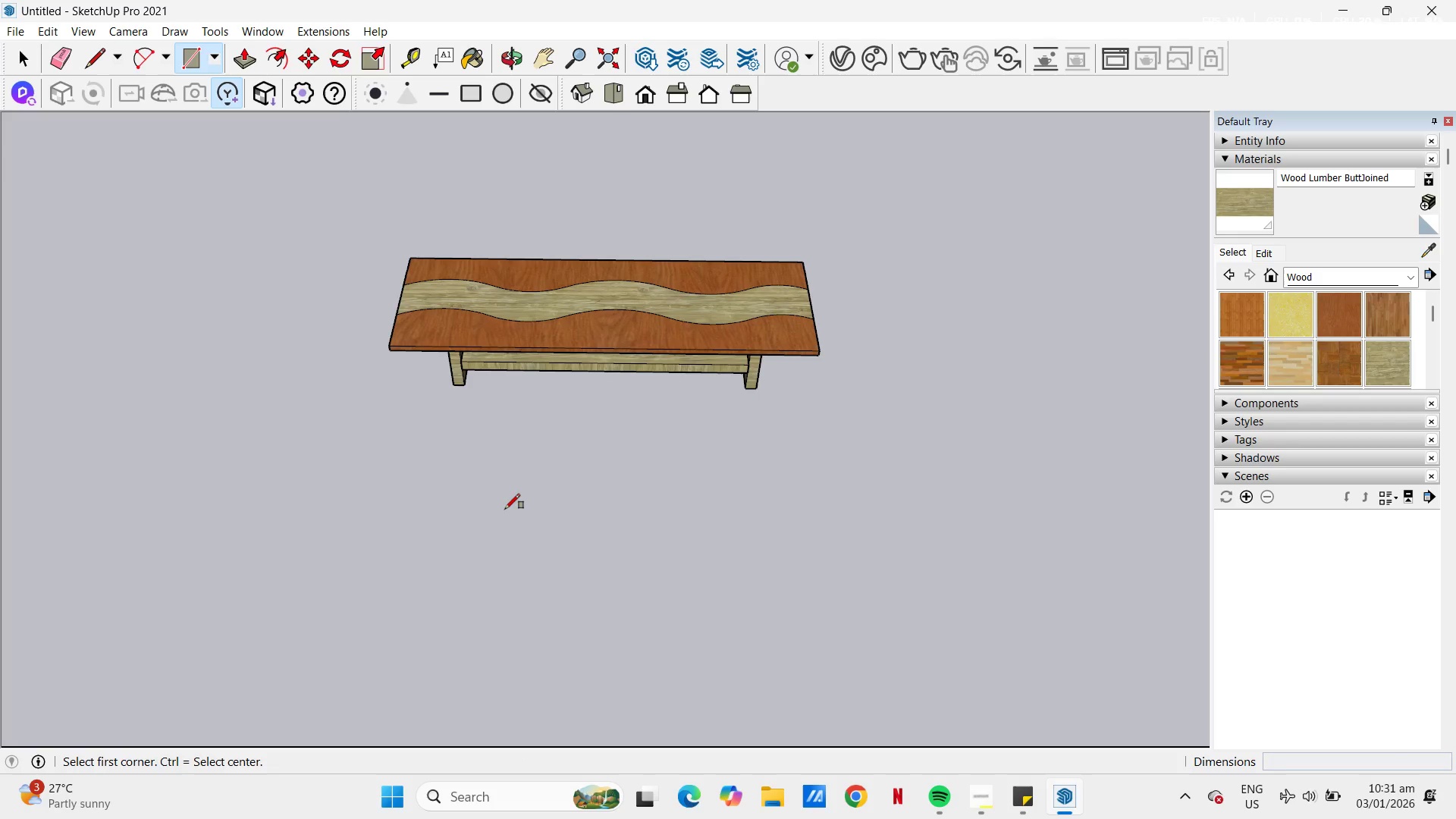 
left_click([506, 509])
 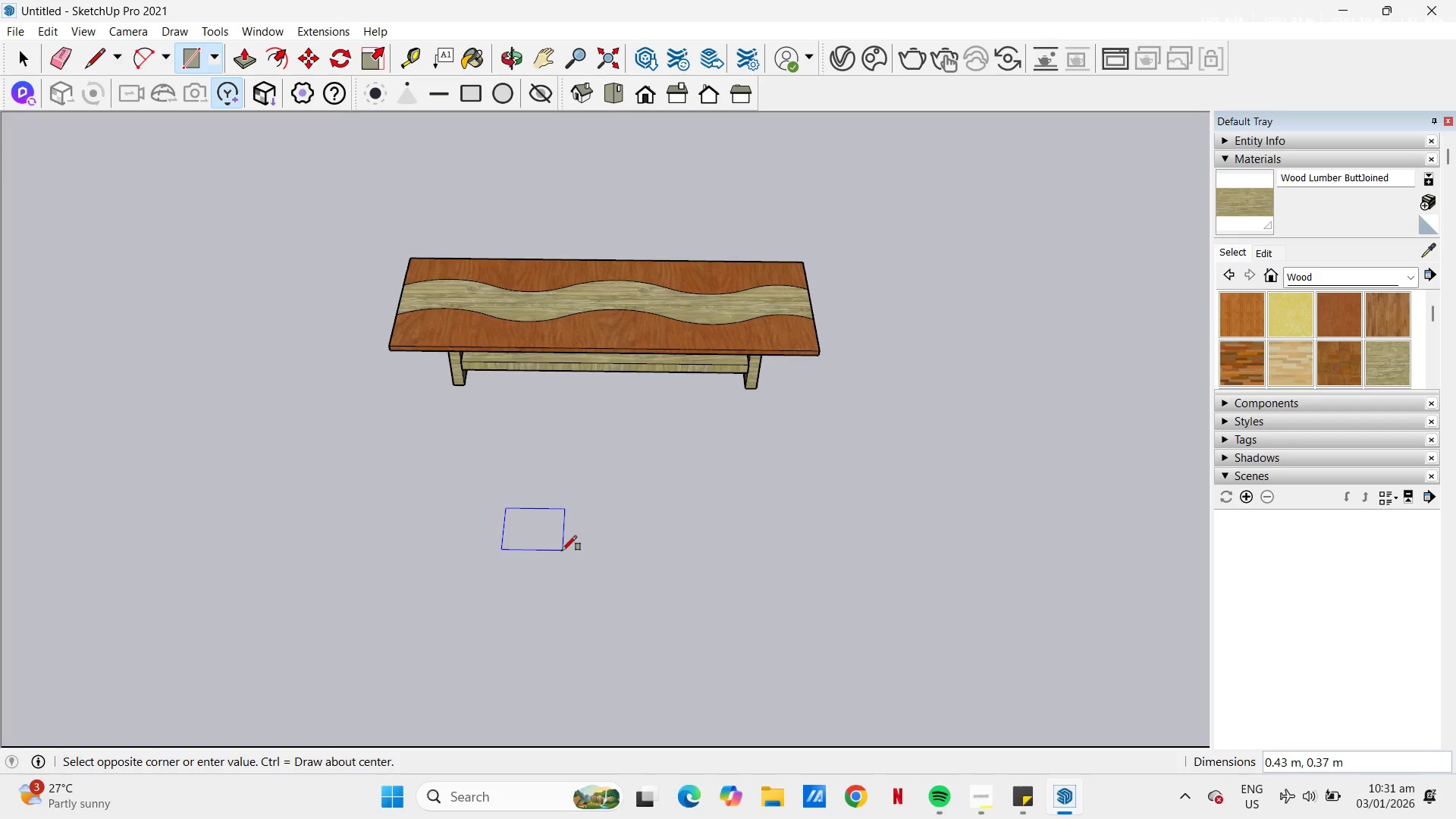 
key(NumpadDecimal)
 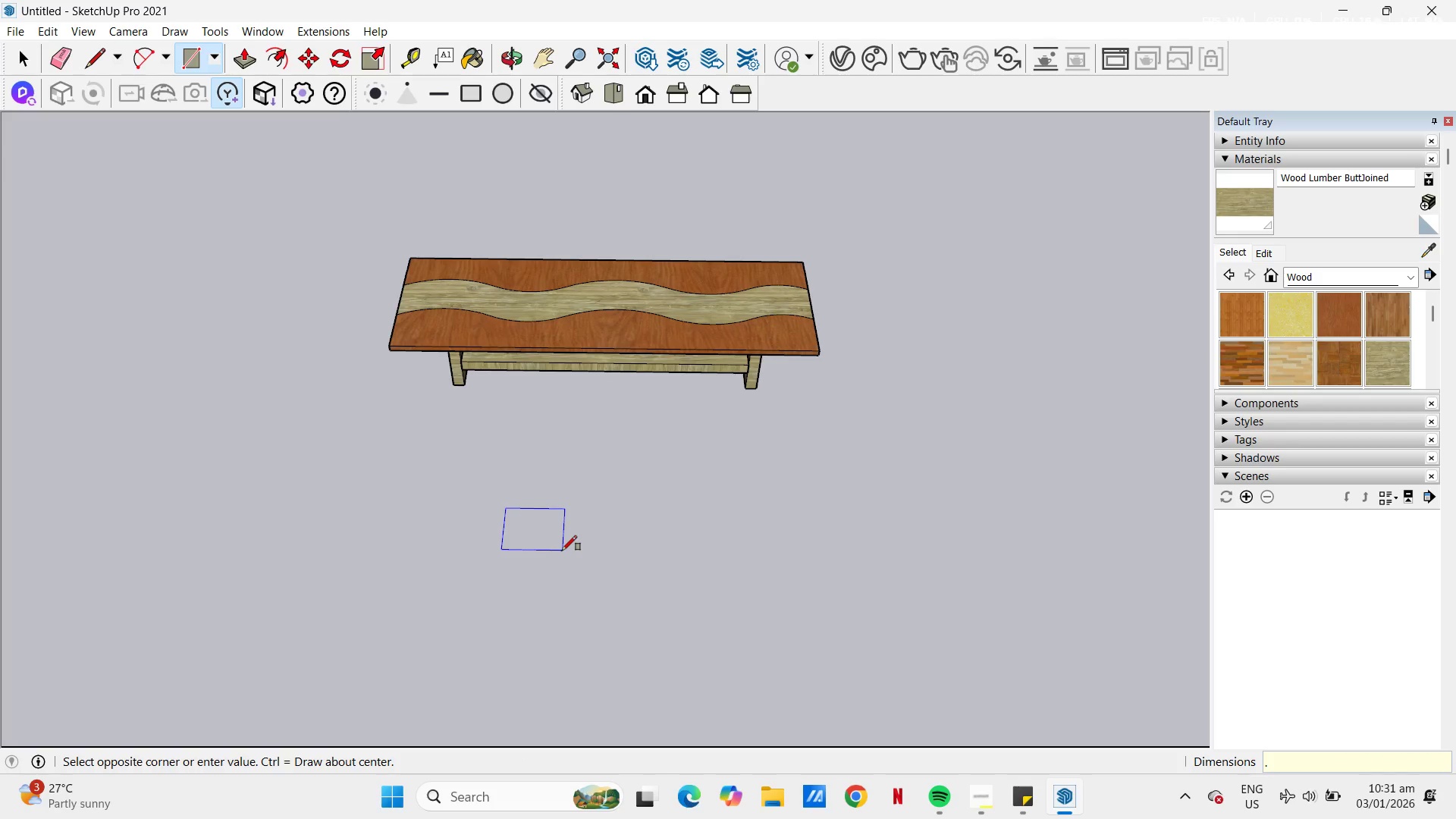 
key(Numpad0)
 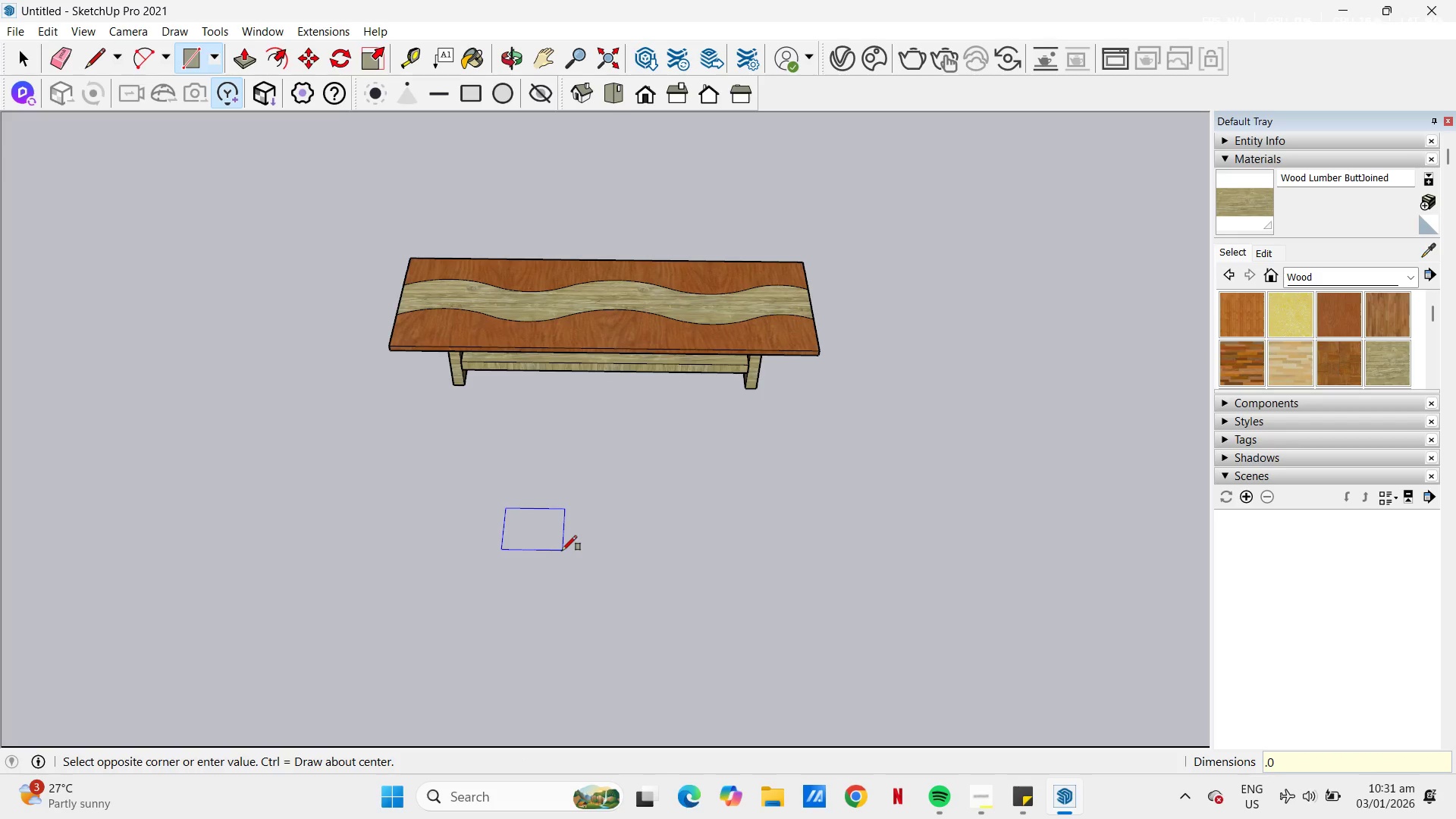 
key(Backspace)
 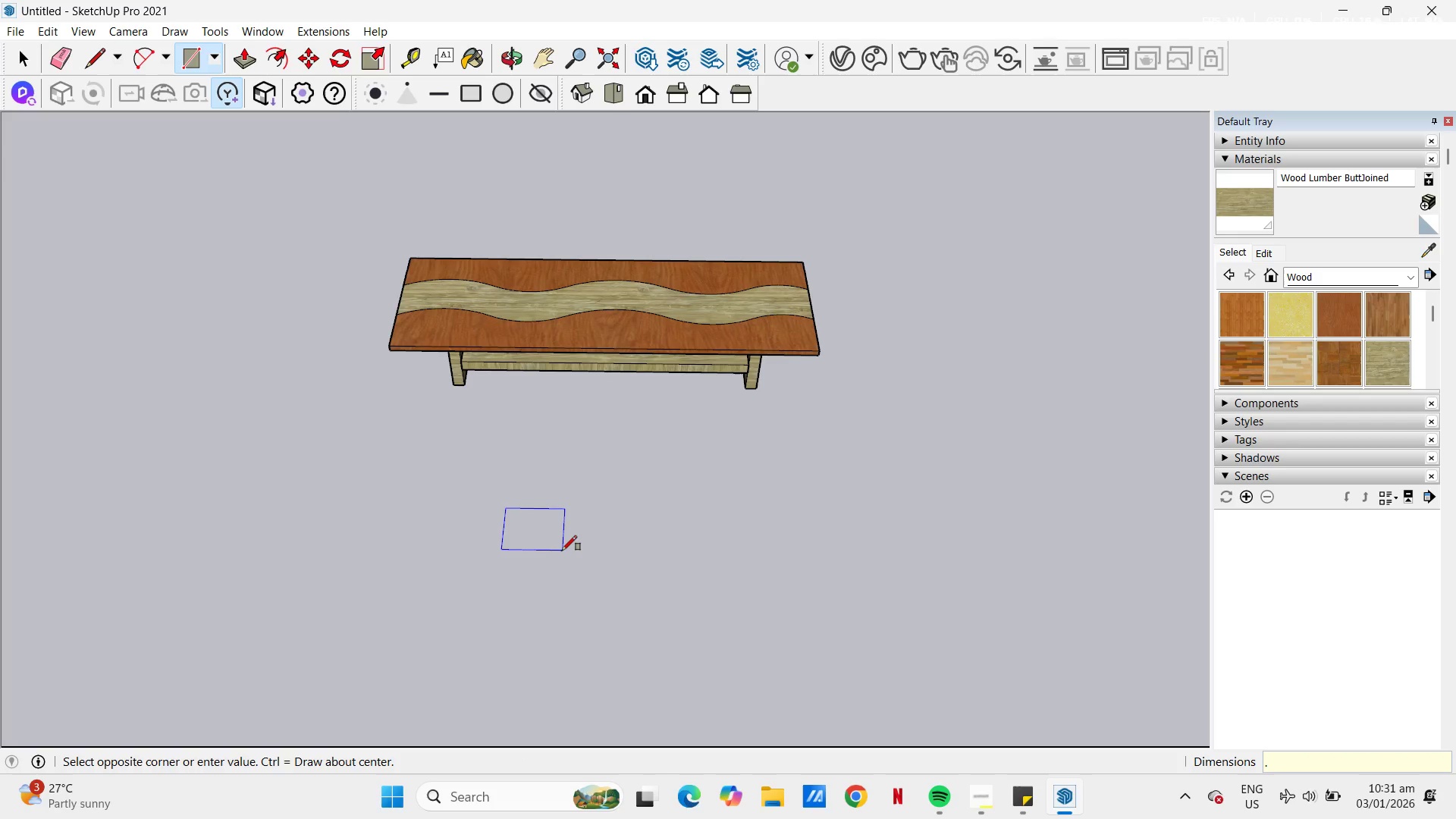 
key(Numpad5)
 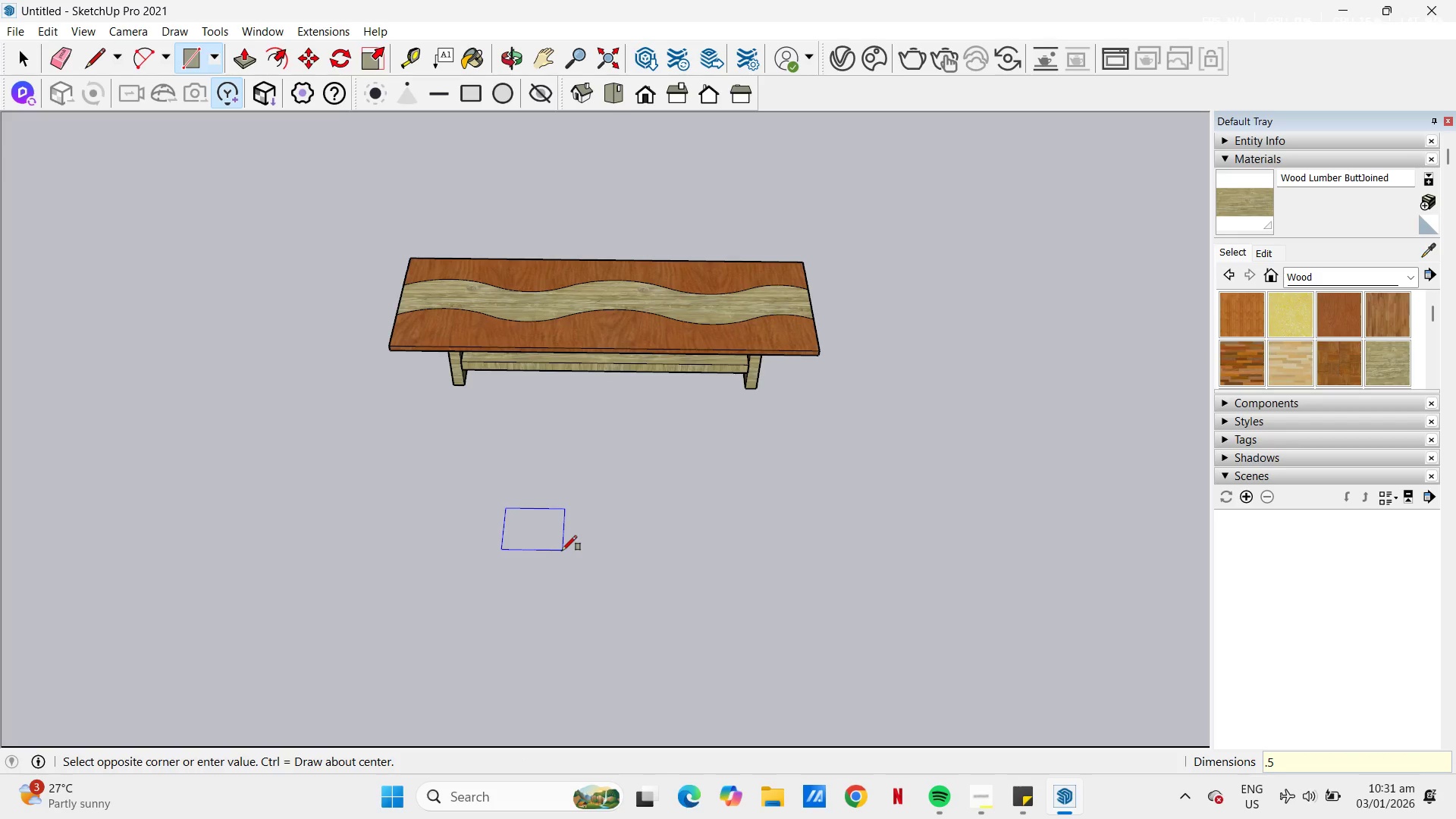 
key(Comma)
 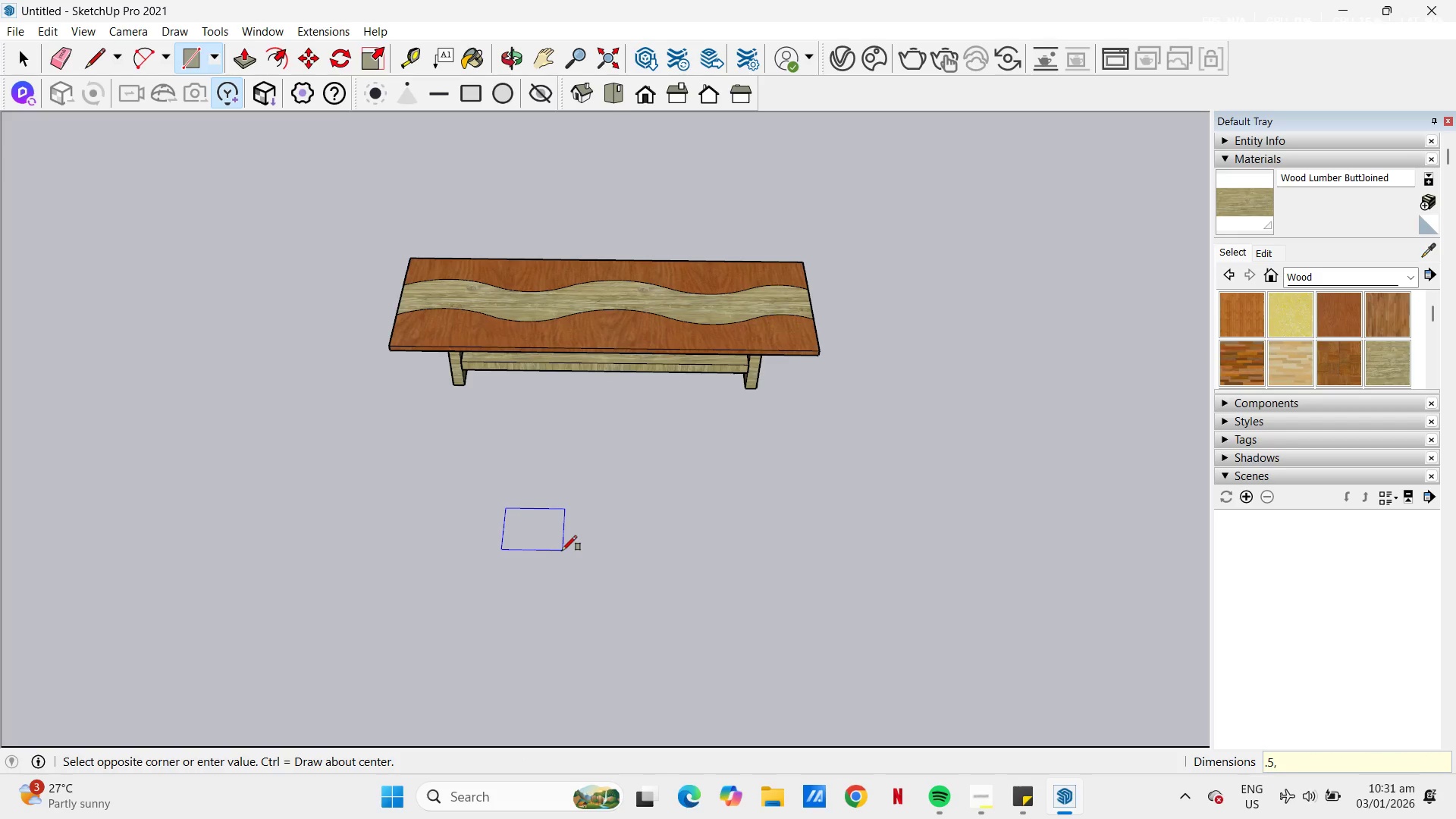 
key(NumpadDecimal)
 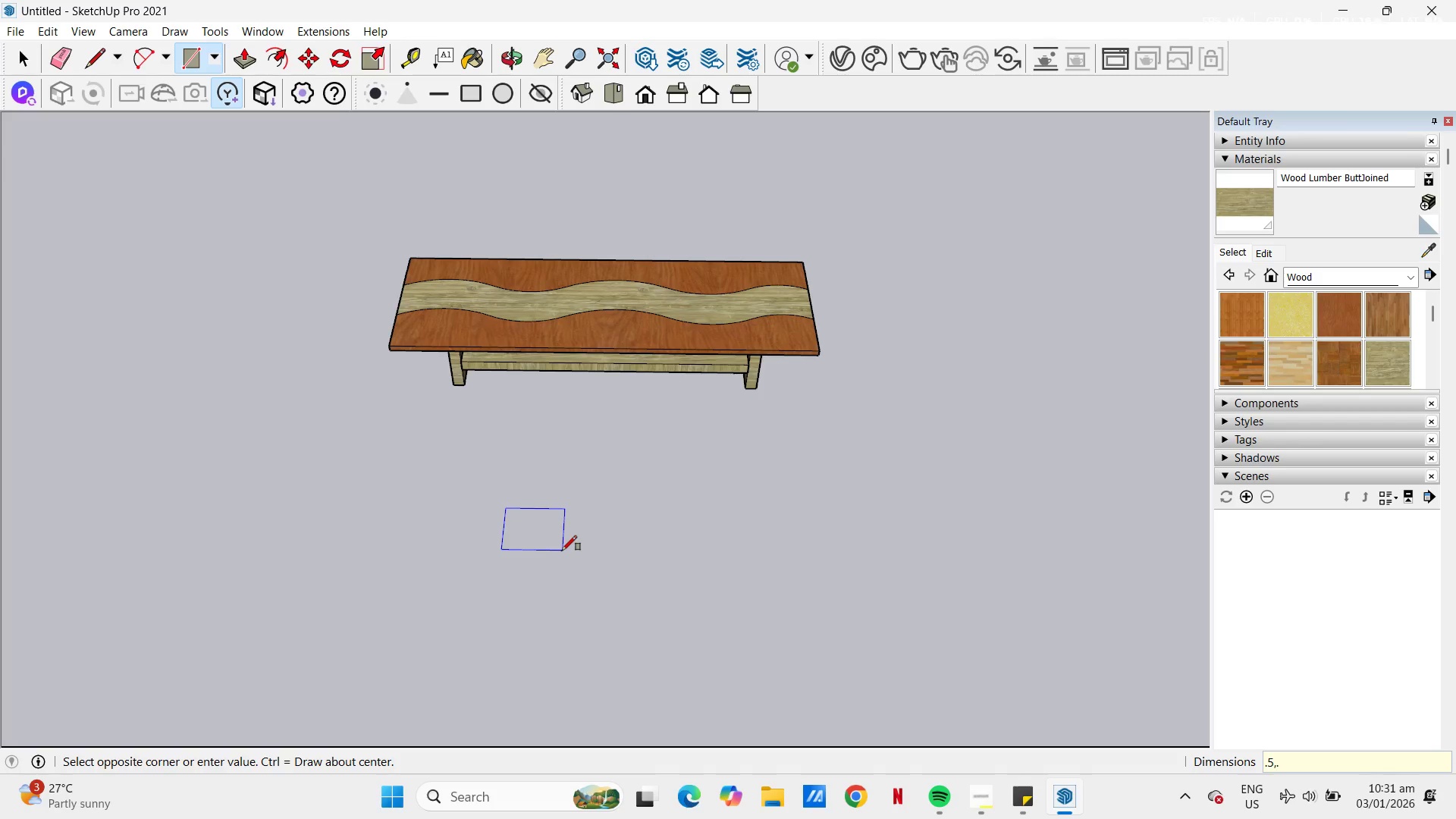 
key(Numpad5)
 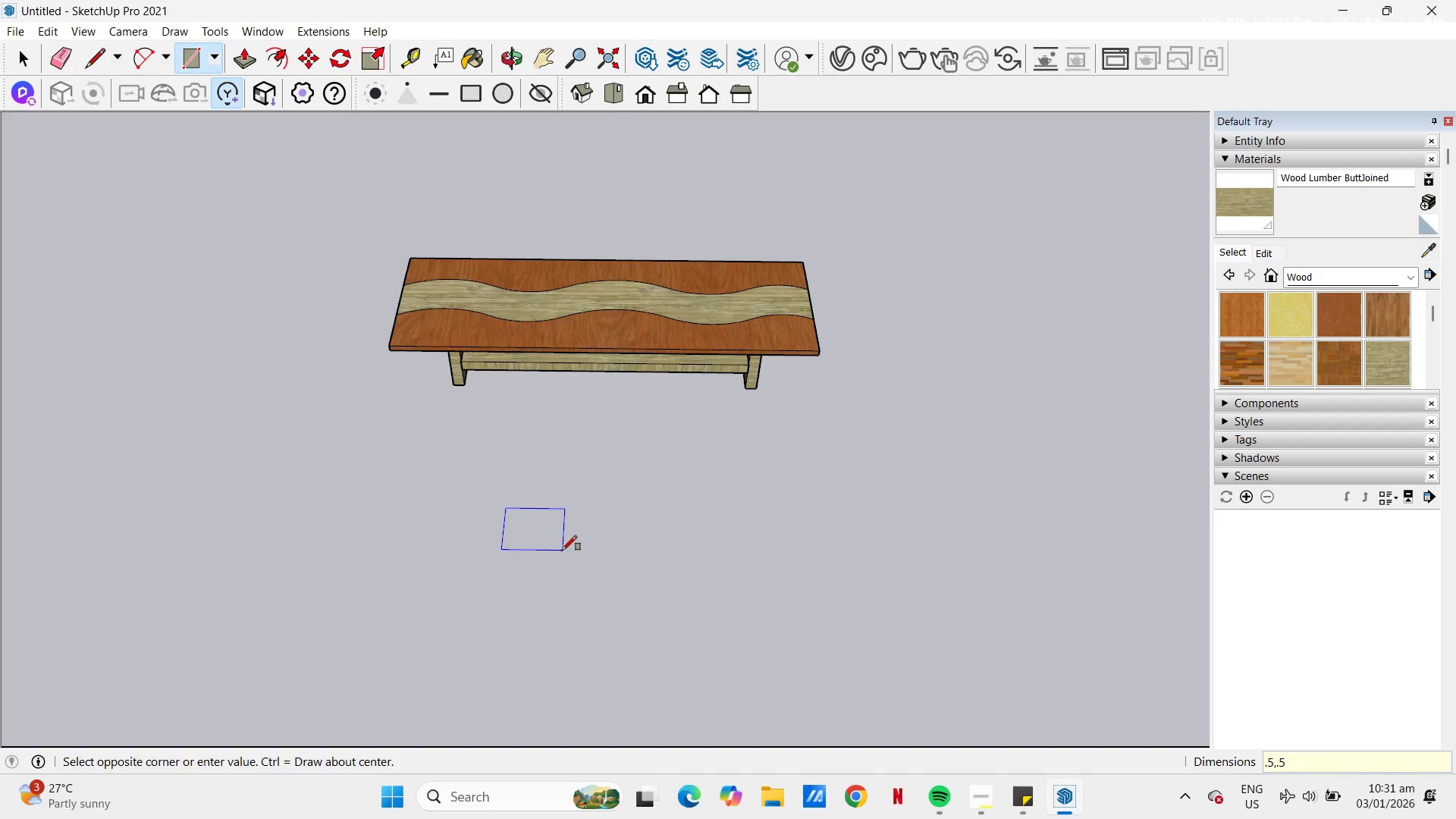 
key(NumpadEnter)
 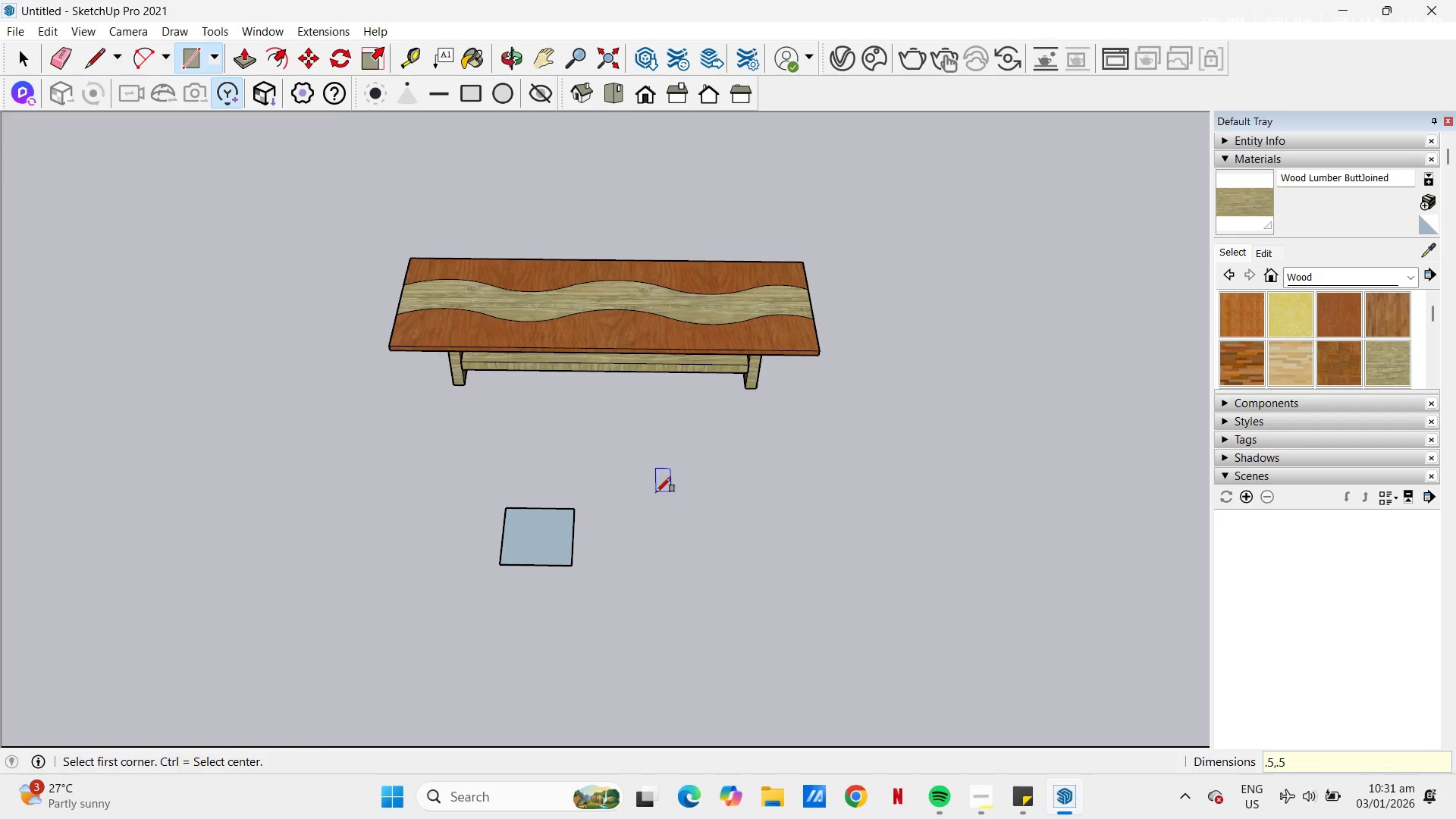 
key(Space)
 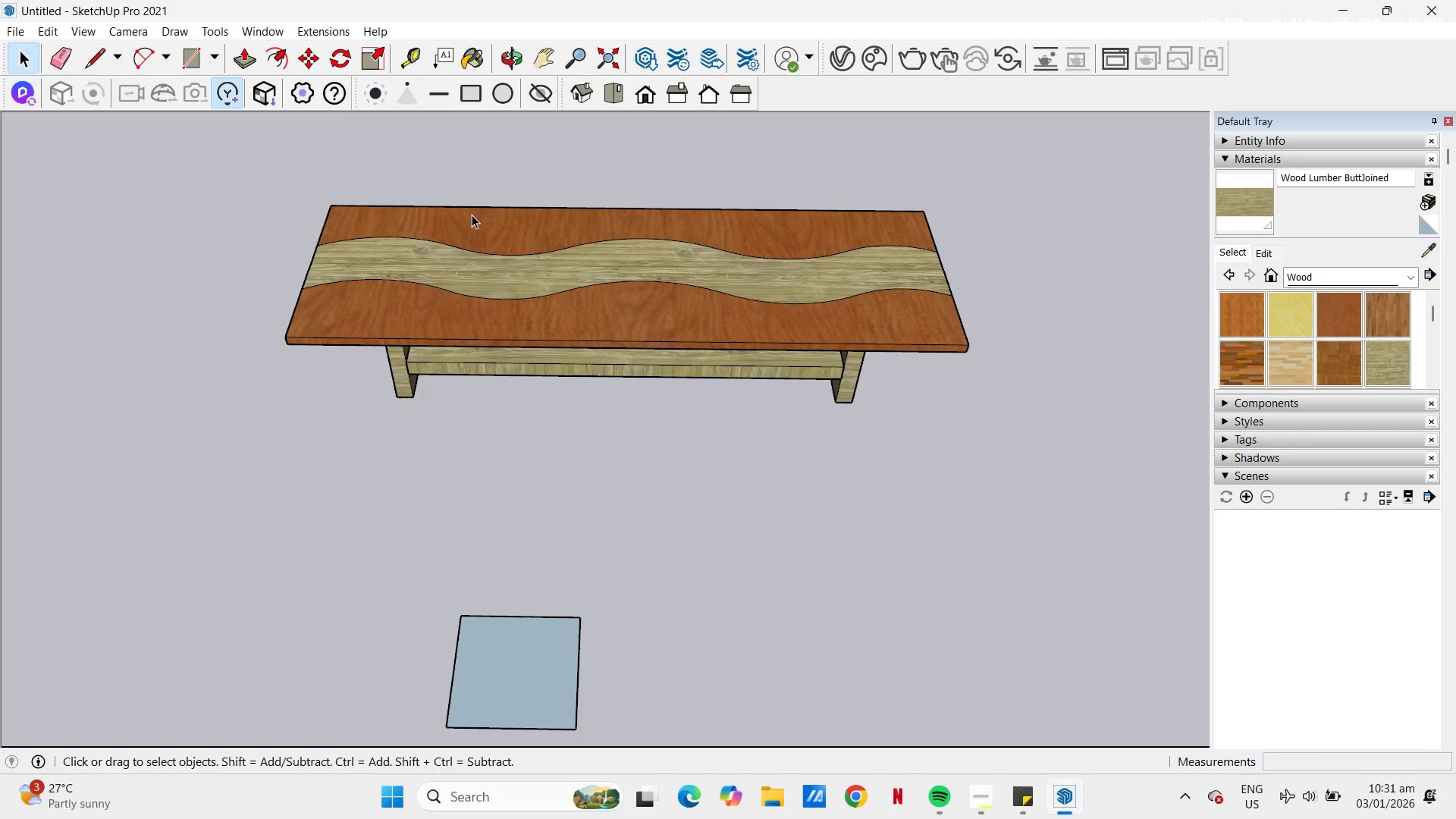 
scroll: coordinate [566, 362], scroll_direction: up, amount: 4.0
 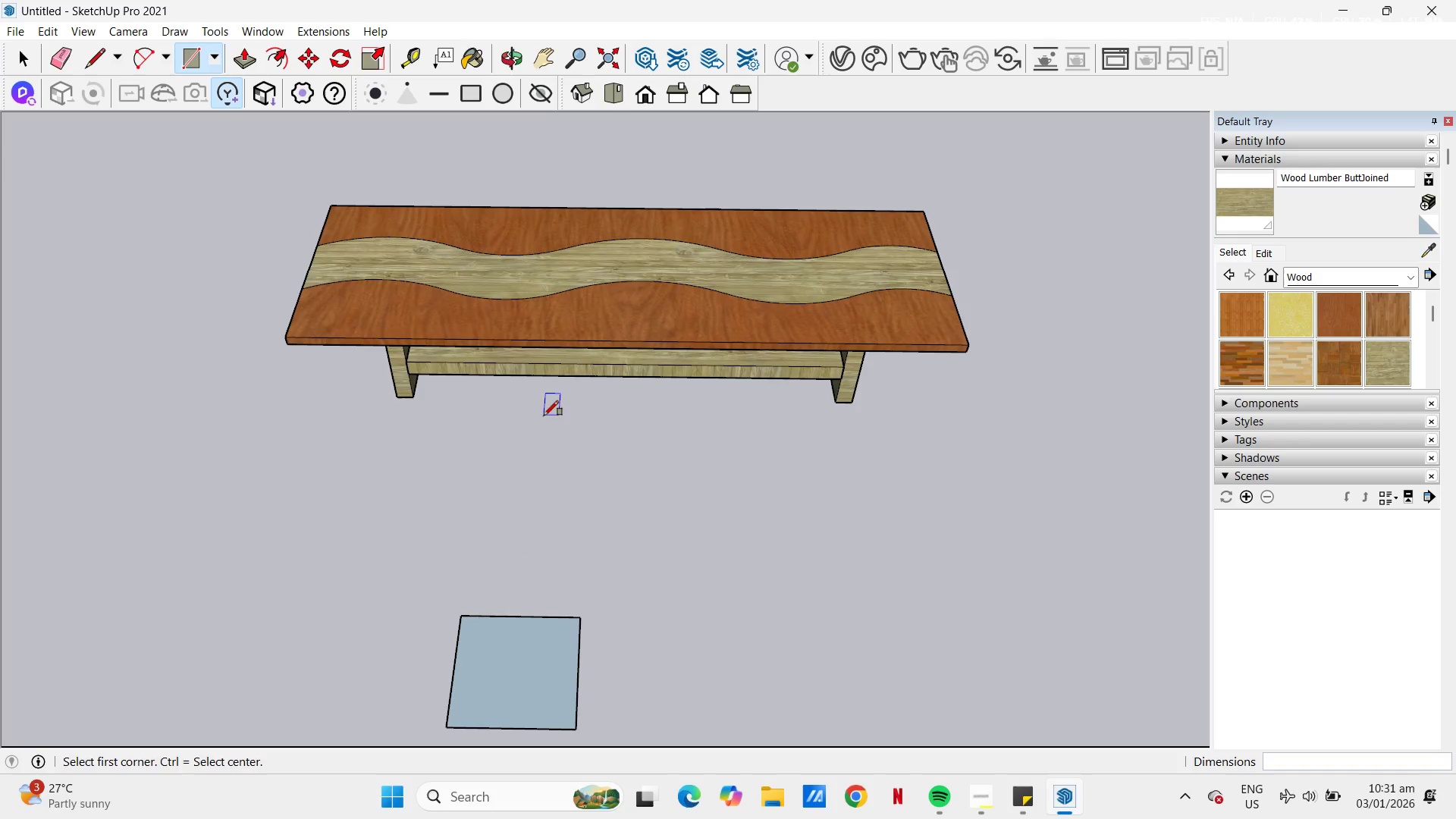 
left_click([472, 209])
 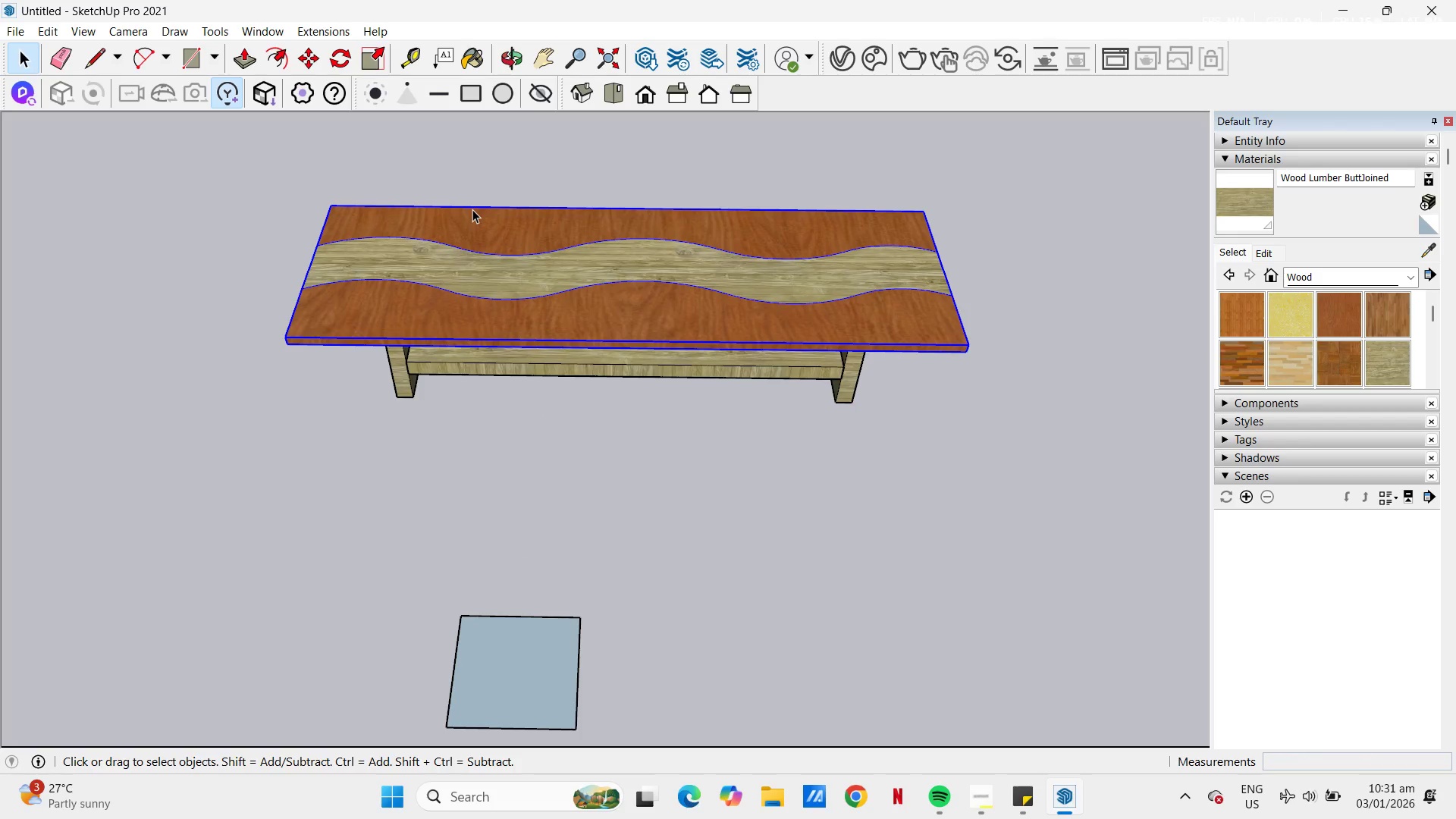 
right_click([472, 209])
 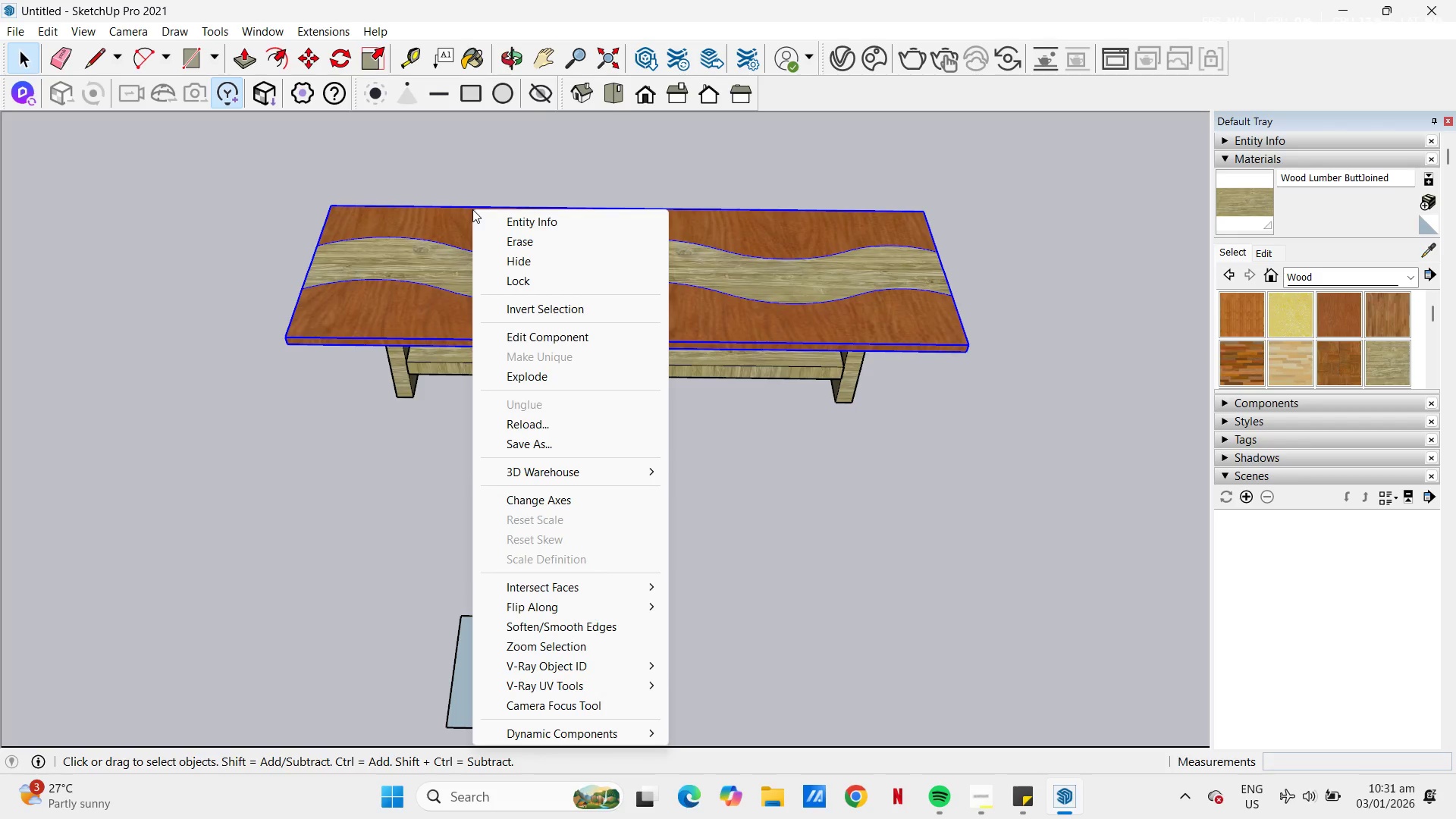 
double_click([472, 209])
 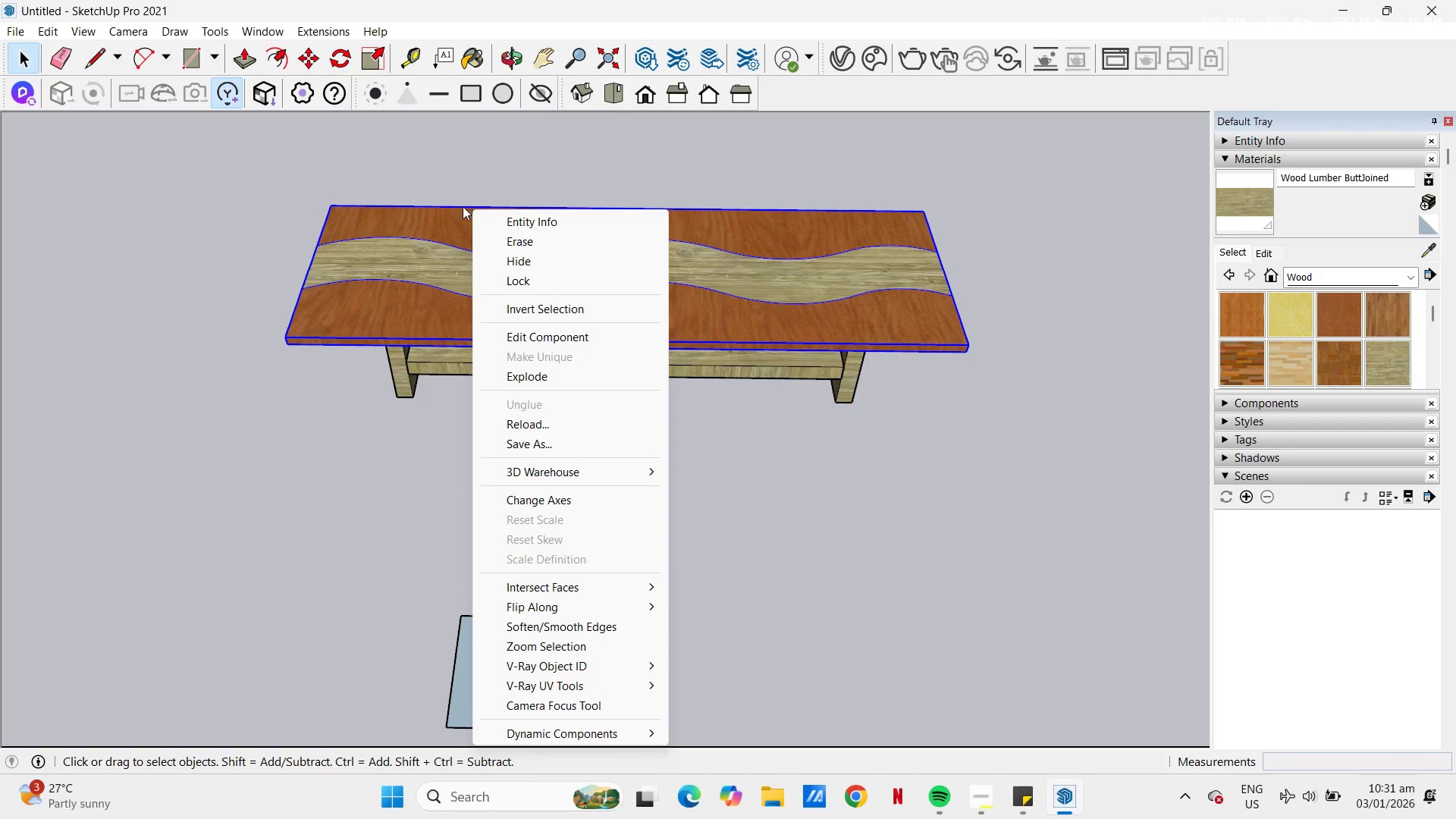 
key(Escape)
 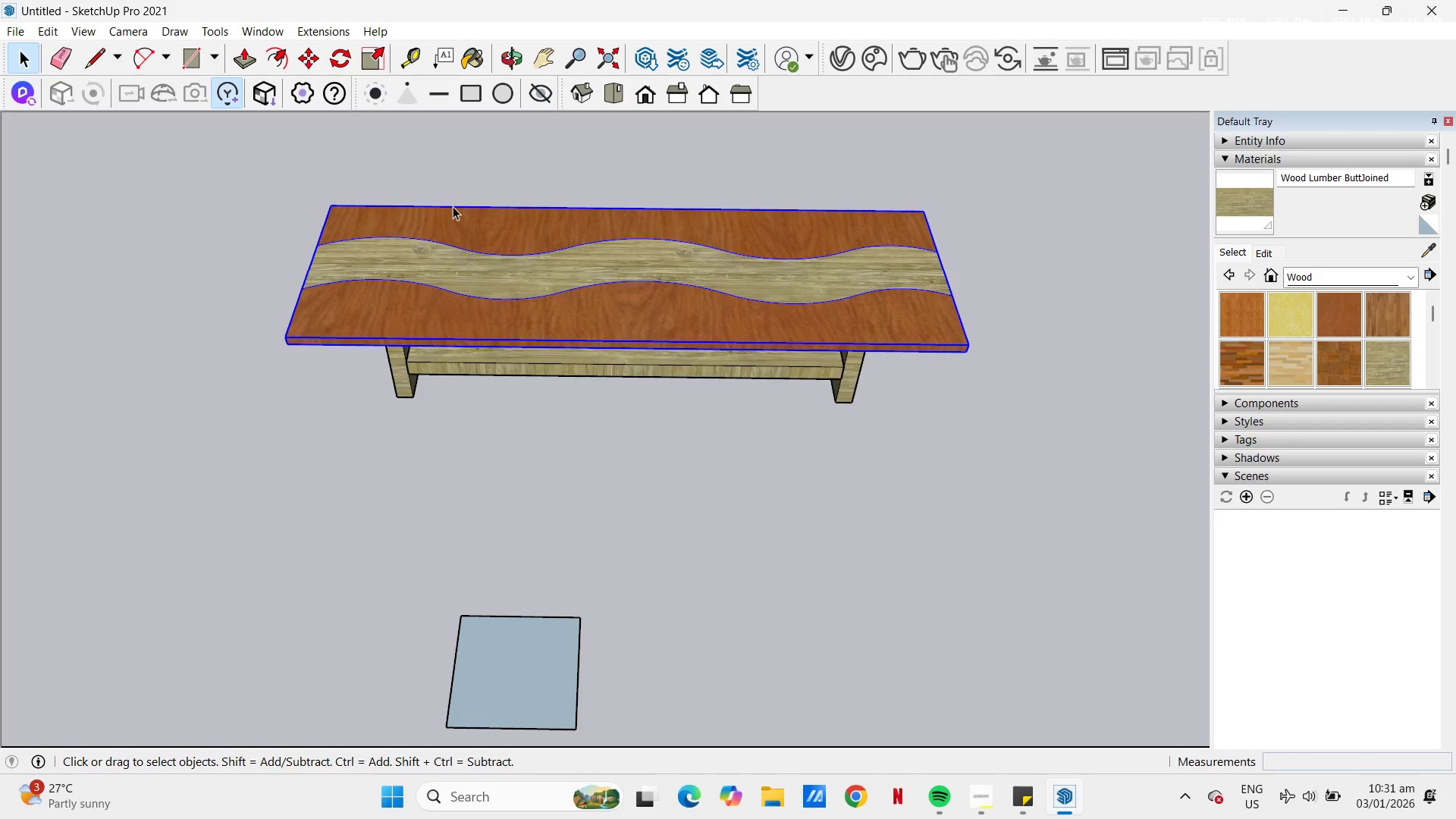 
double_click([453, 206])
 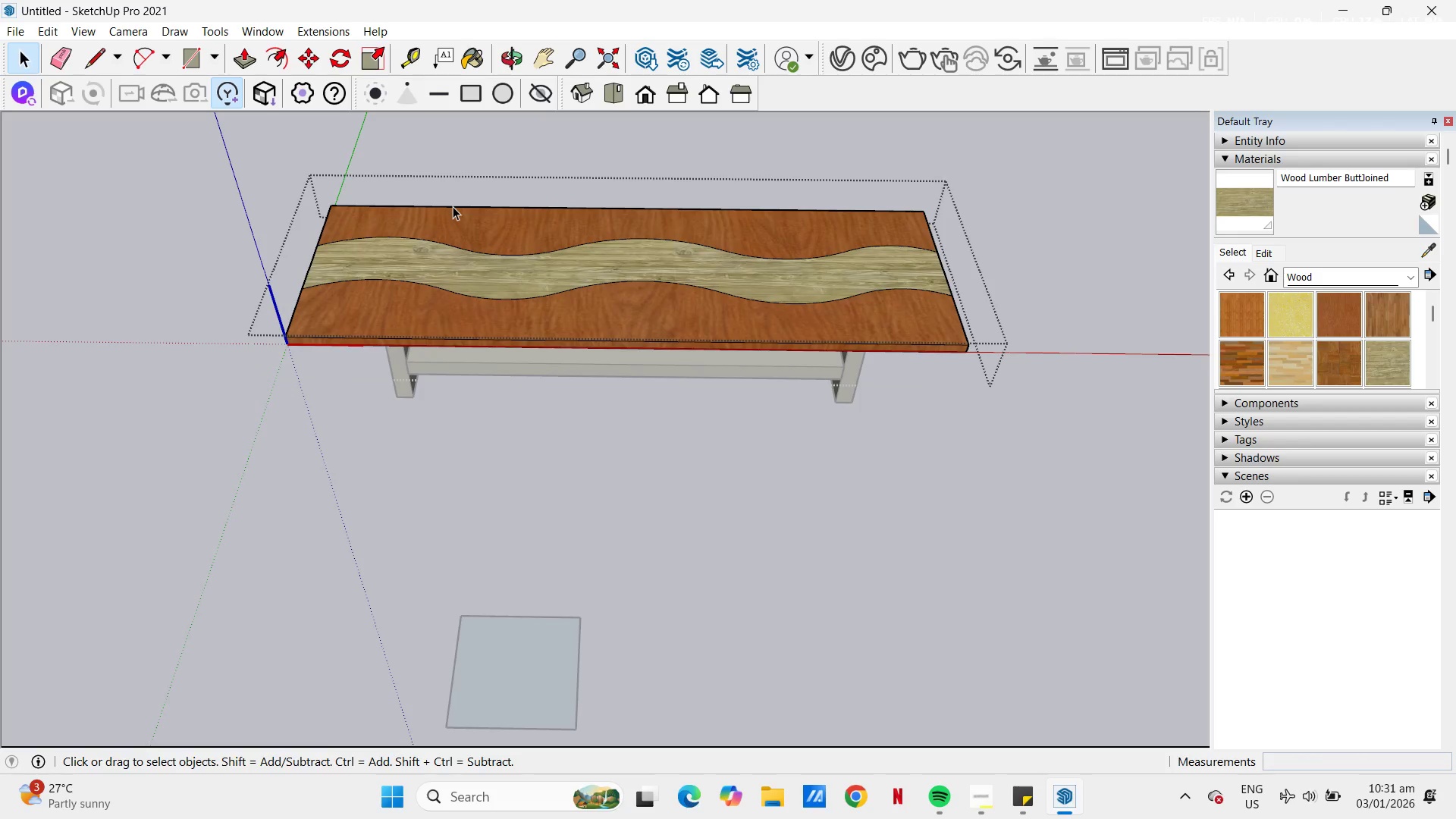 
triple_click([453, 206])
 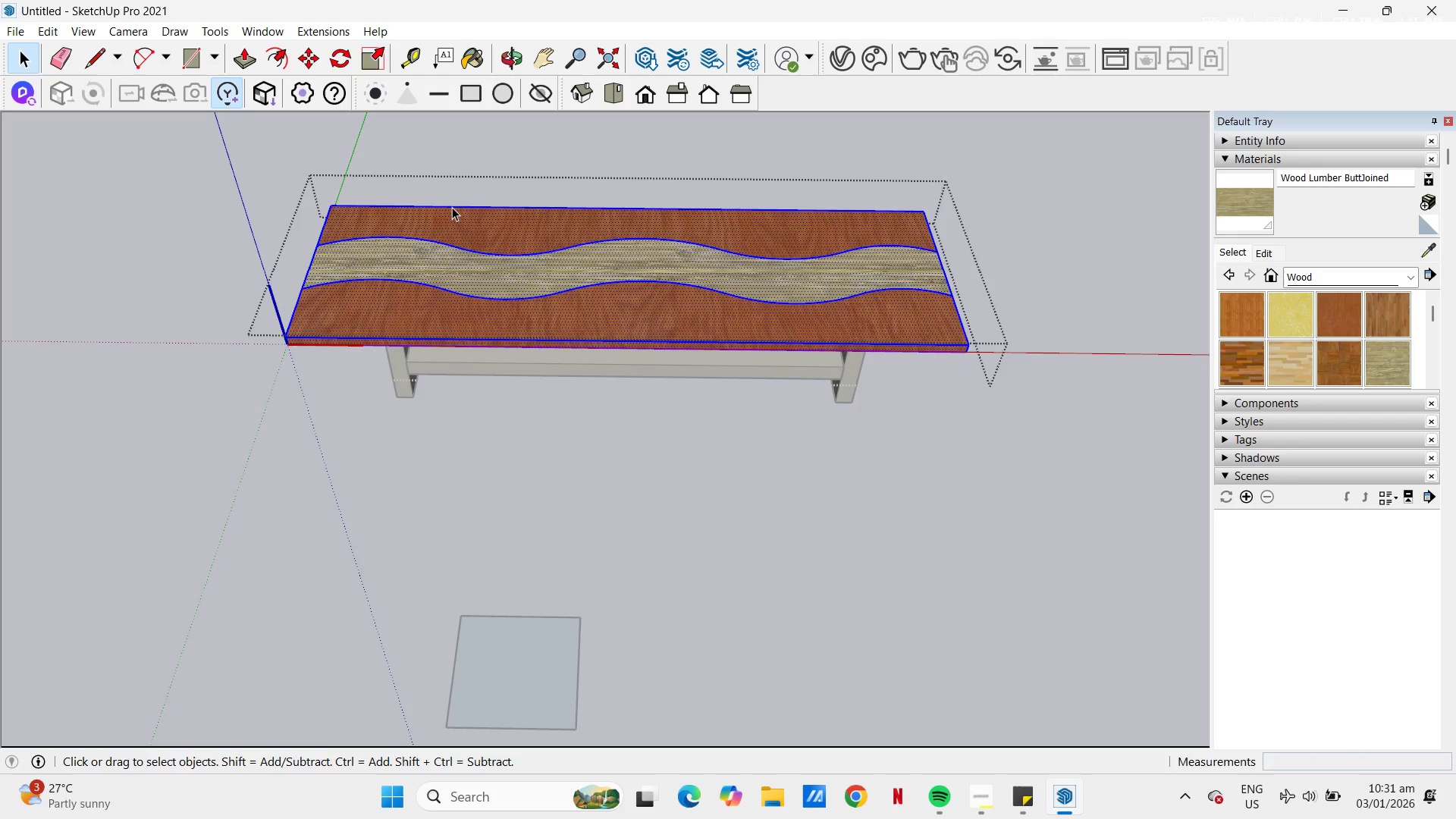 
left_click([454, 208])
 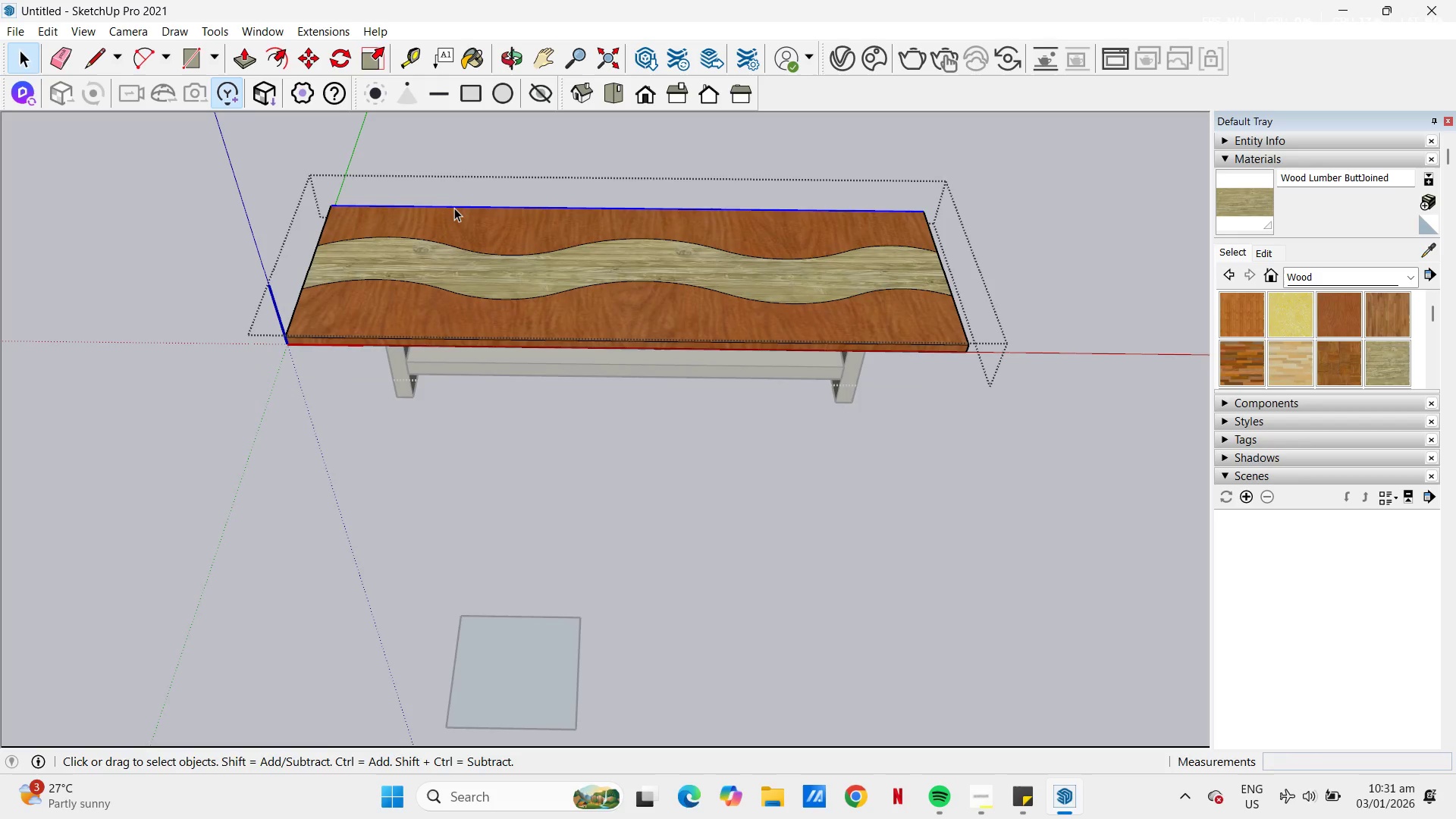 
right_click([454, 208])
 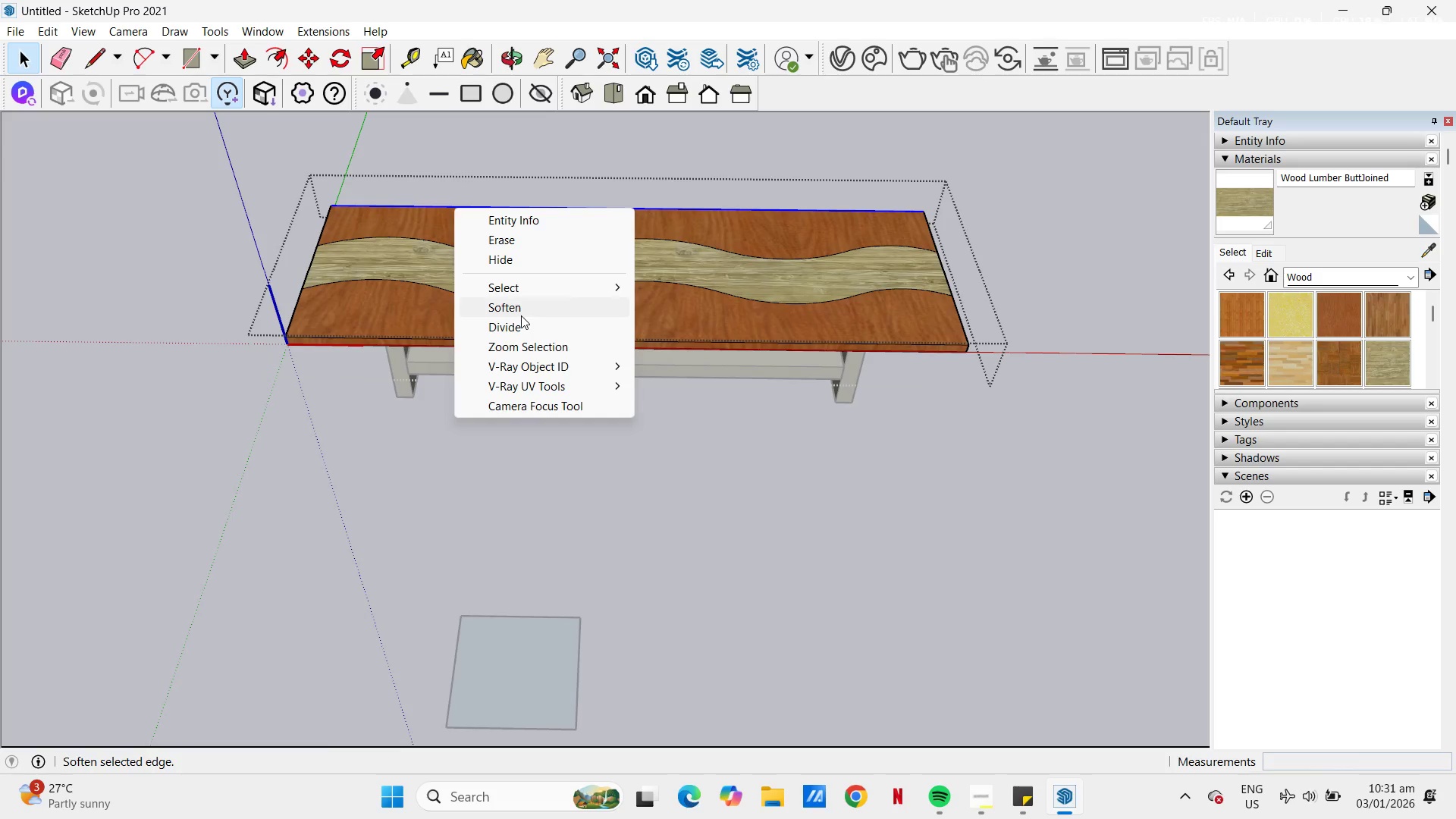 
left_click([522, 325])
 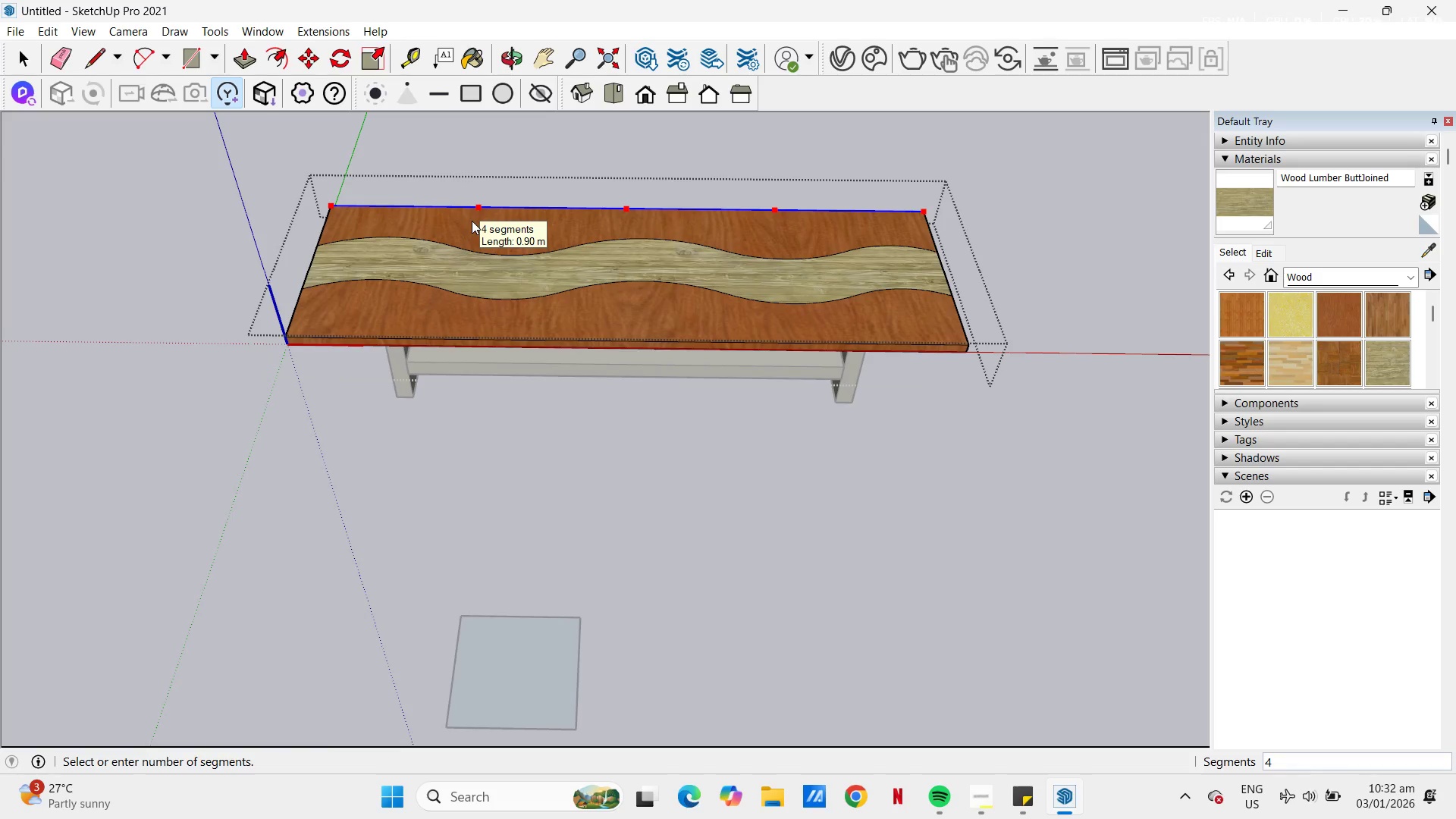 
key(Escape)
 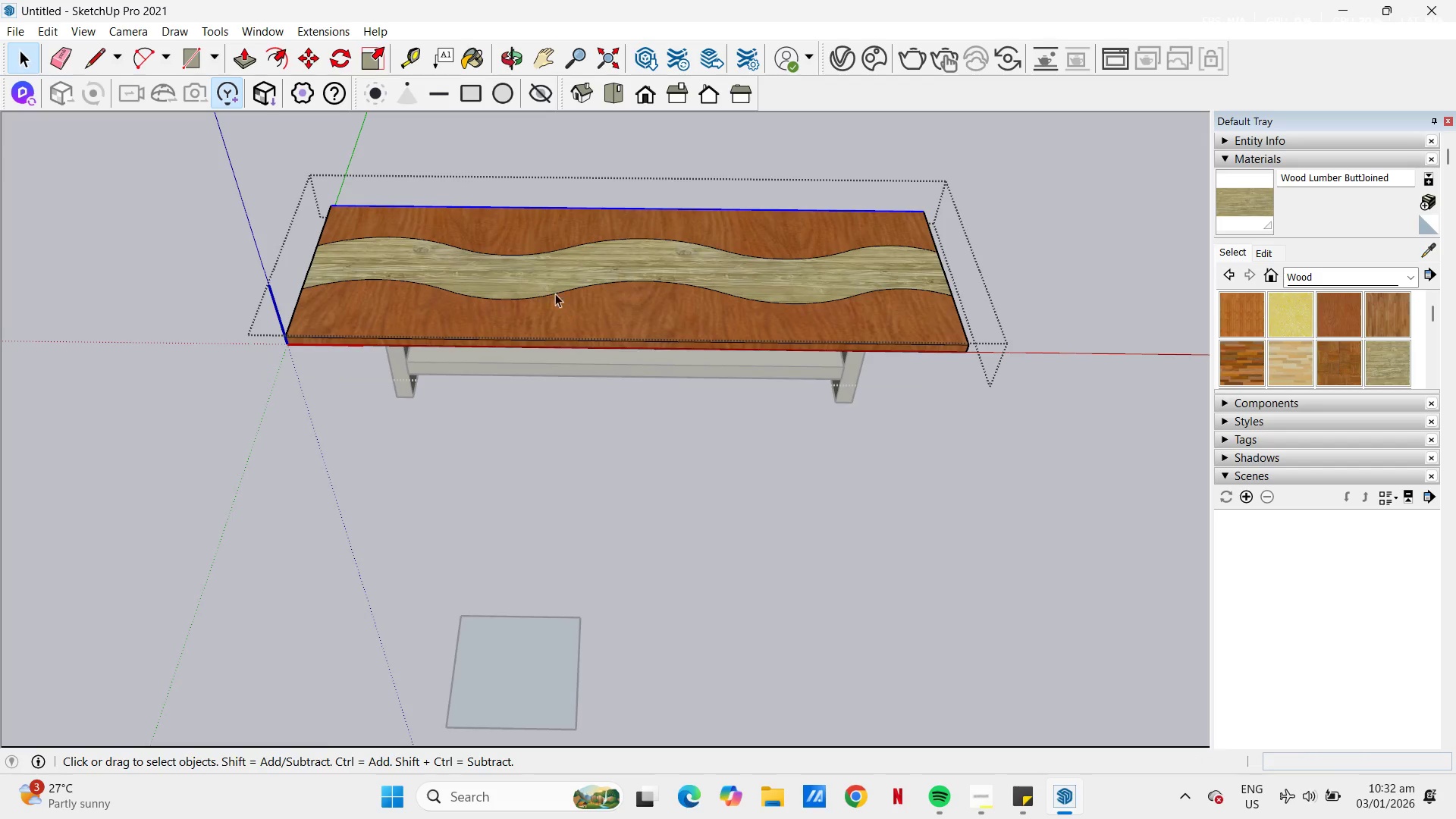 
left_click([645, 482])
 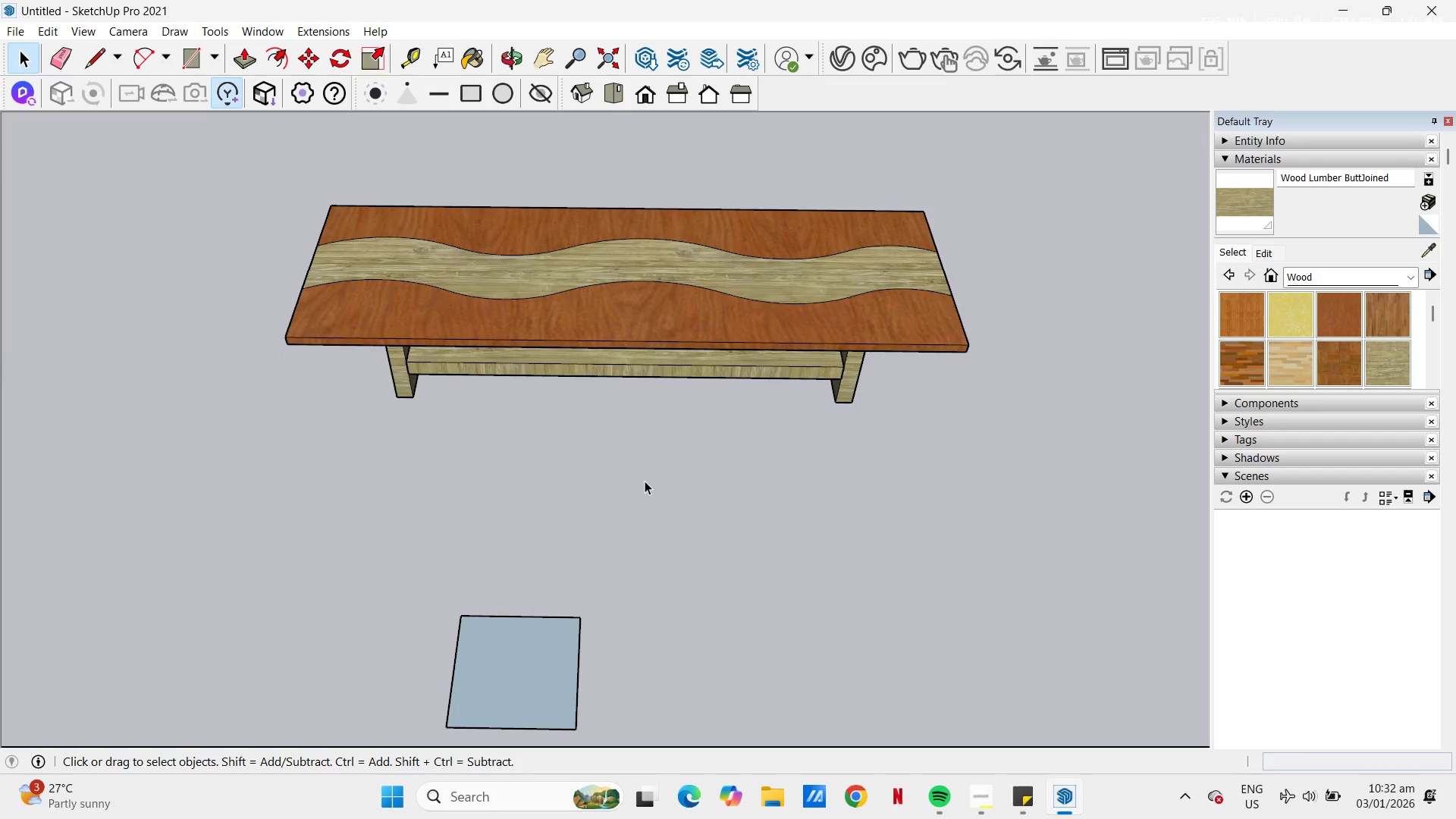 
key(Escape)
 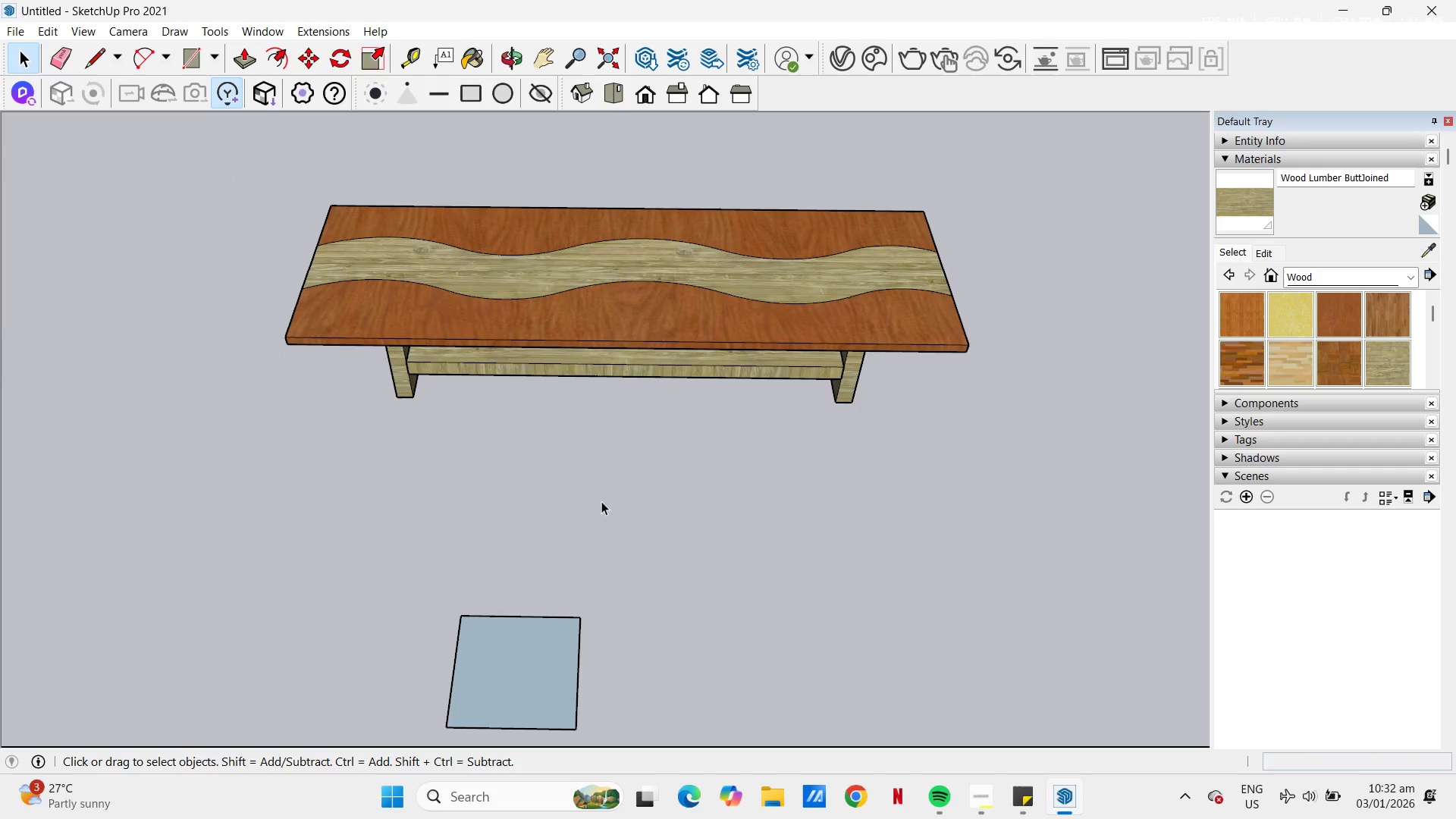 
key(Escape)
 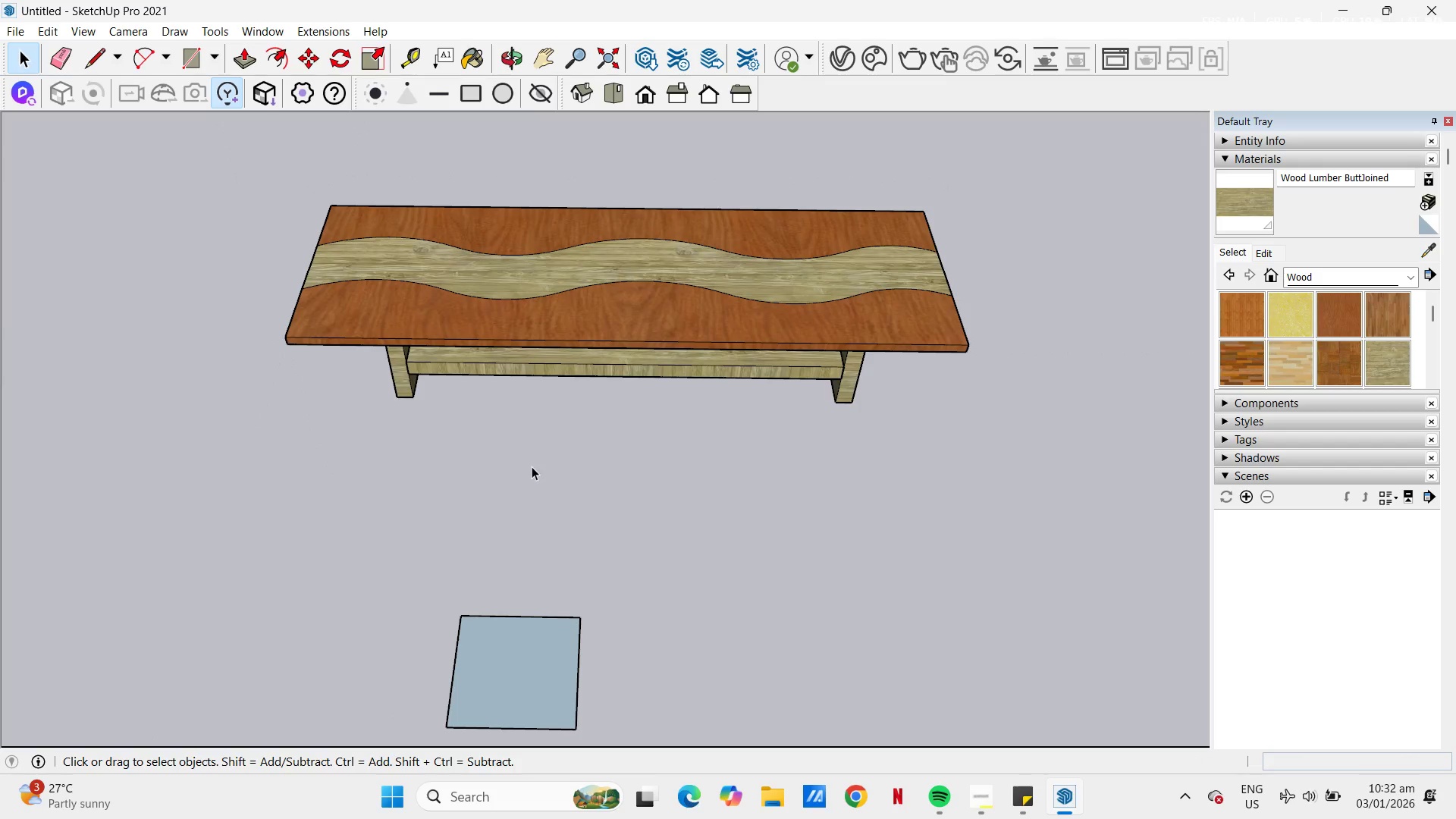 
key(H)
 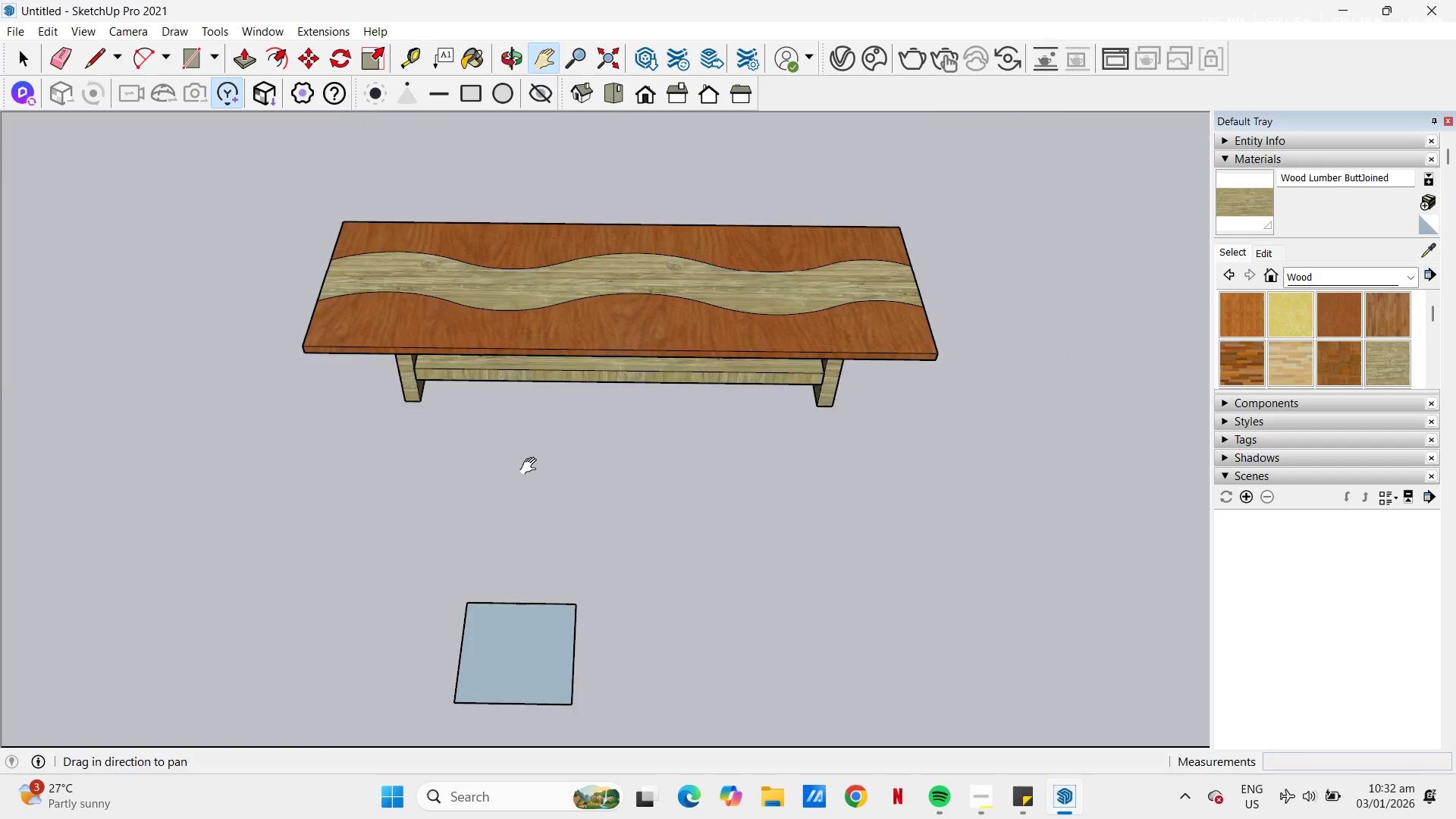 
left_click_drag(start_coordinate=[579, 494], to_coordinate=[604, 381])
 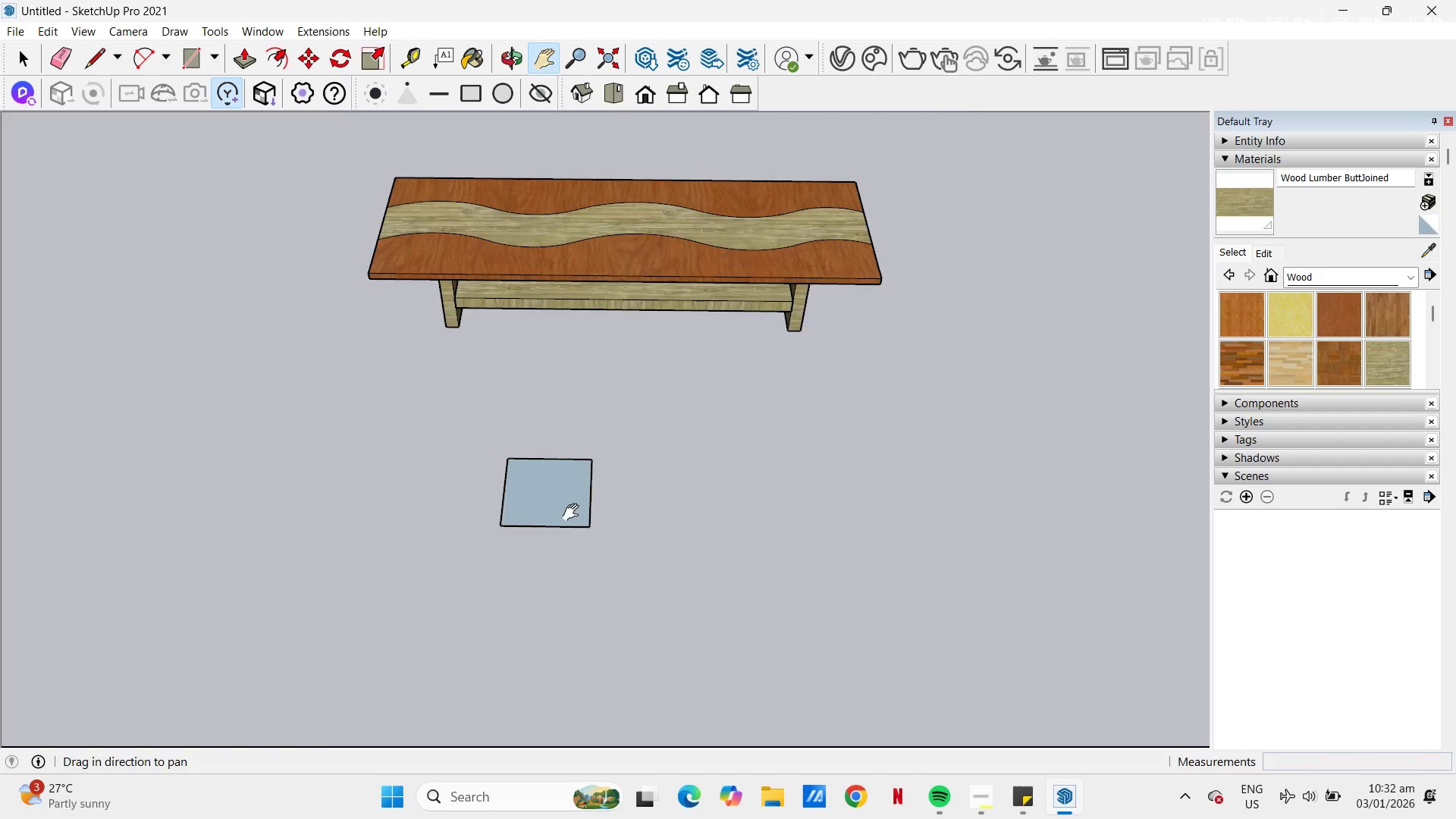 
scroll: coordinate [532, 466], scroll_direction: down, amount: 4.0
 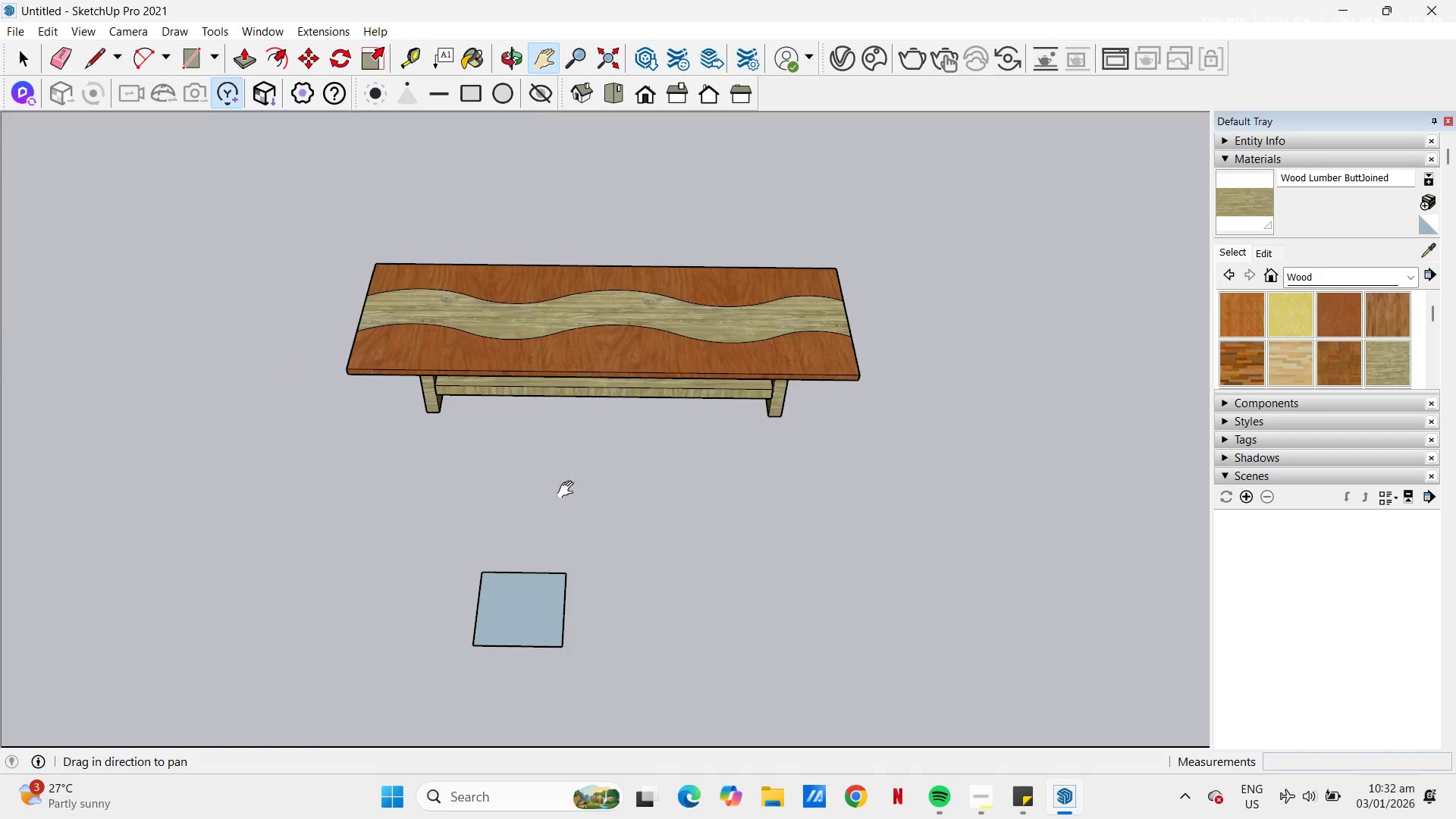 
scroll: coordinate [534, 502], scroll_direction: up, amount: 7.0
 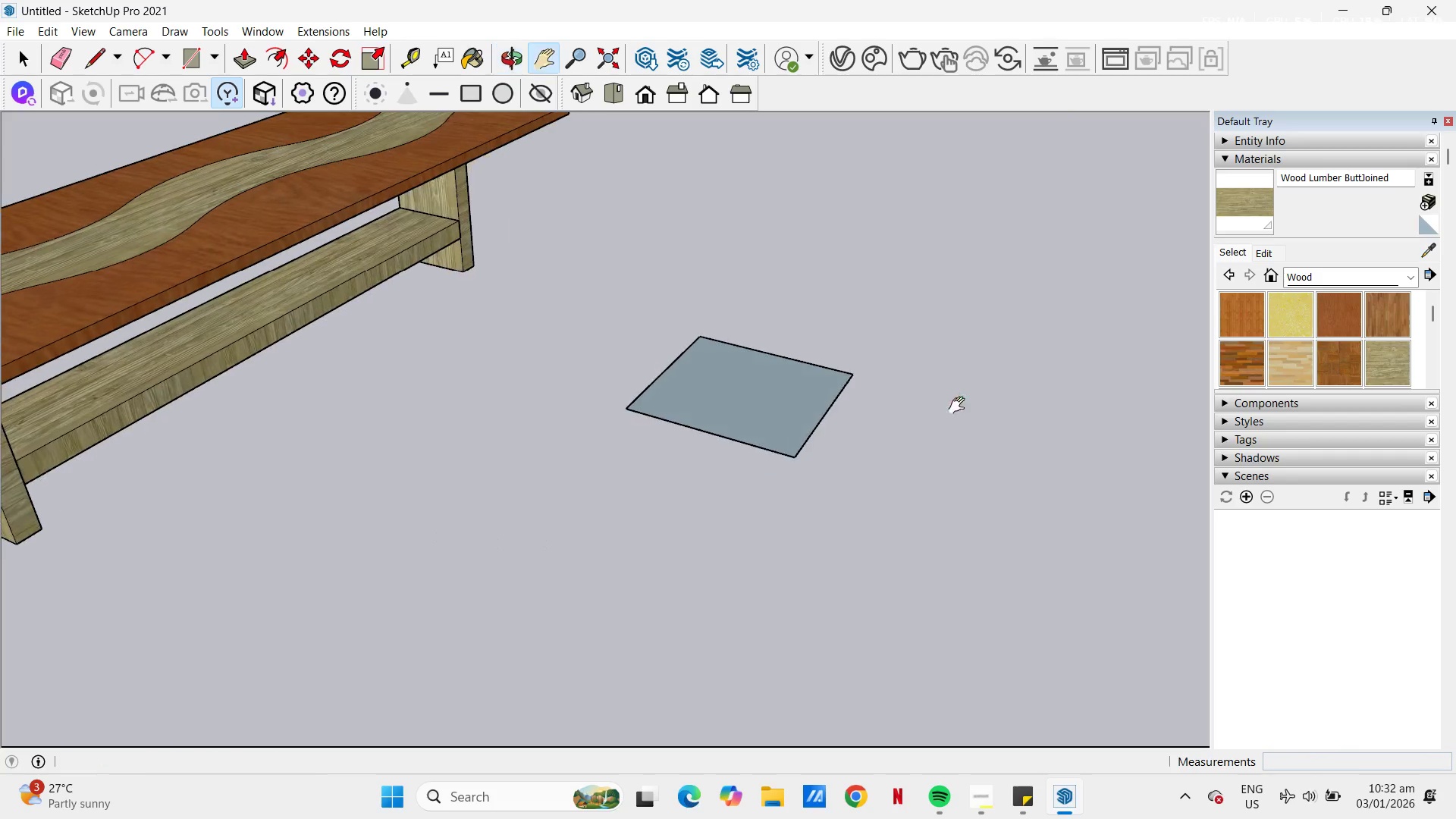 
scroll: coordinate [789, 405], scroll_direction: down, amount: 6.0
 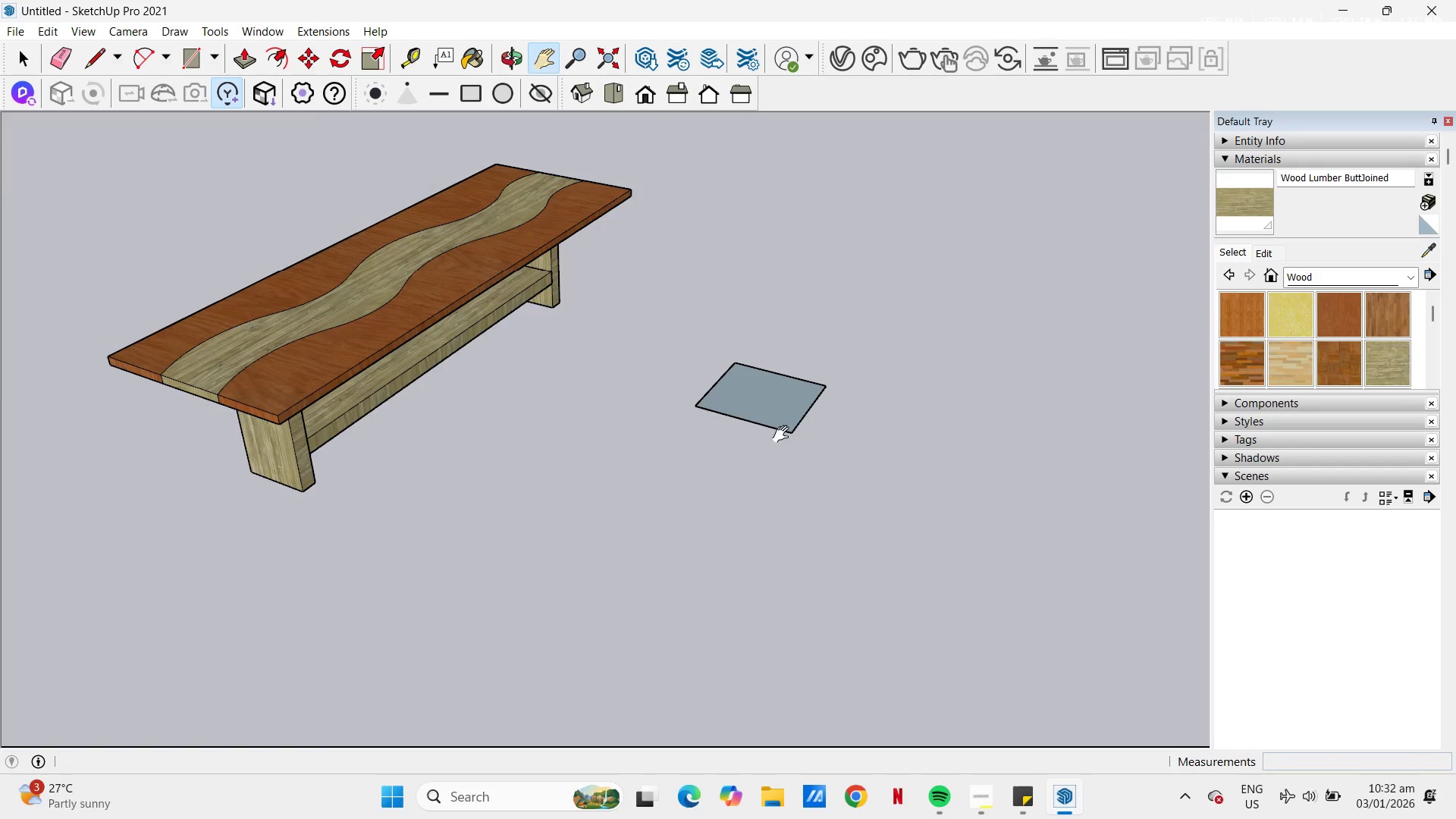 
scroll: coordinate [792, 529], scroll_direction: up, amount: 8.0
 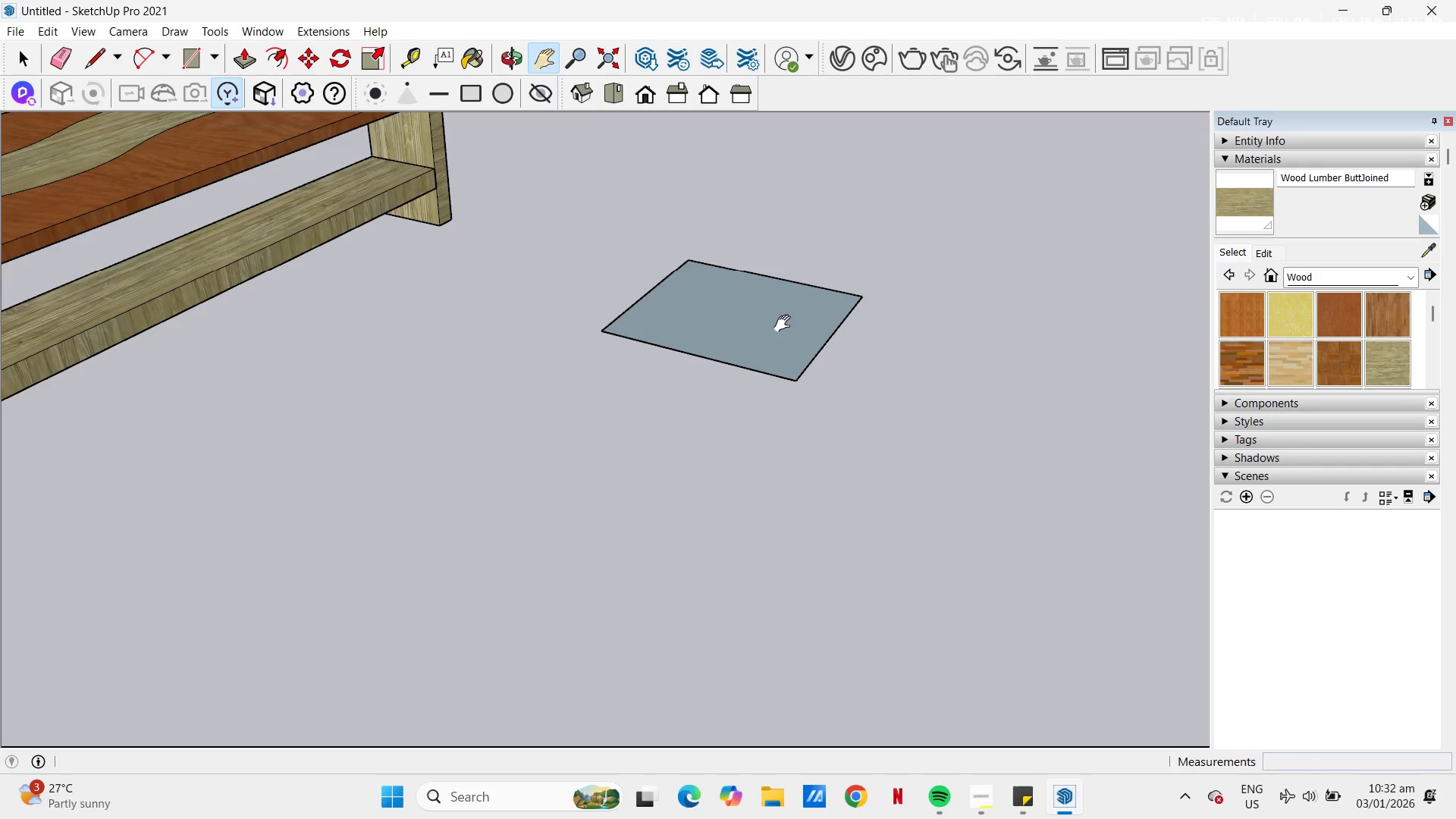 
left_click_drag(start_coordinate=[740, 359], to_coordinate=[747, 497])
 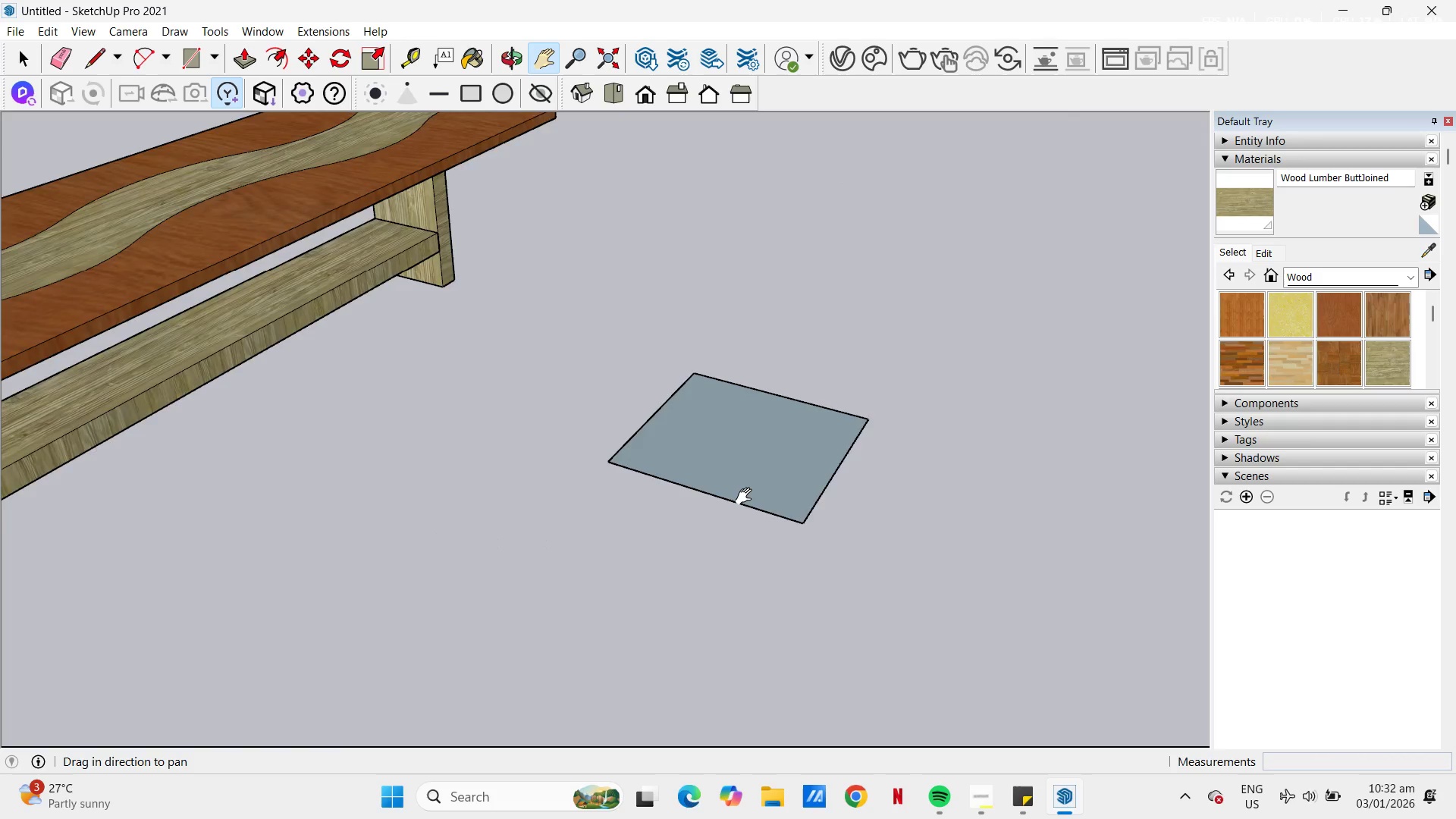 
scroll: coordinate [747, 497], scroll_direction: up, amount: 4.0
 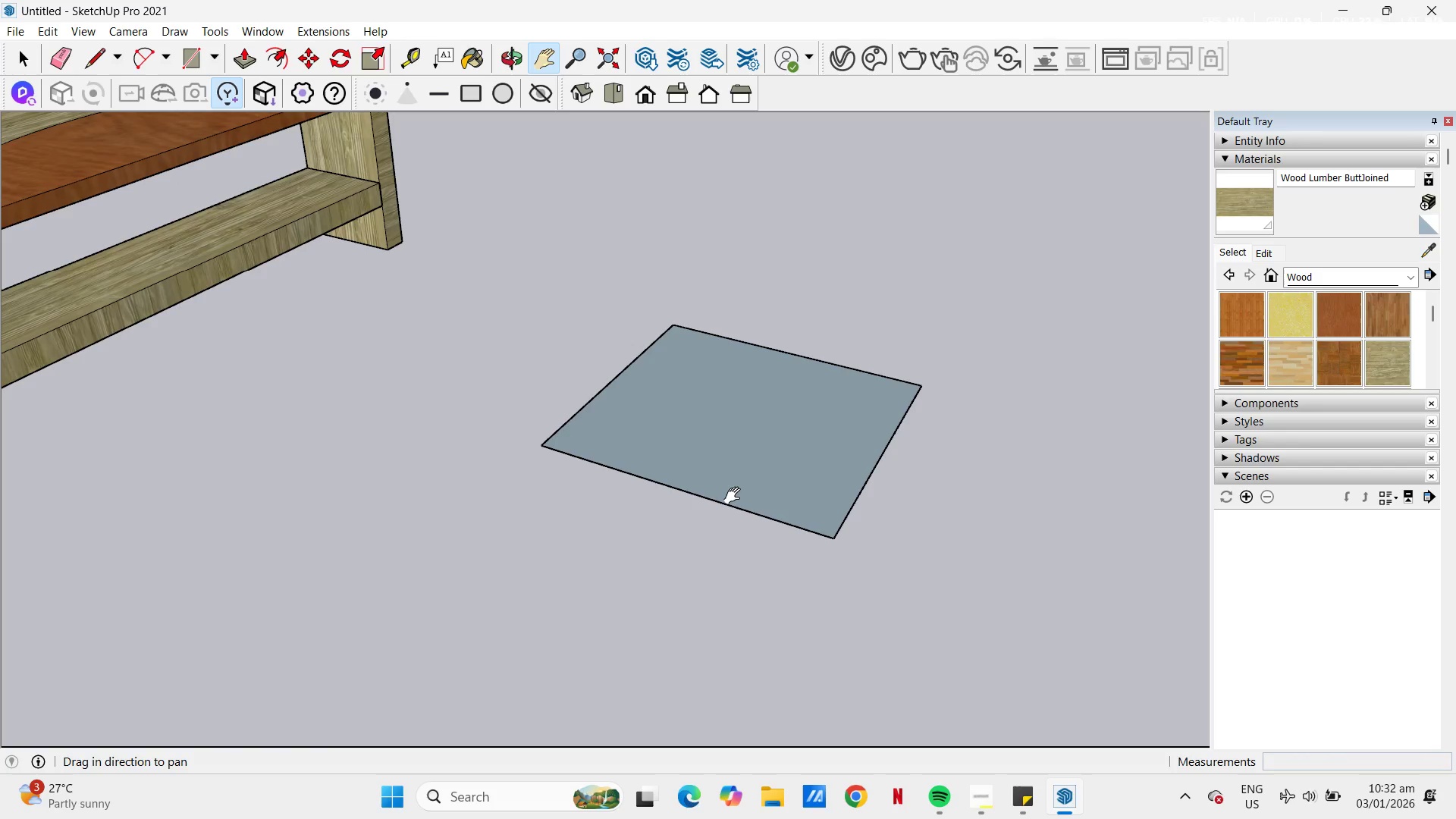 
left_click_drag(start_coordinate=[736, 492], to_coordinate=[630, 551])
 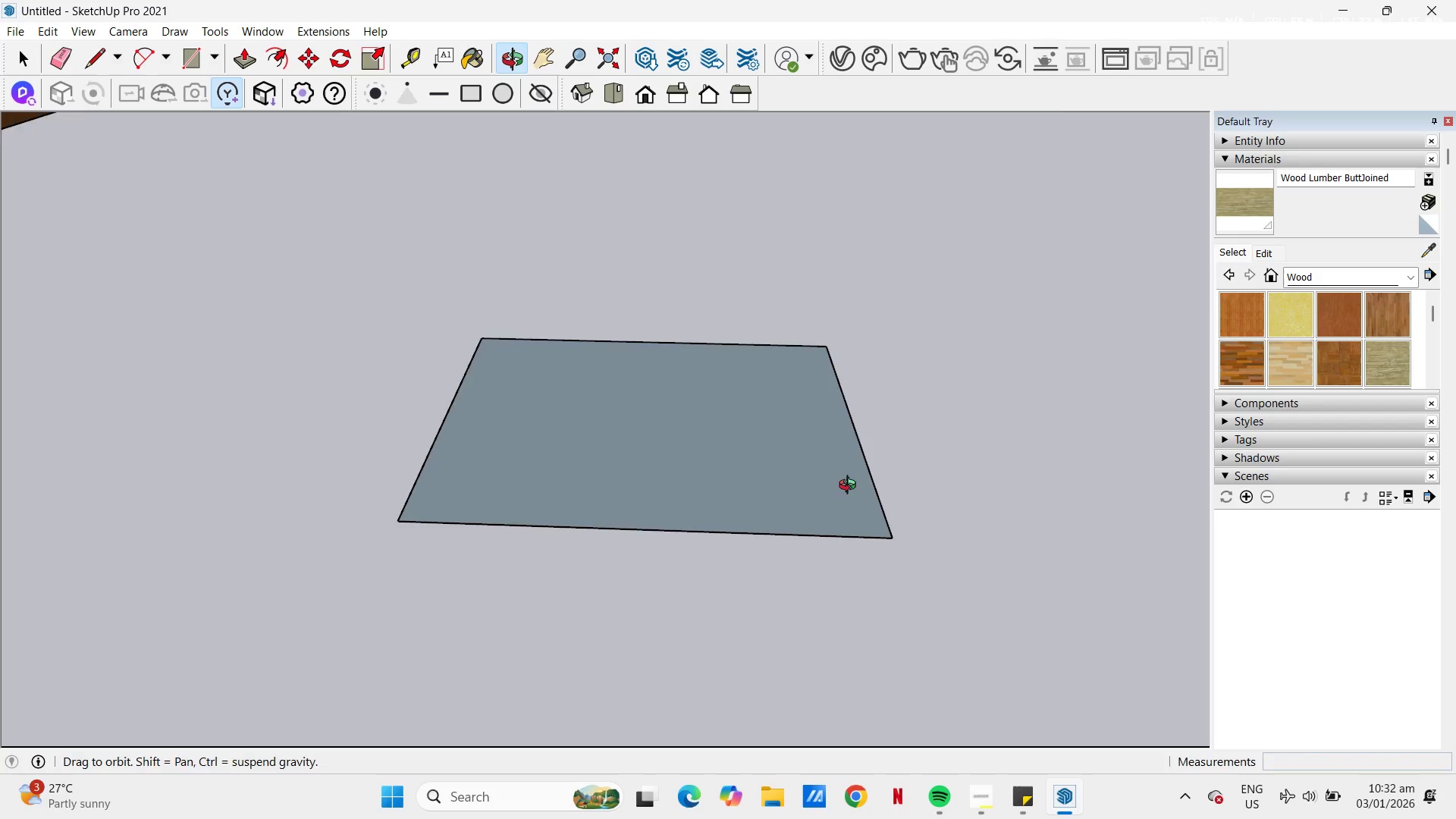 
scroll: coordinate [736, 496], scroll_direction: up, amount: 4.0
 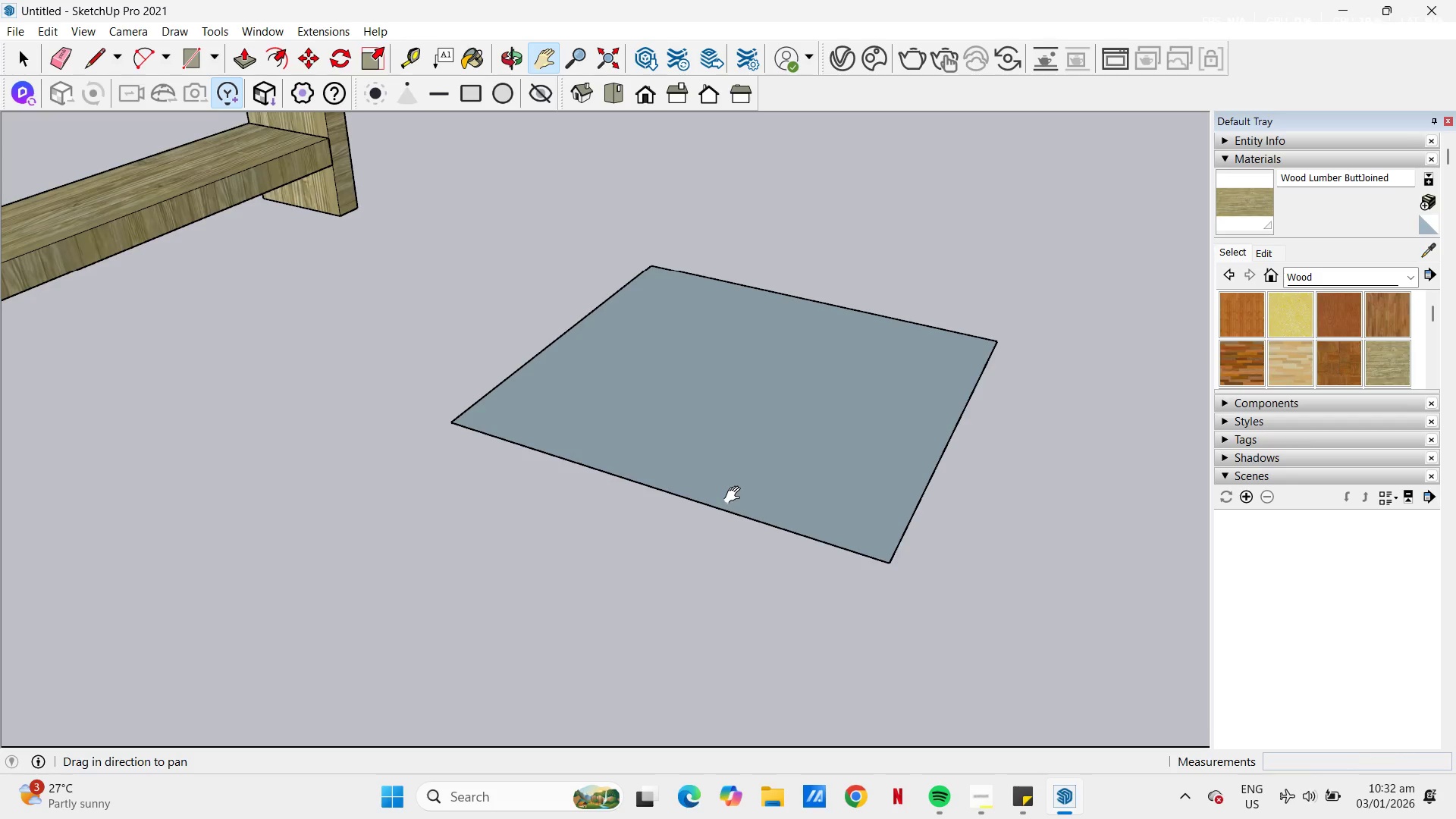 
left_click([835, 472])
 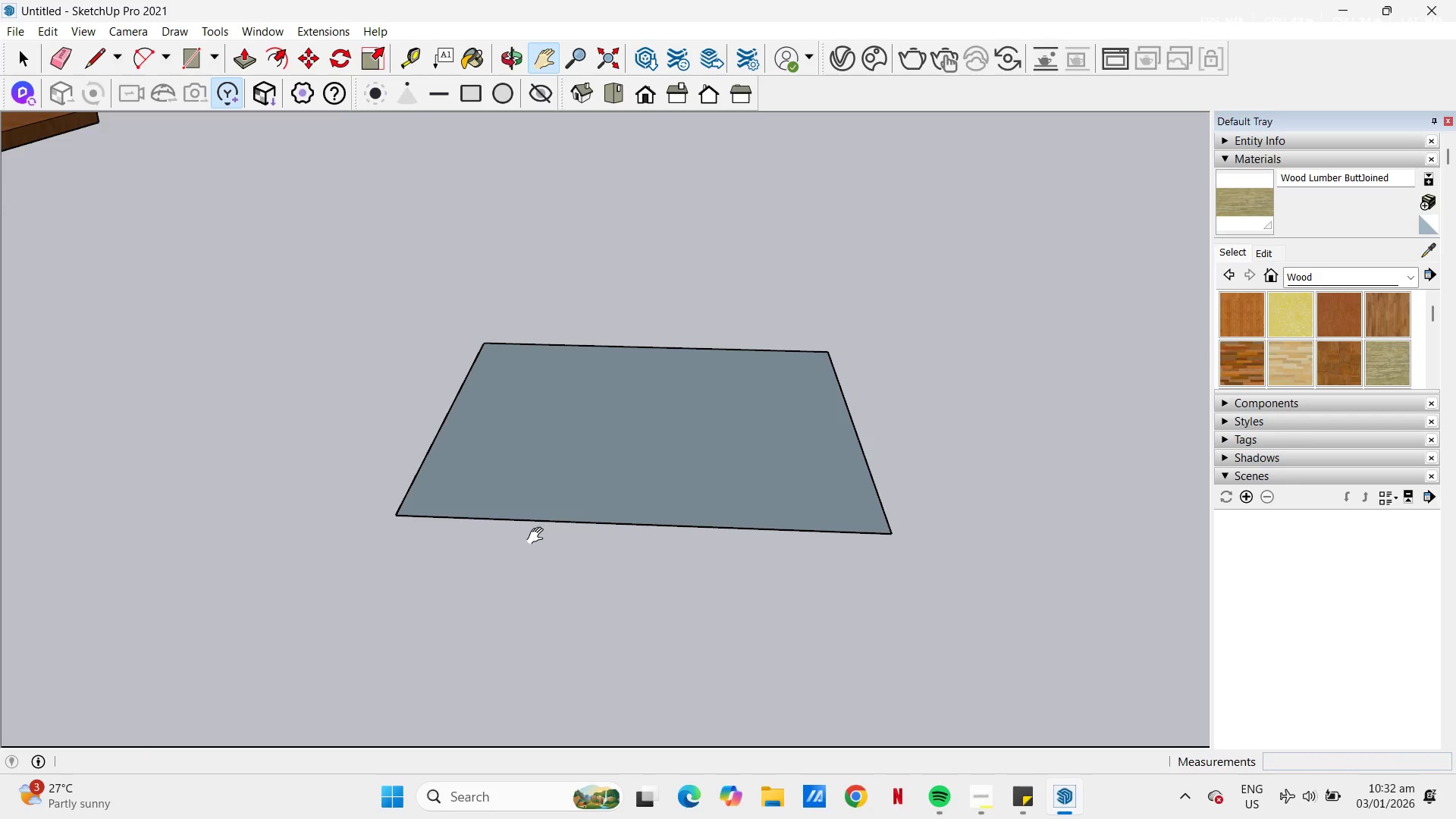 
key(Space)
 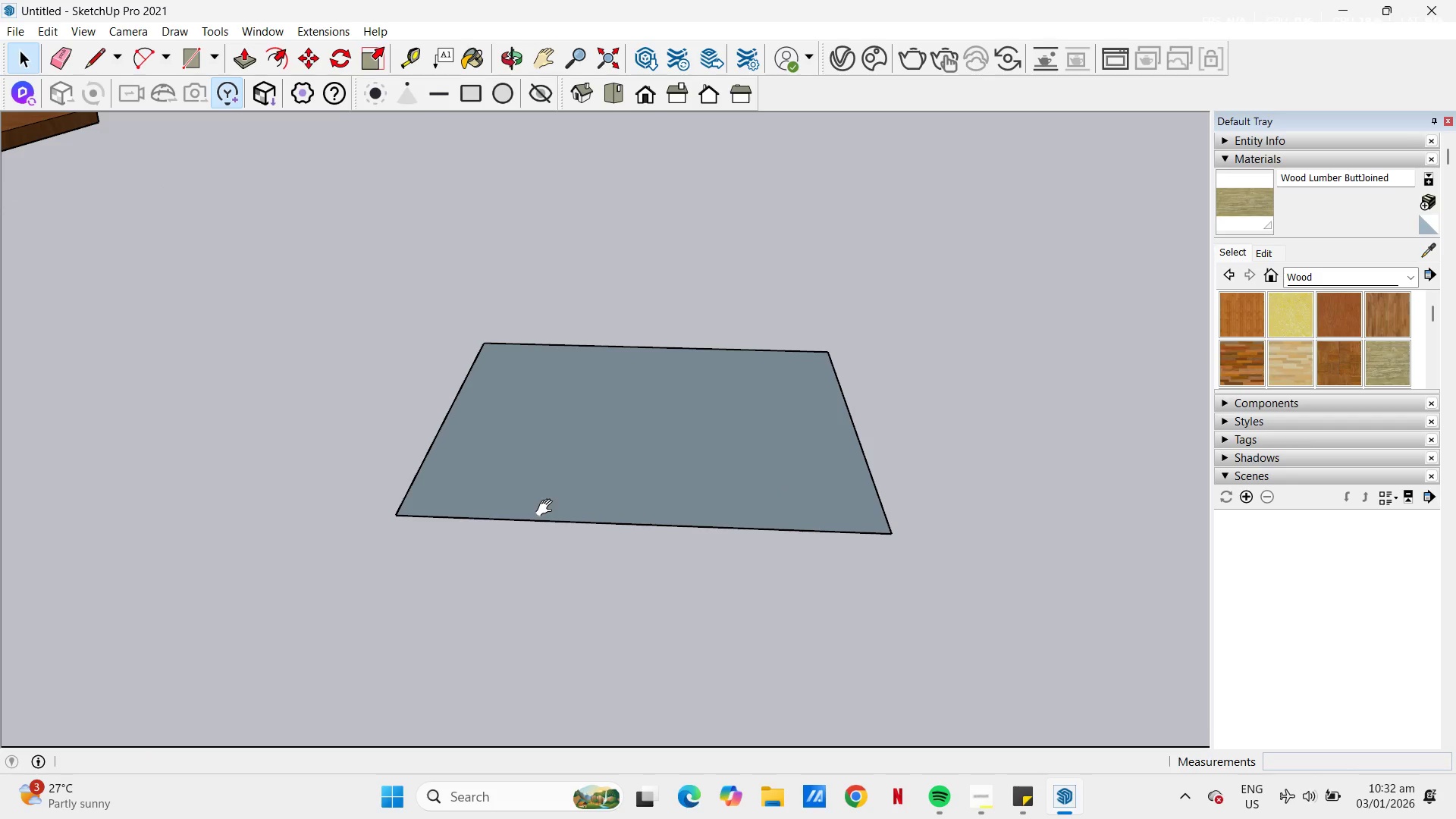 
left_click([548, 508])
 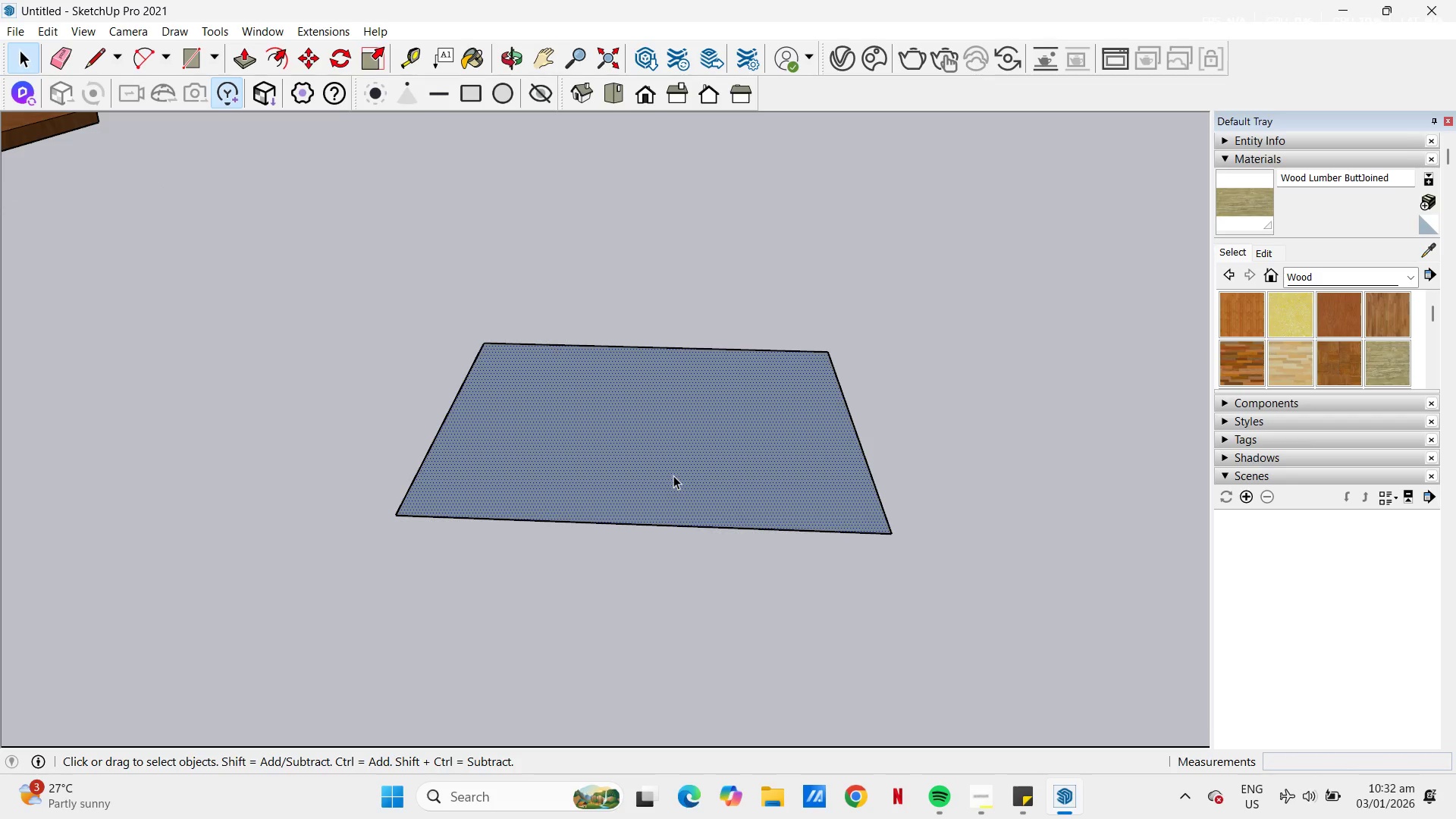 
key(L)
 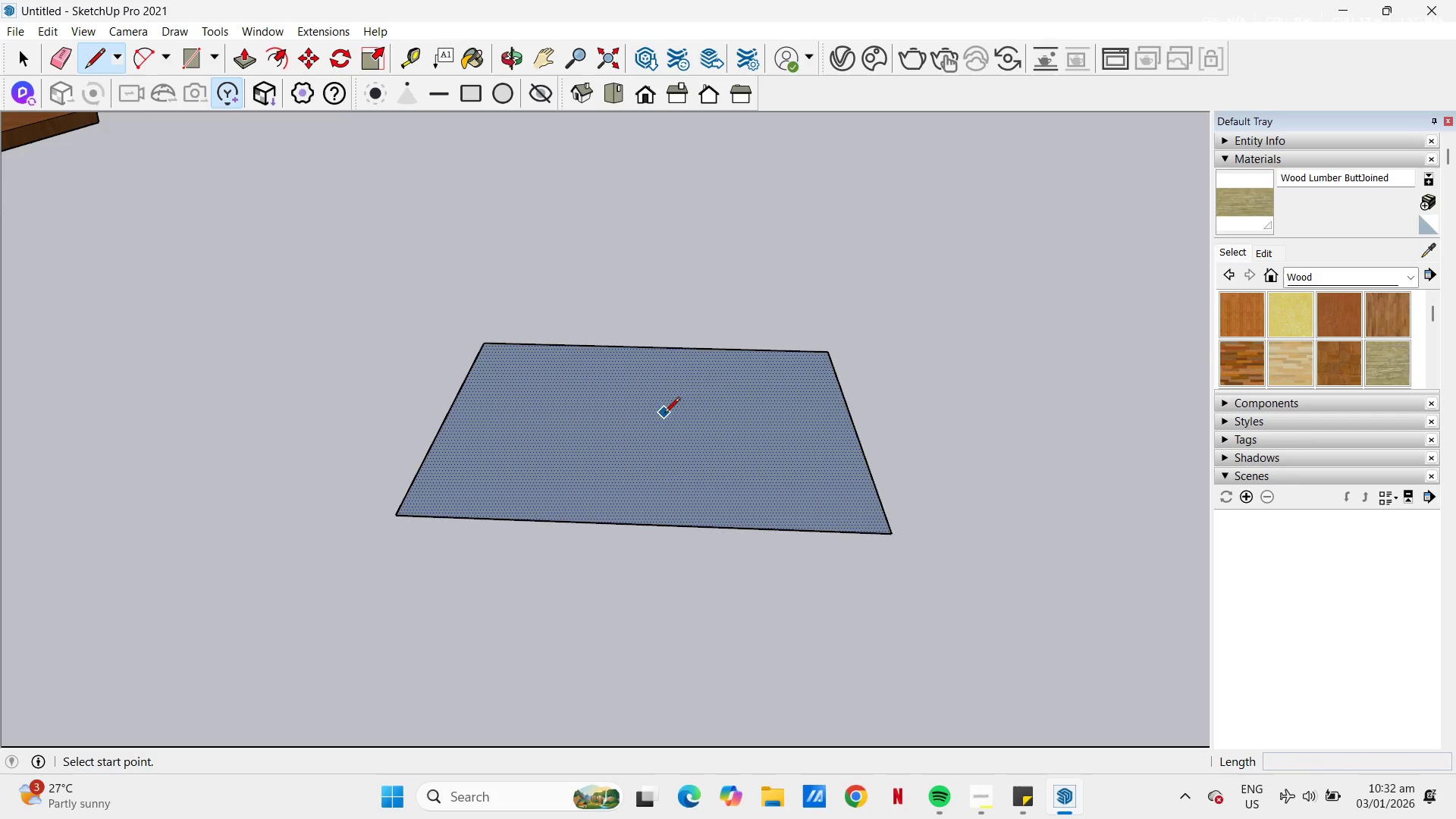 
left_click([825, 347])
 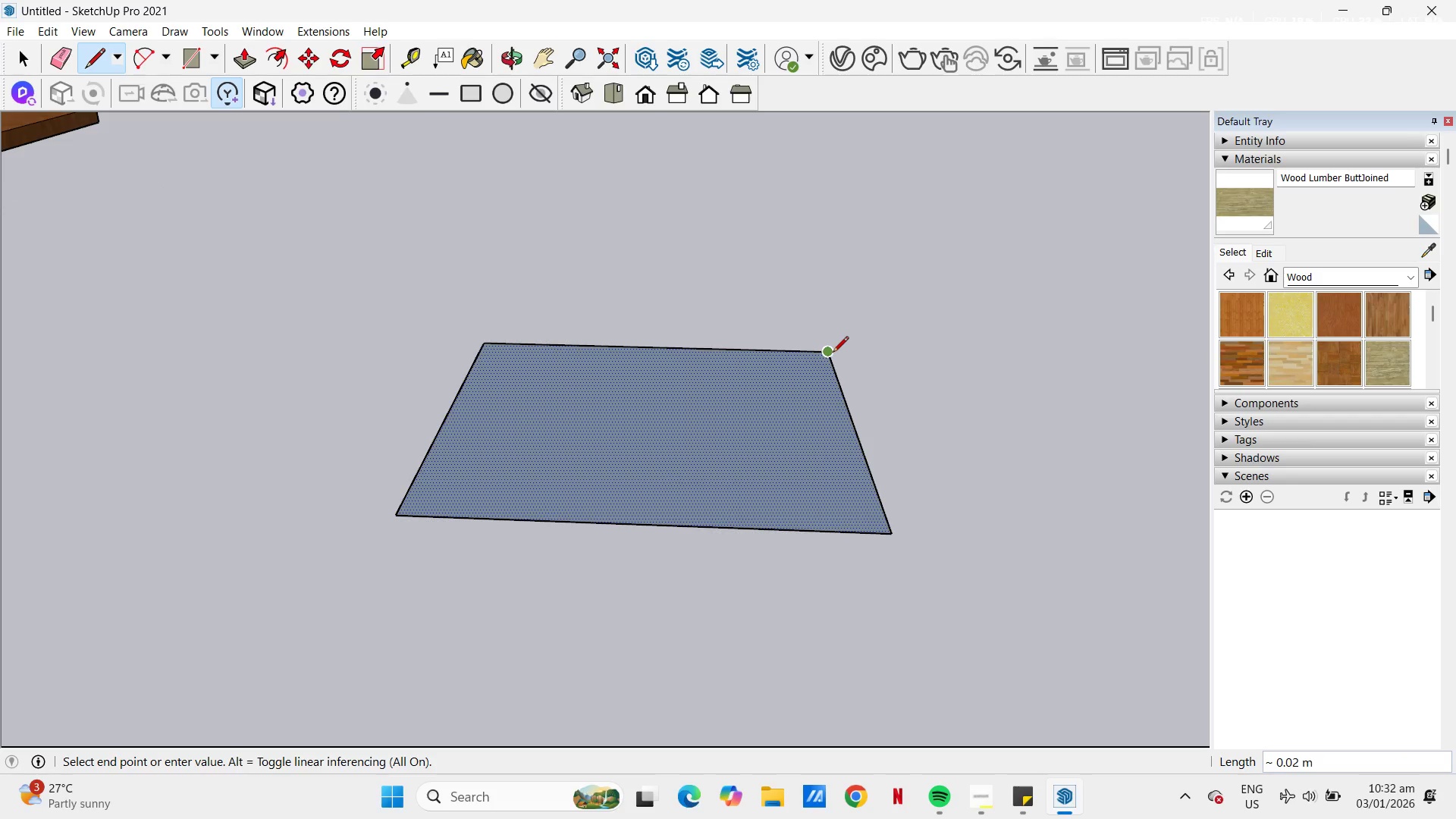 
left_click([833, 353])
 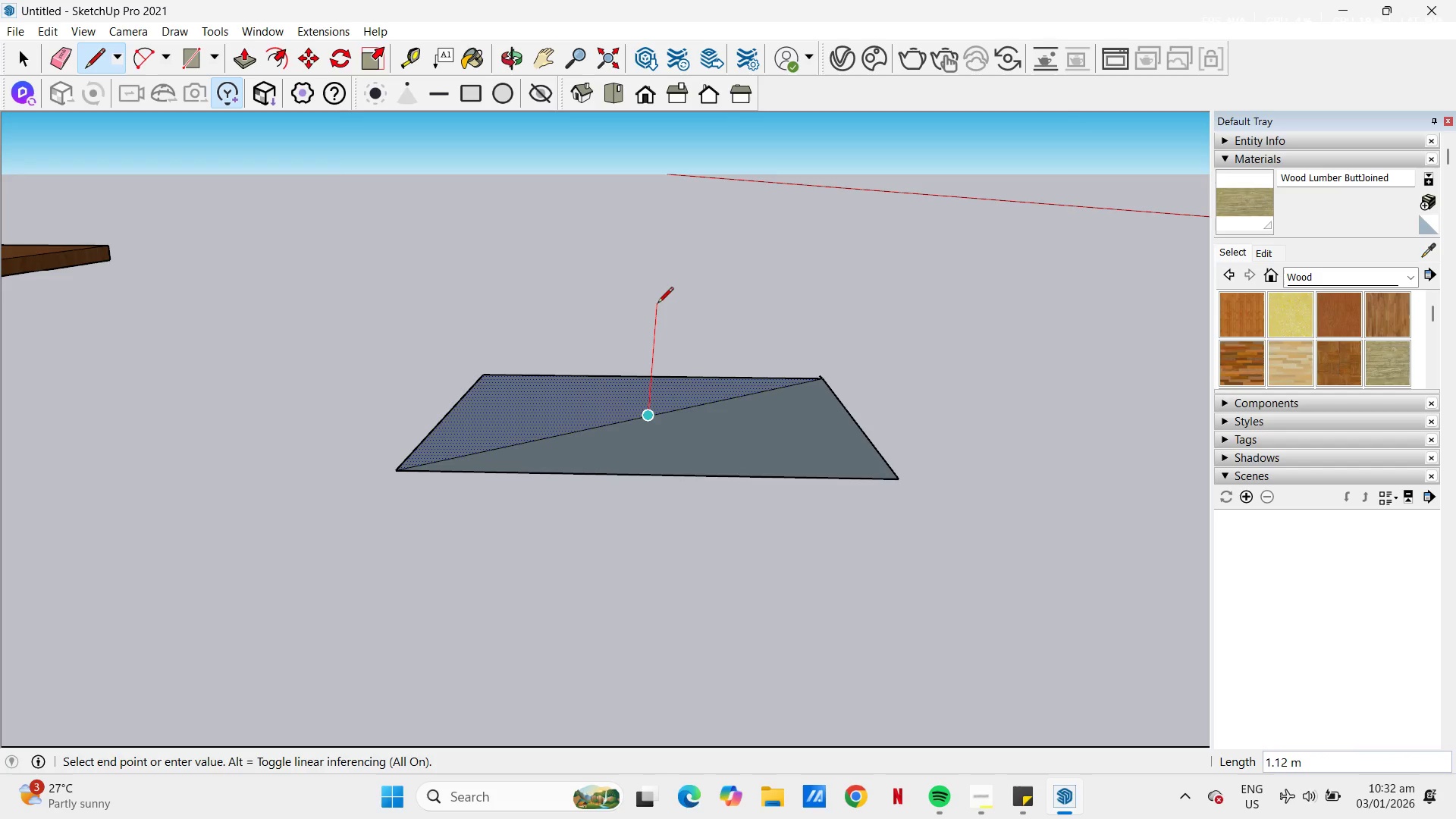 
wait(6.52)
 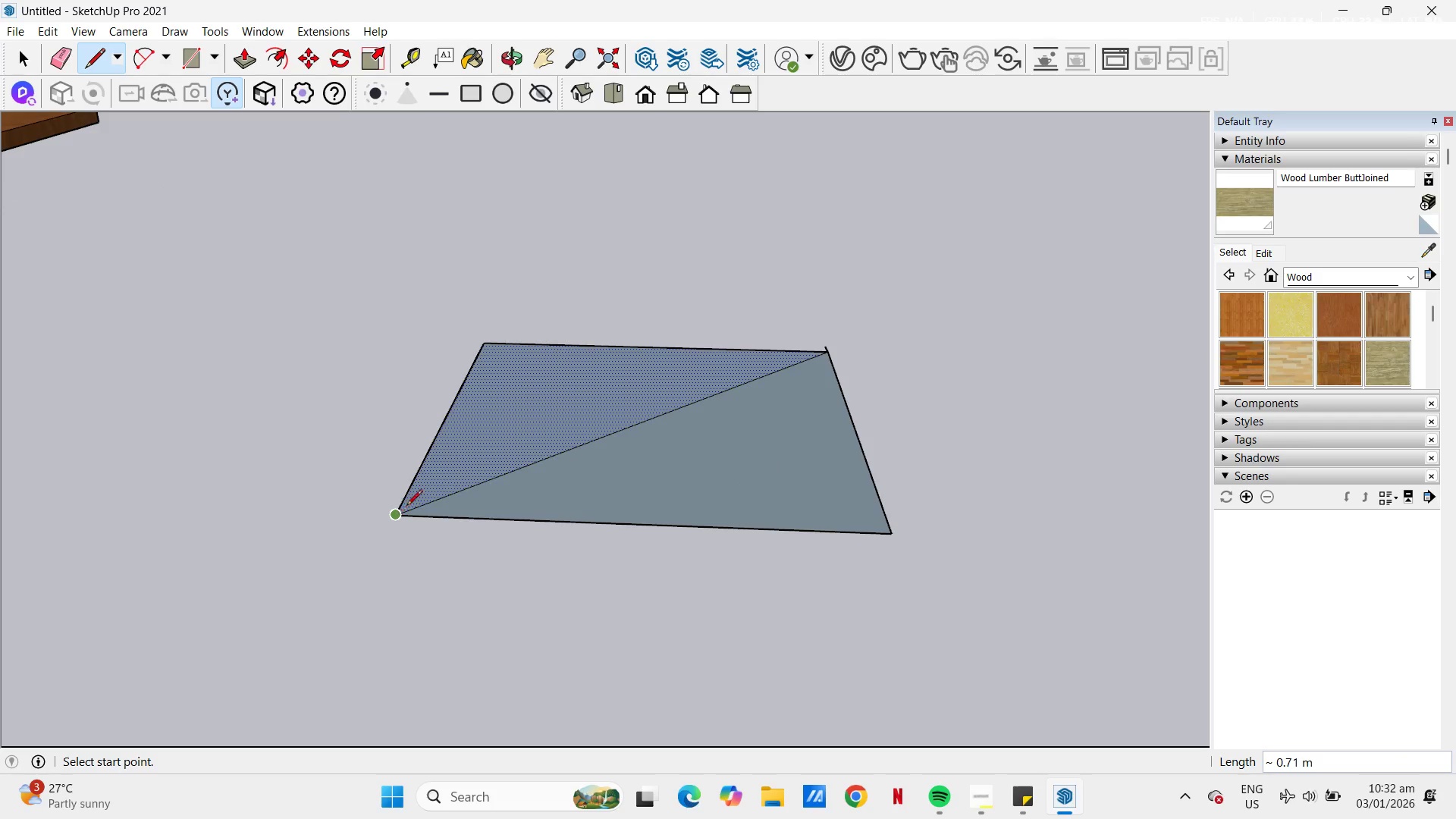 
key(NumpadDecimal)
 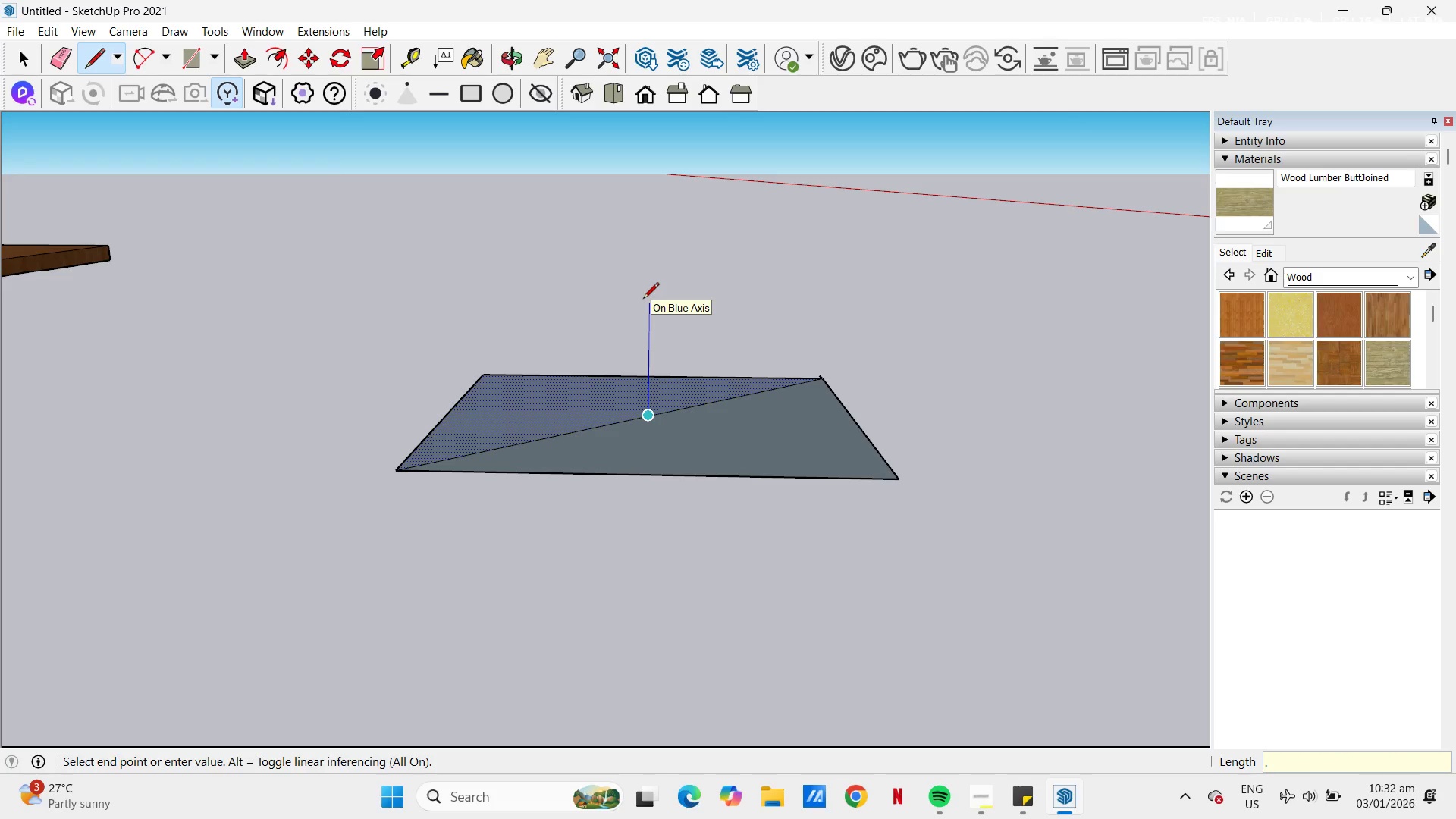 
key(Numpad0)
 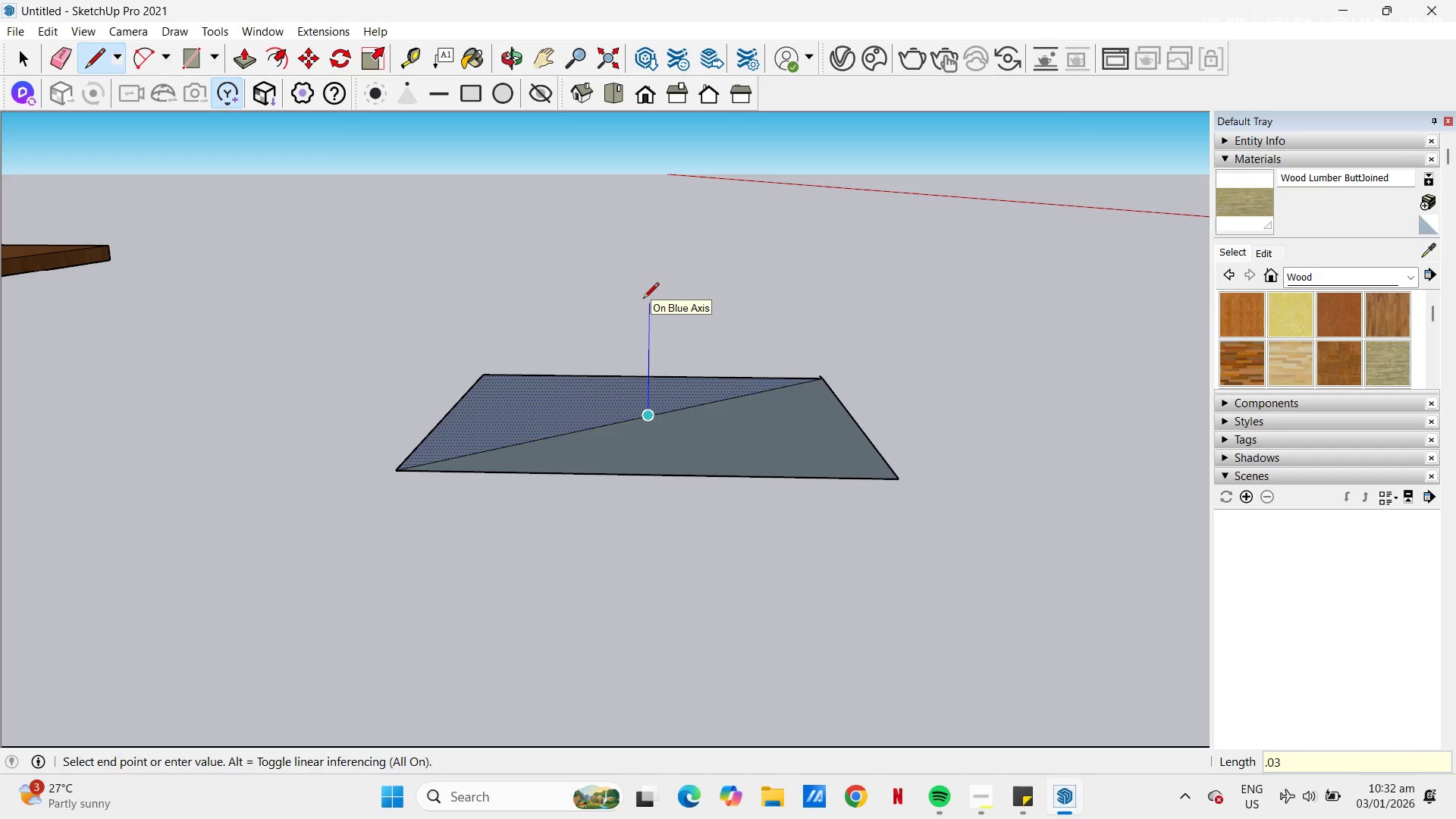 
key(Numpad3)
 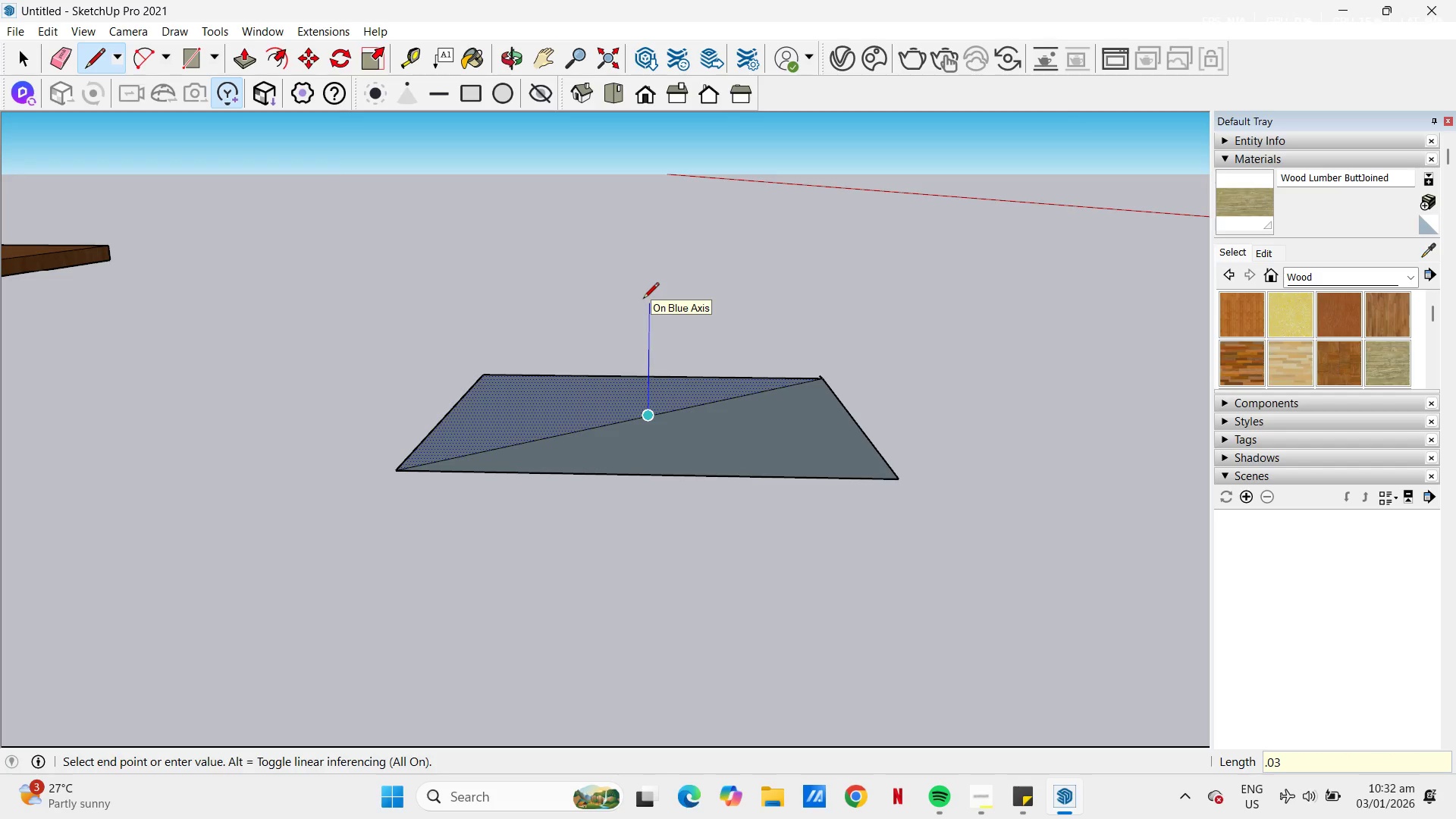 
key(NumpadEnter)
 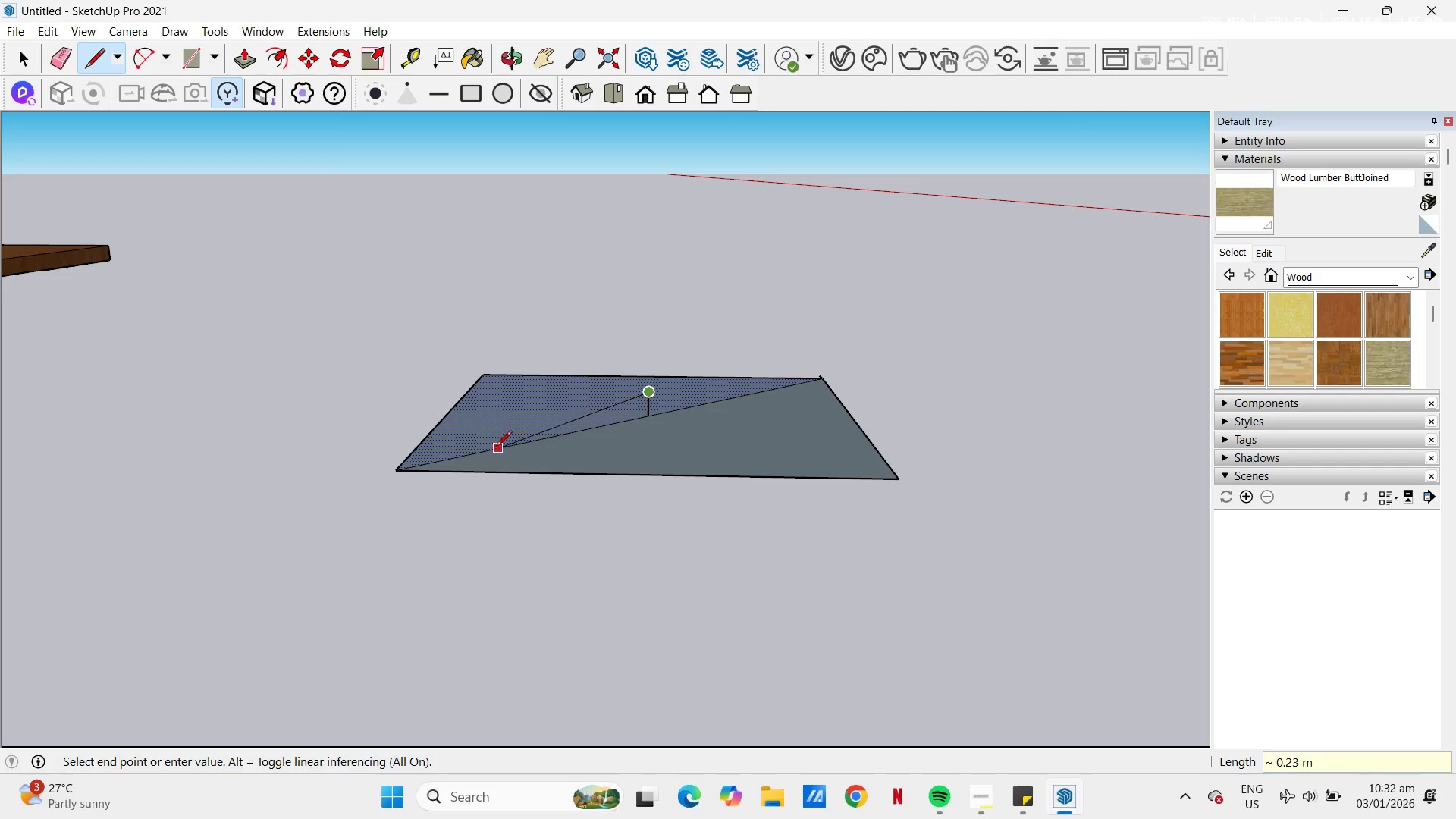 
key(A)
 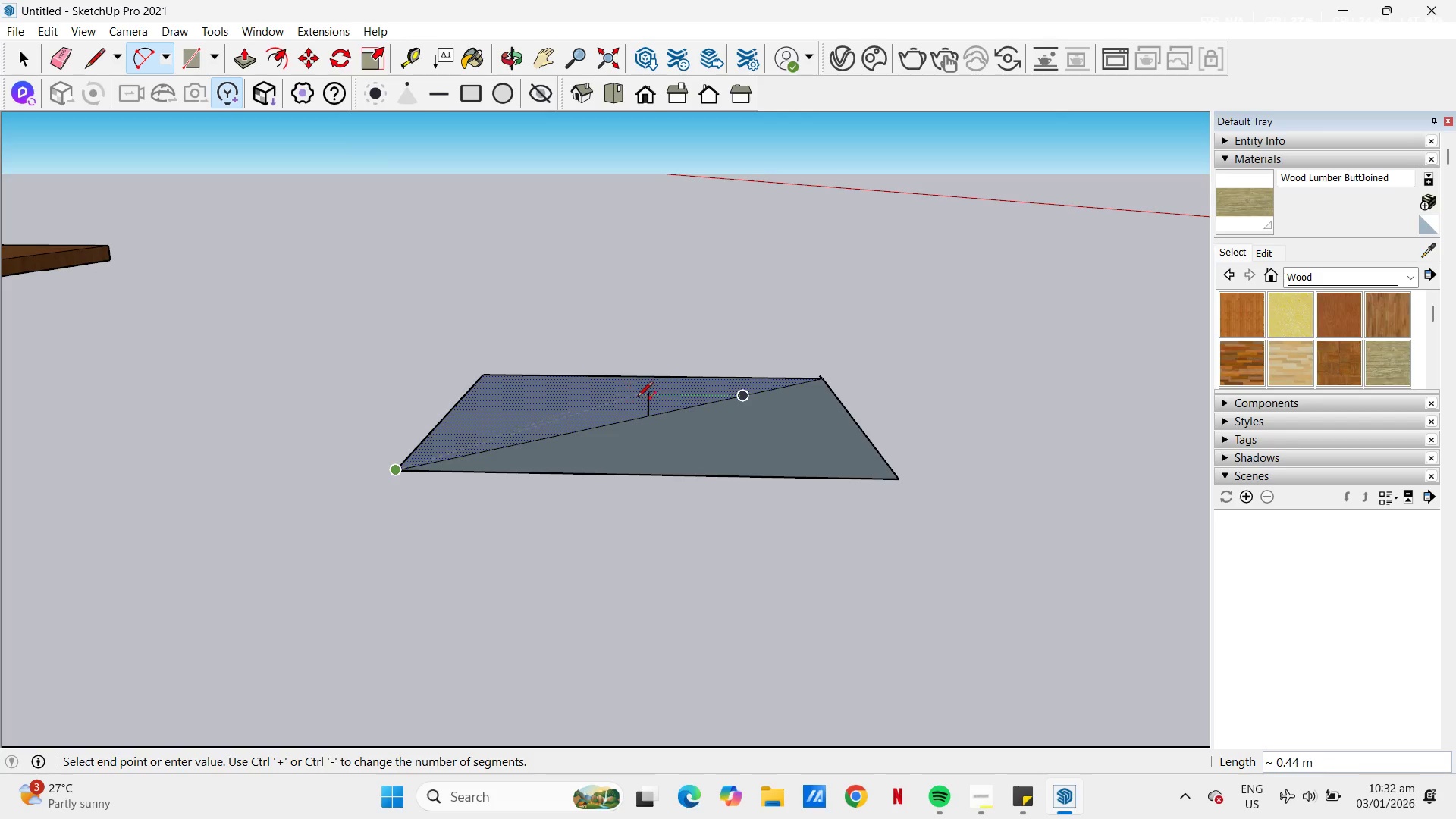 
left_click([647, 396])
 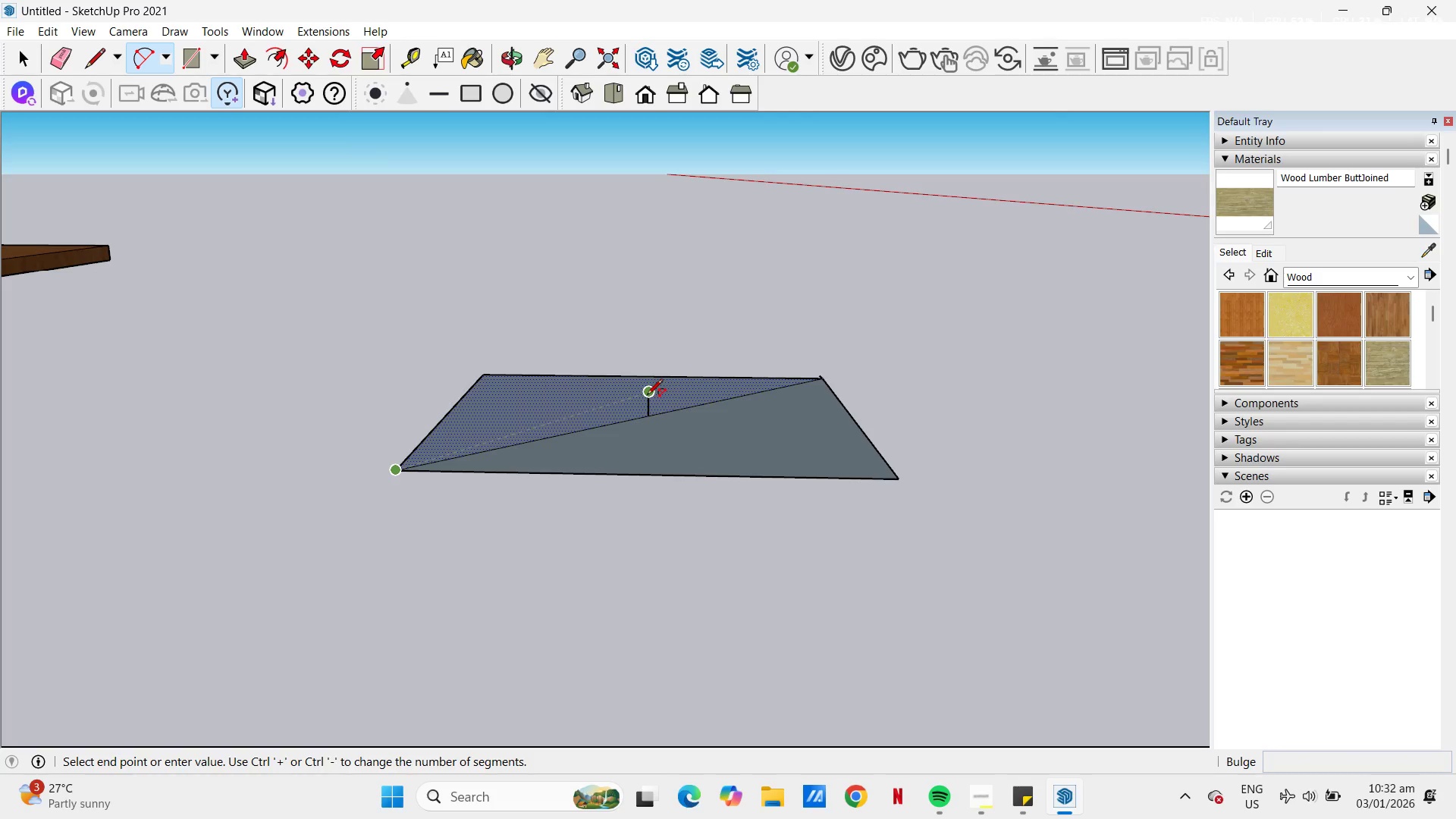 
scroll: coordinate [647, 396], scroll_direction: up, amount: 4.0
 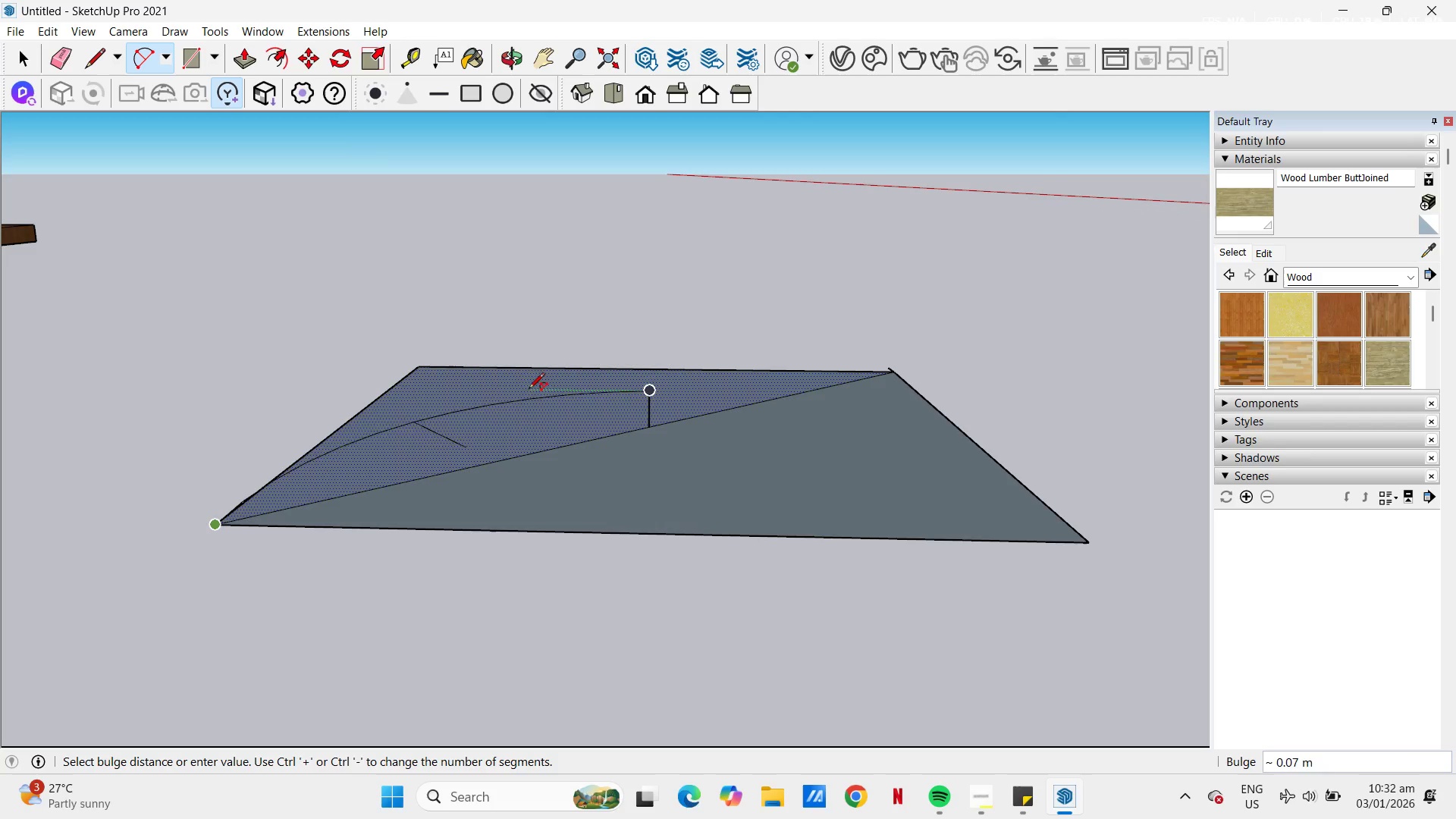 
key(Escape)
 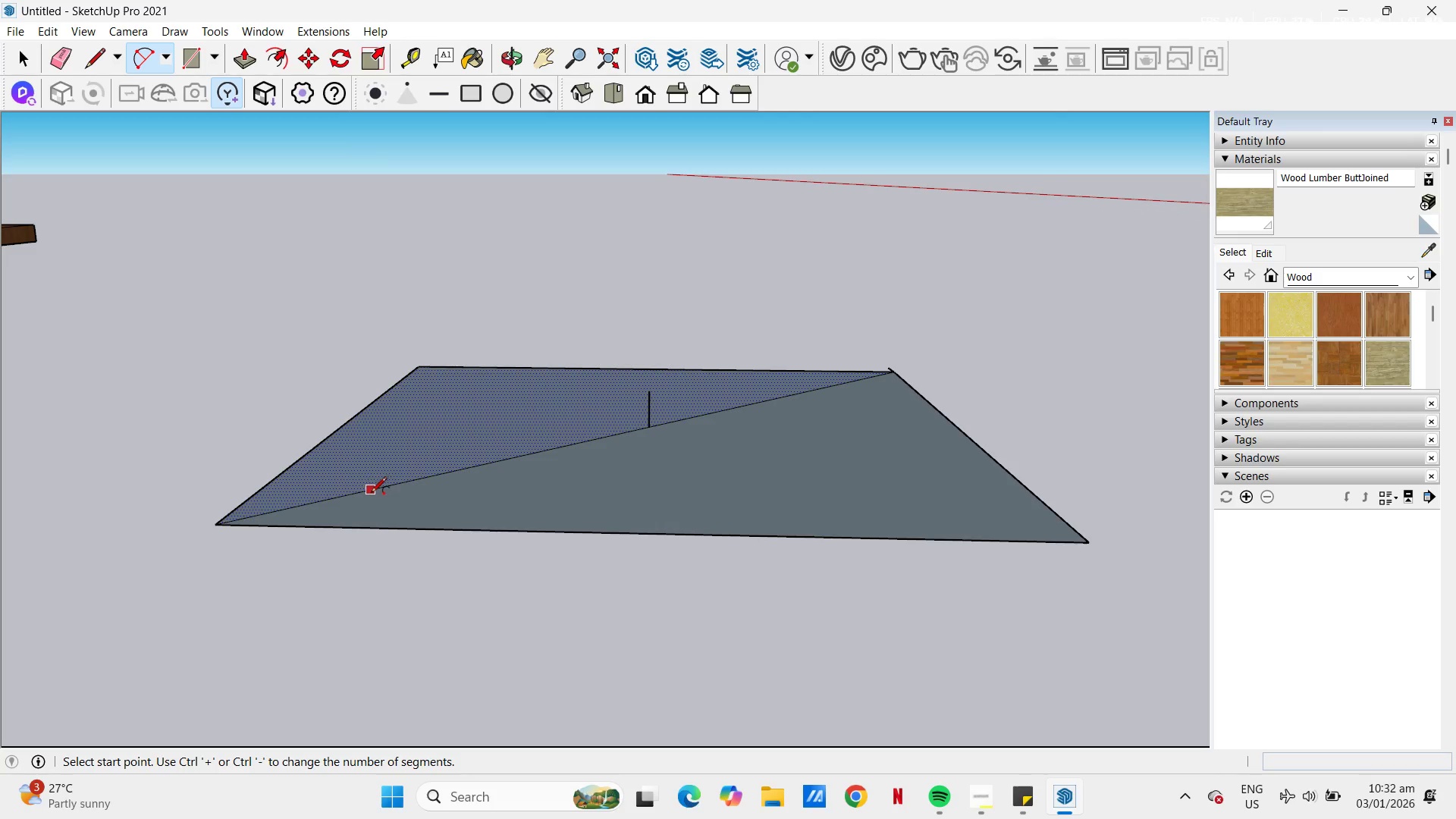 
key(L)
 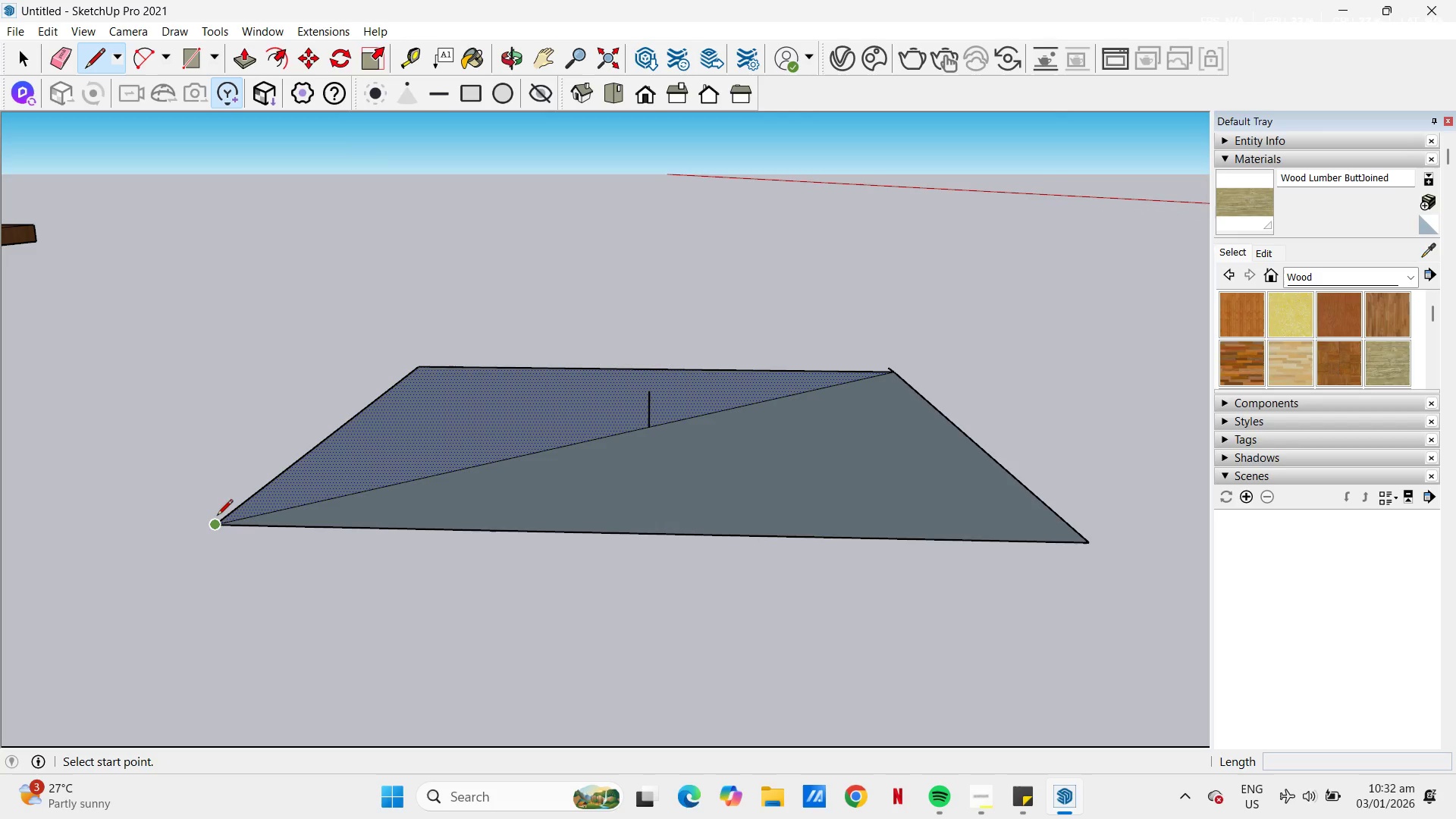 
left_click_drag(start_coordinate=[215, 519], to_coordinate=[215, 504])
 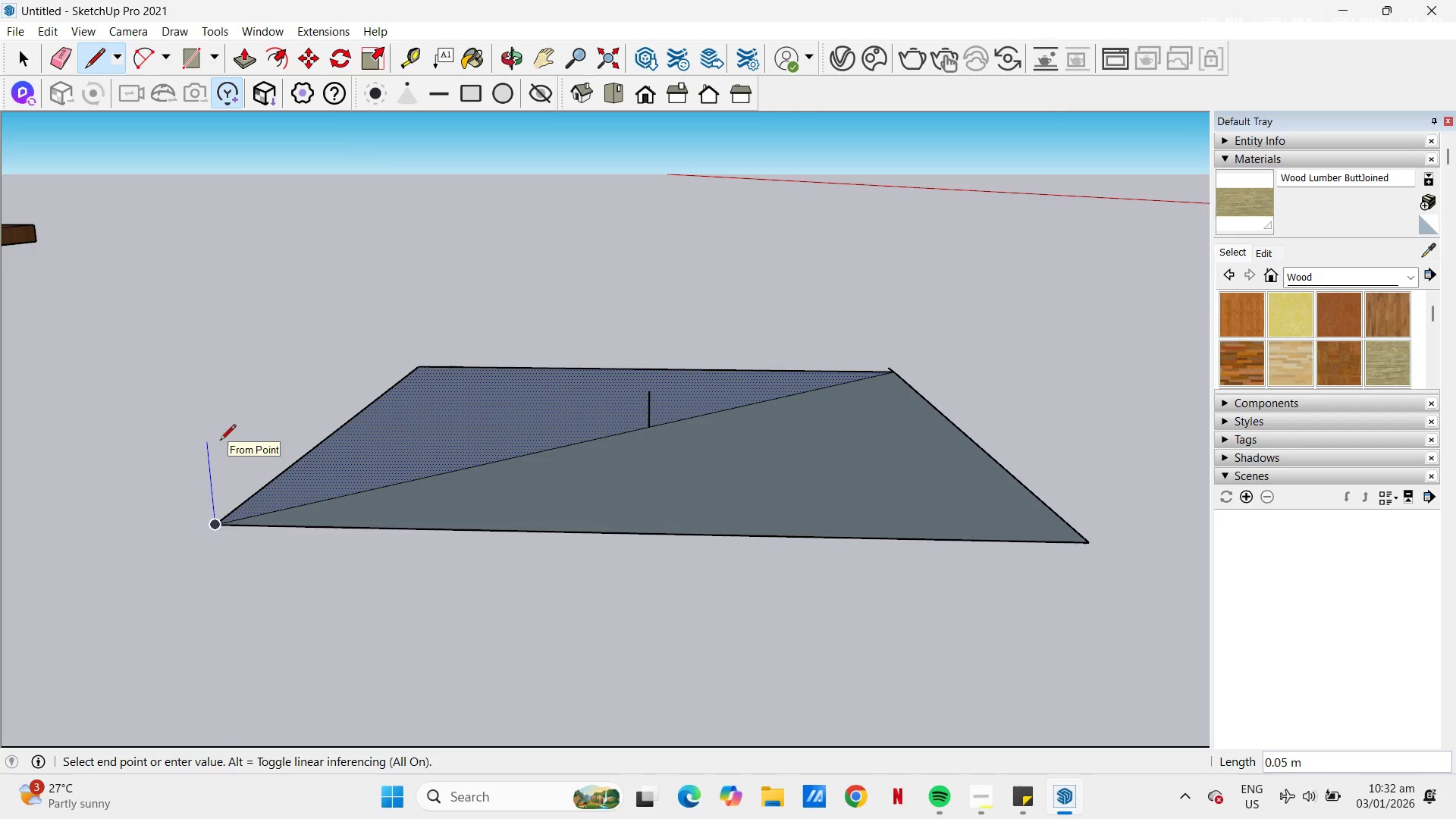 
key(NumpadDecimal)
 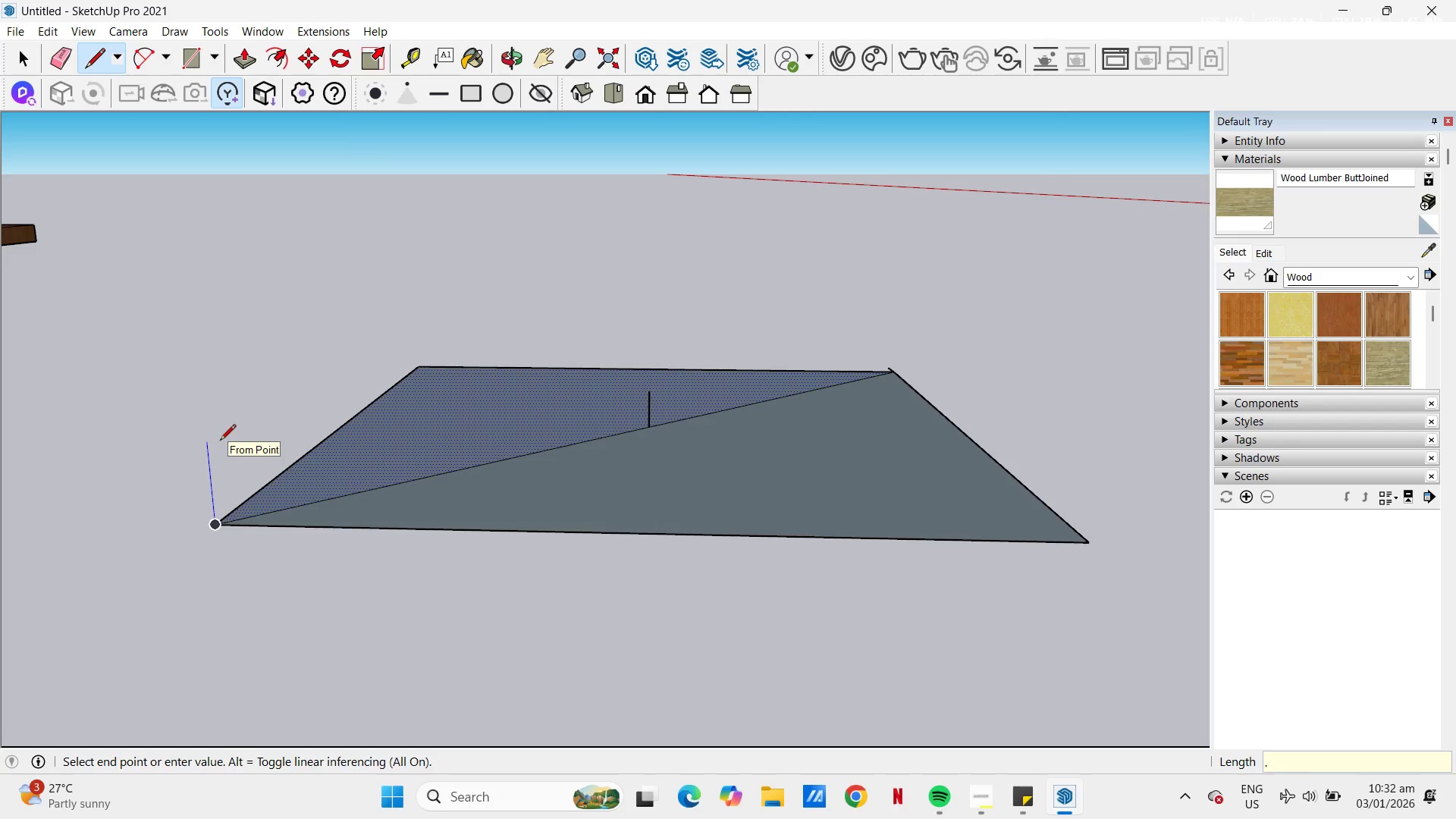 
key(Numpad0)
 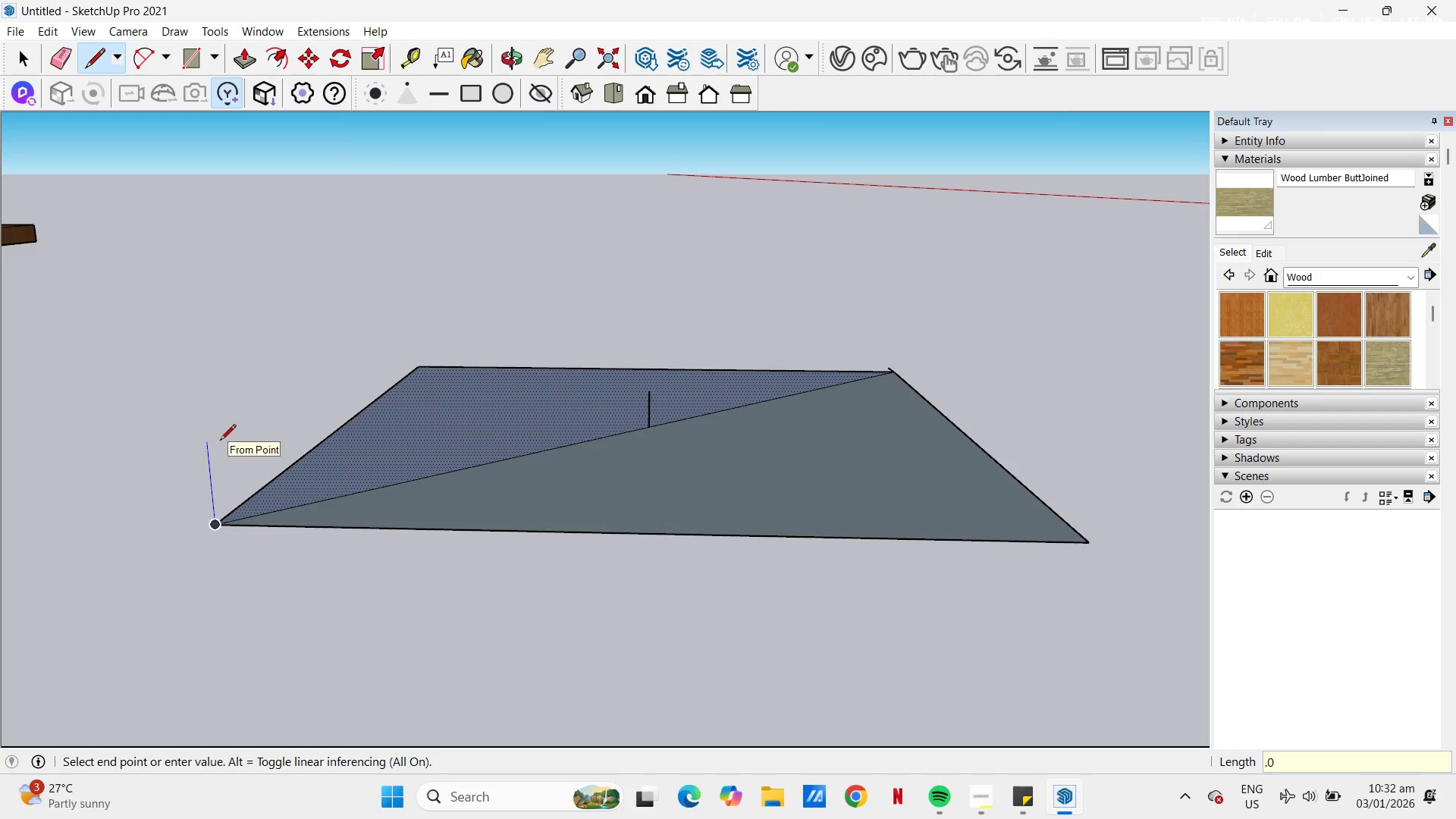 
key(Numpad3)
 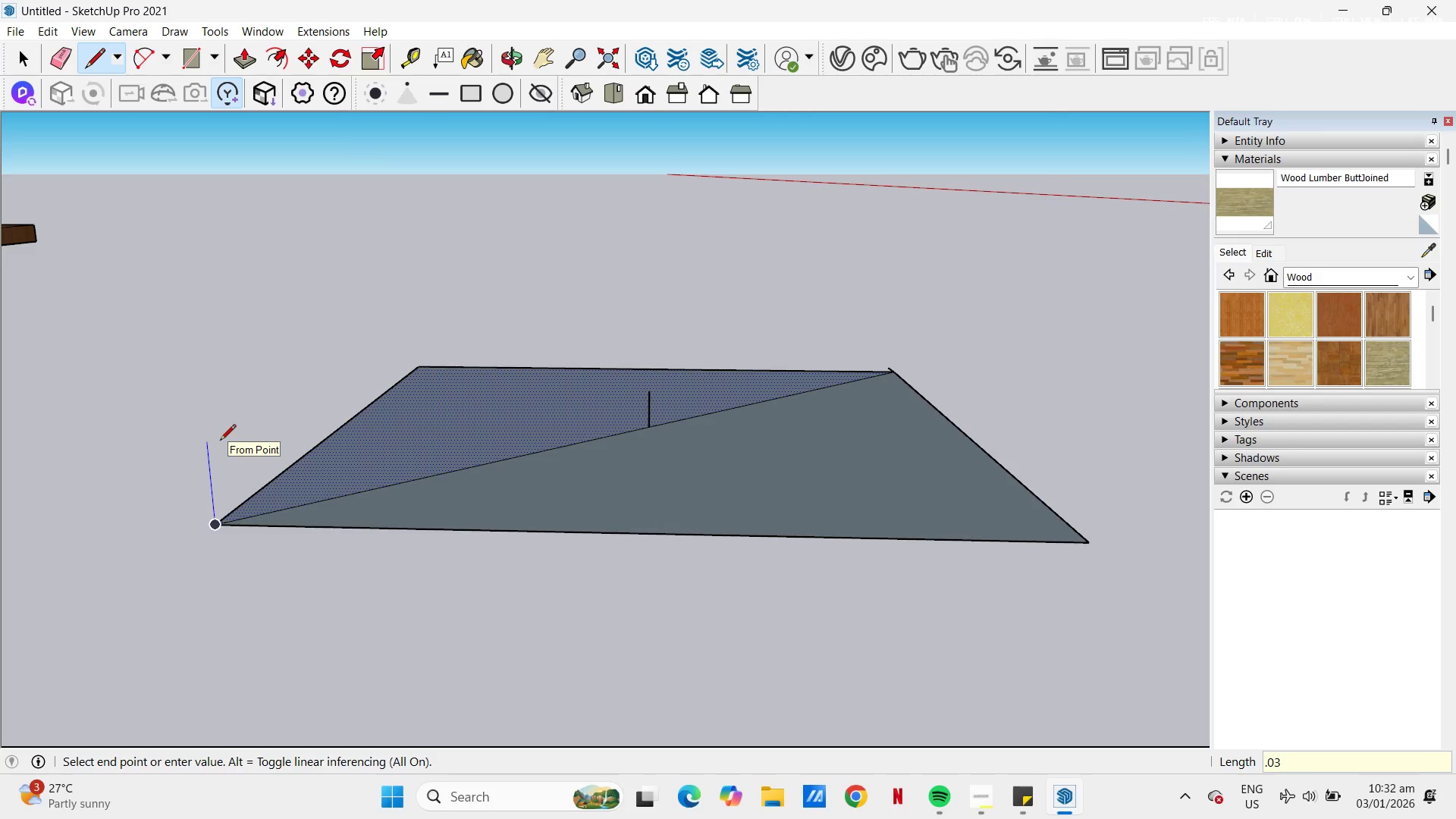 
key(NumpadEnter)
 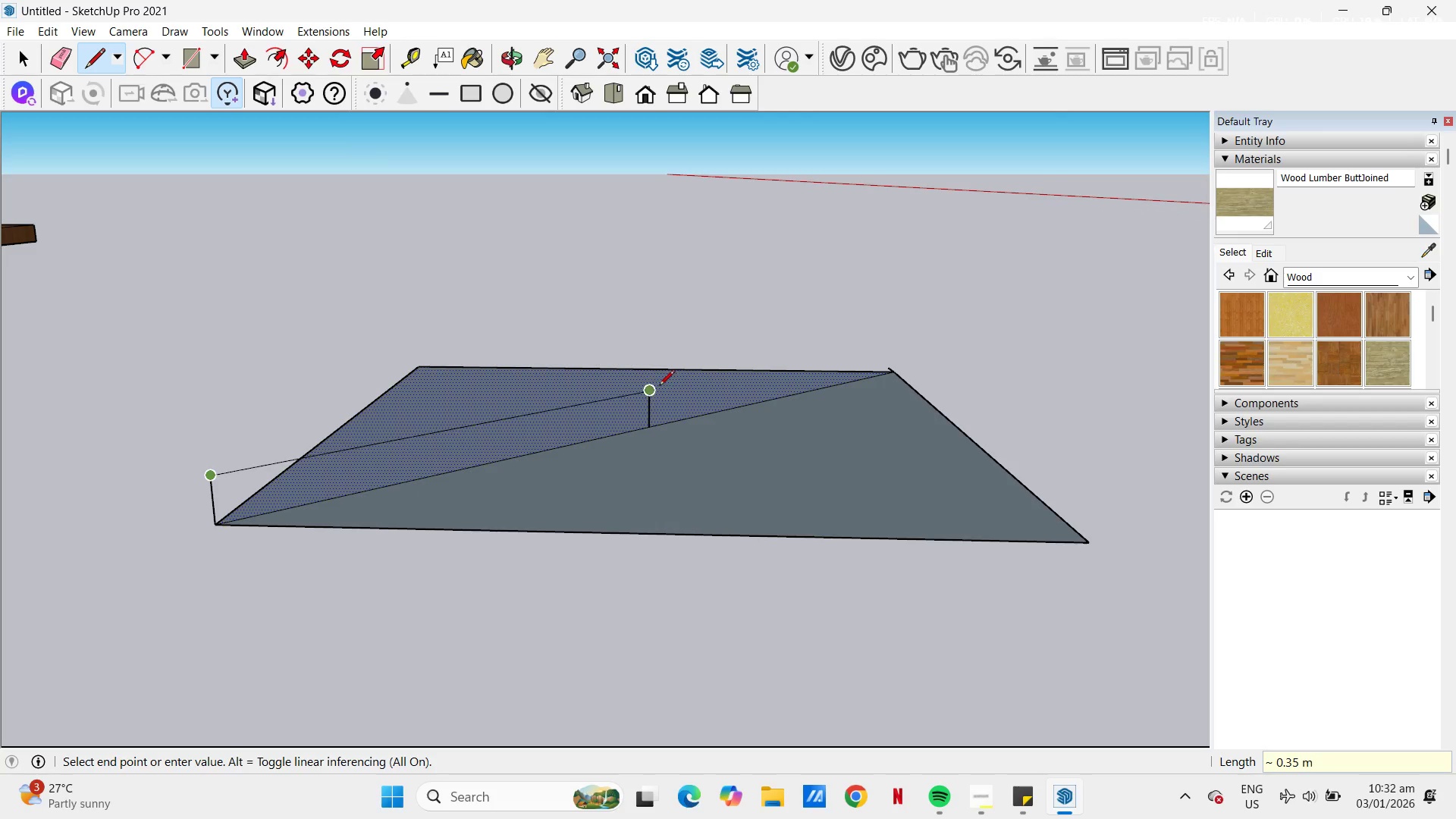 
left_click([652, 388])
 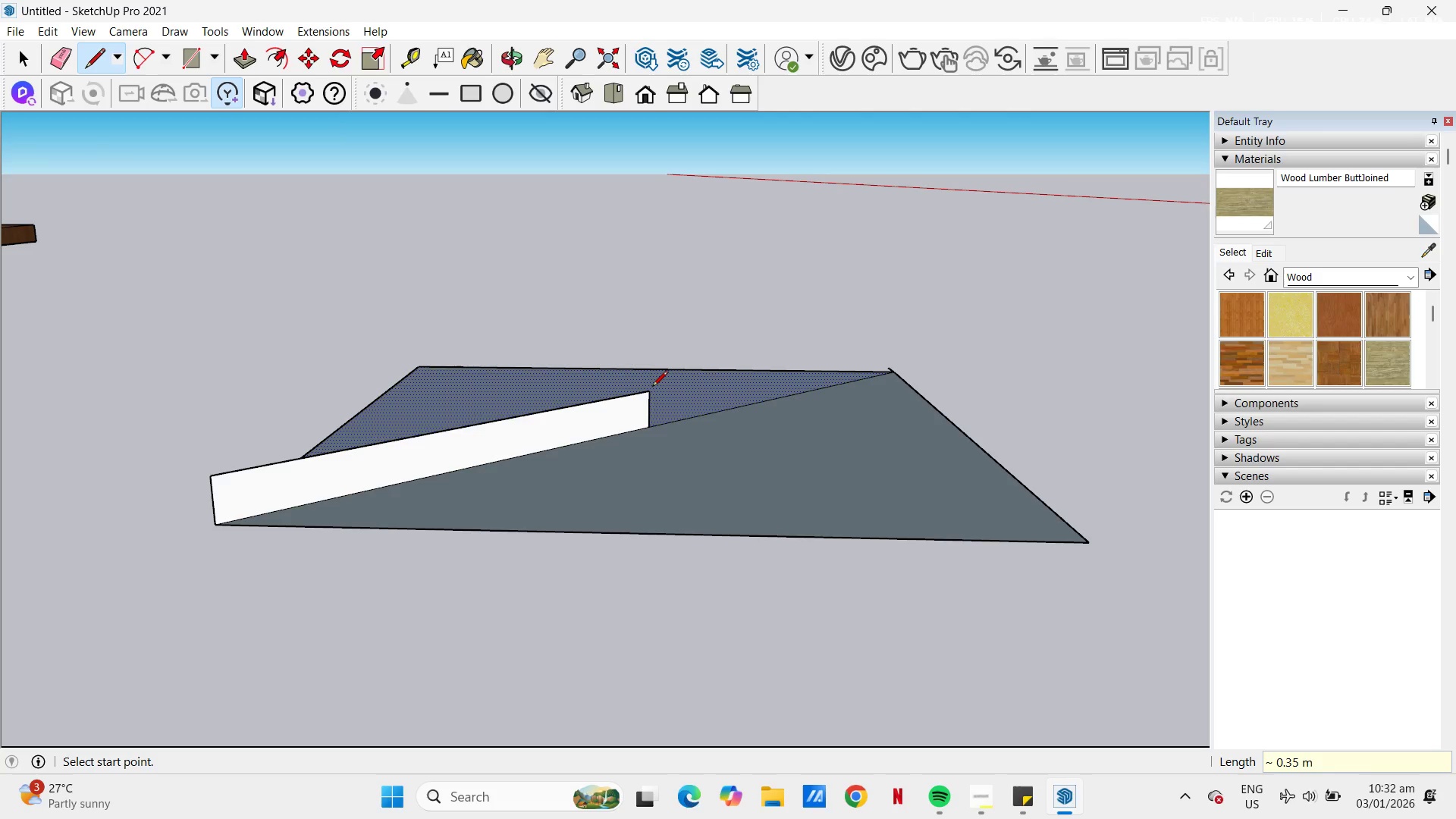 
key(A)
 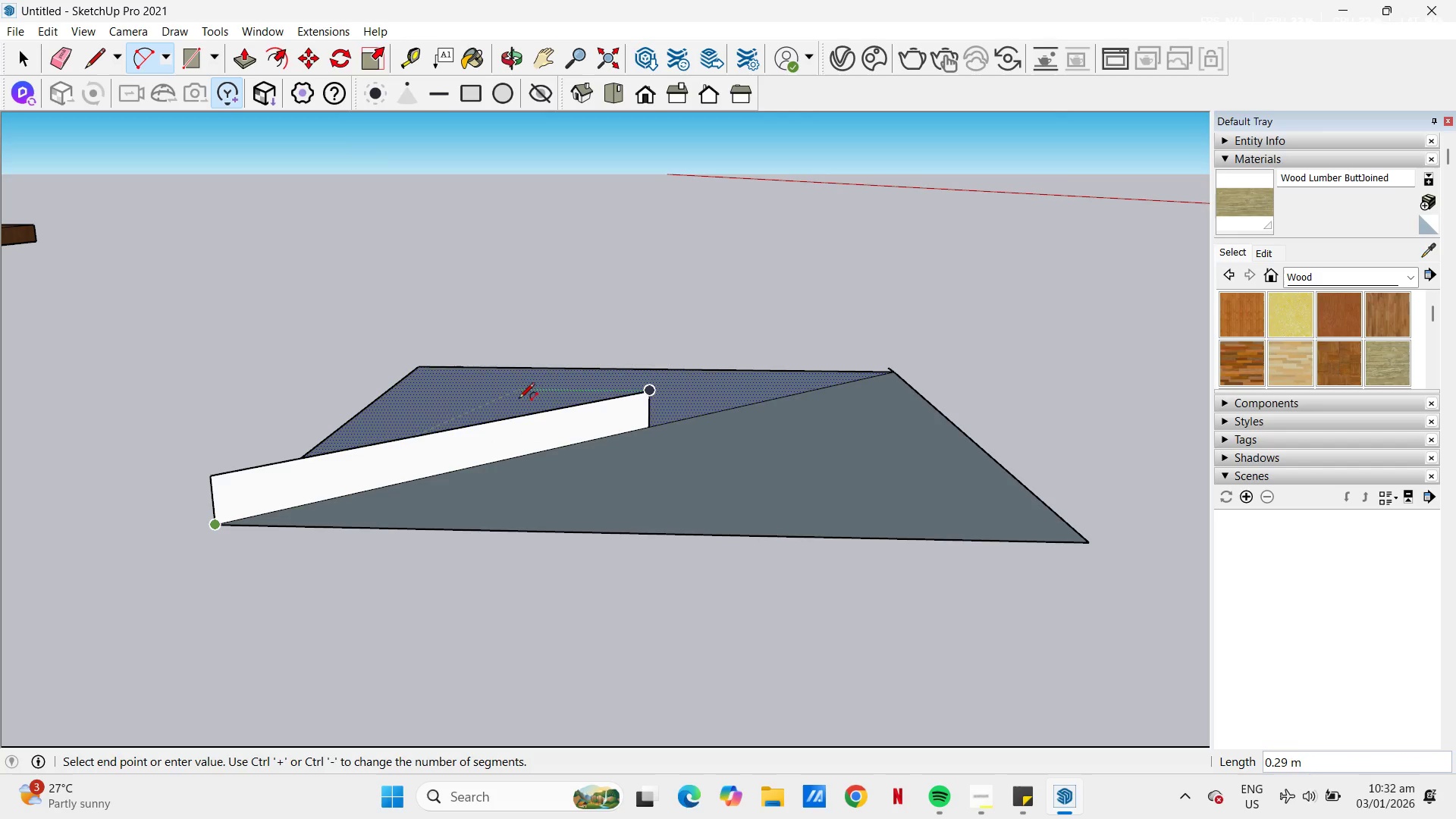 
wait(5.09)
 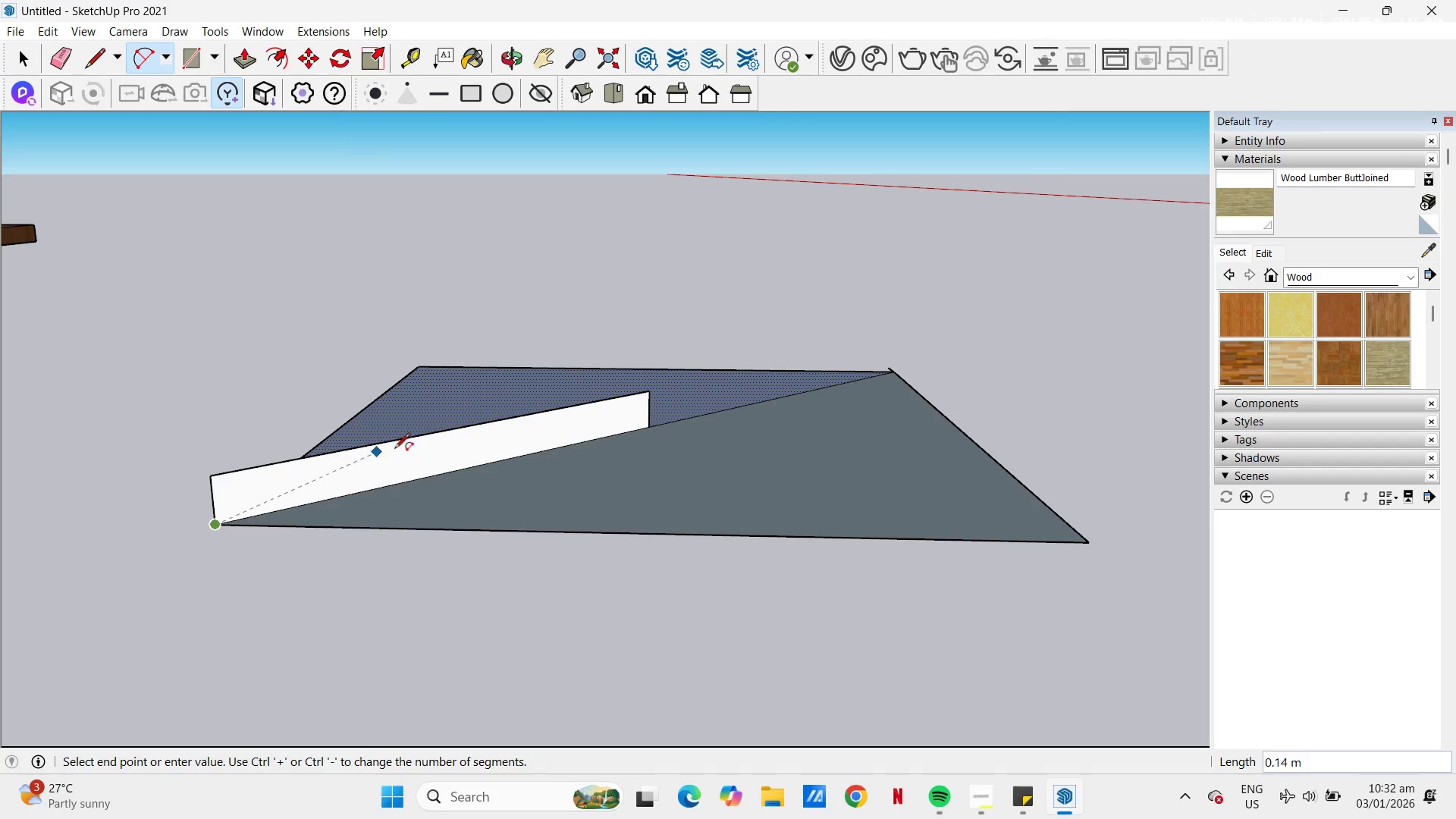 
left_click([416, 434])
 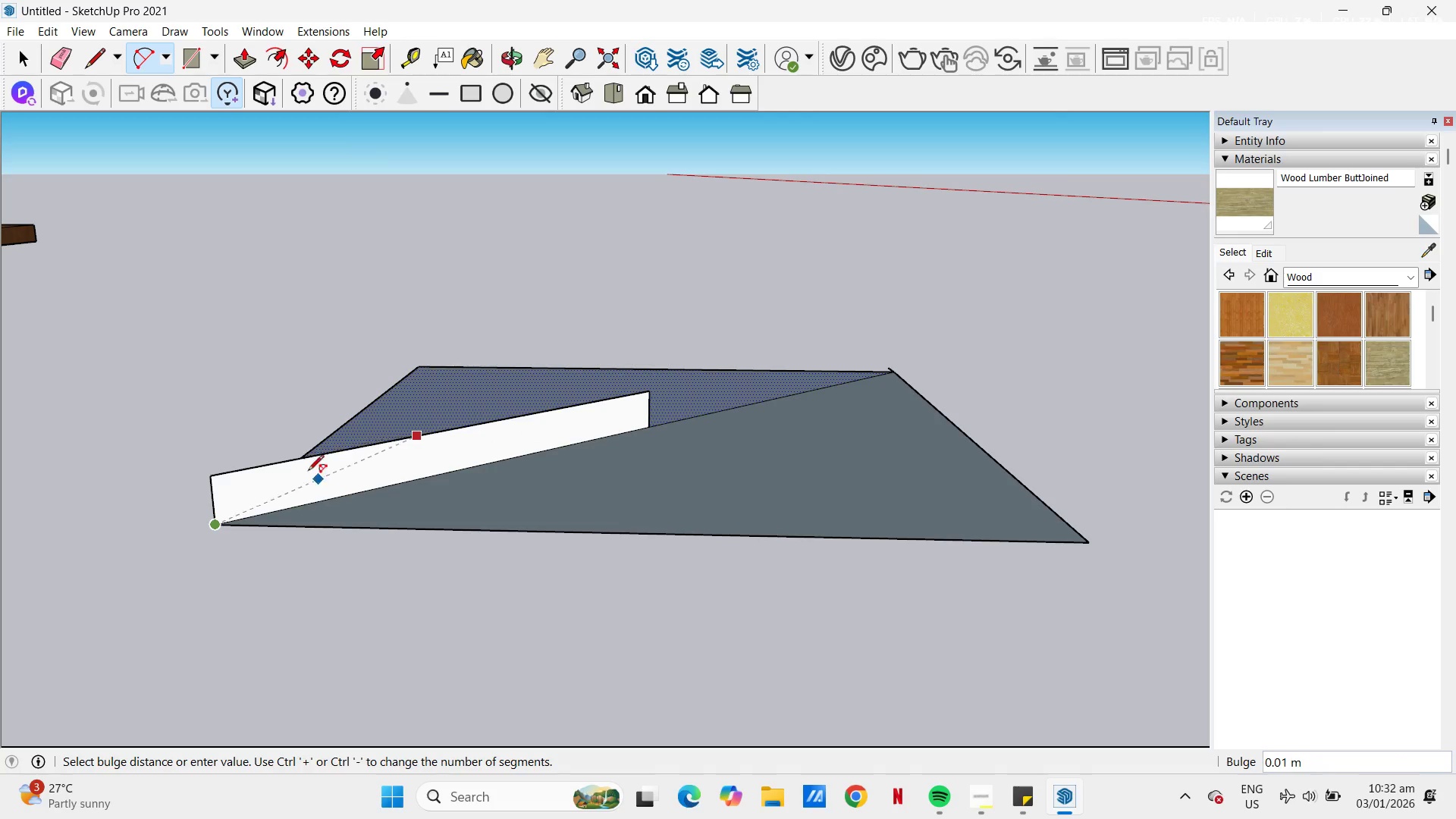 
scroll: coordinate [300, 477], scroll_direction: up, amount: 4.0
 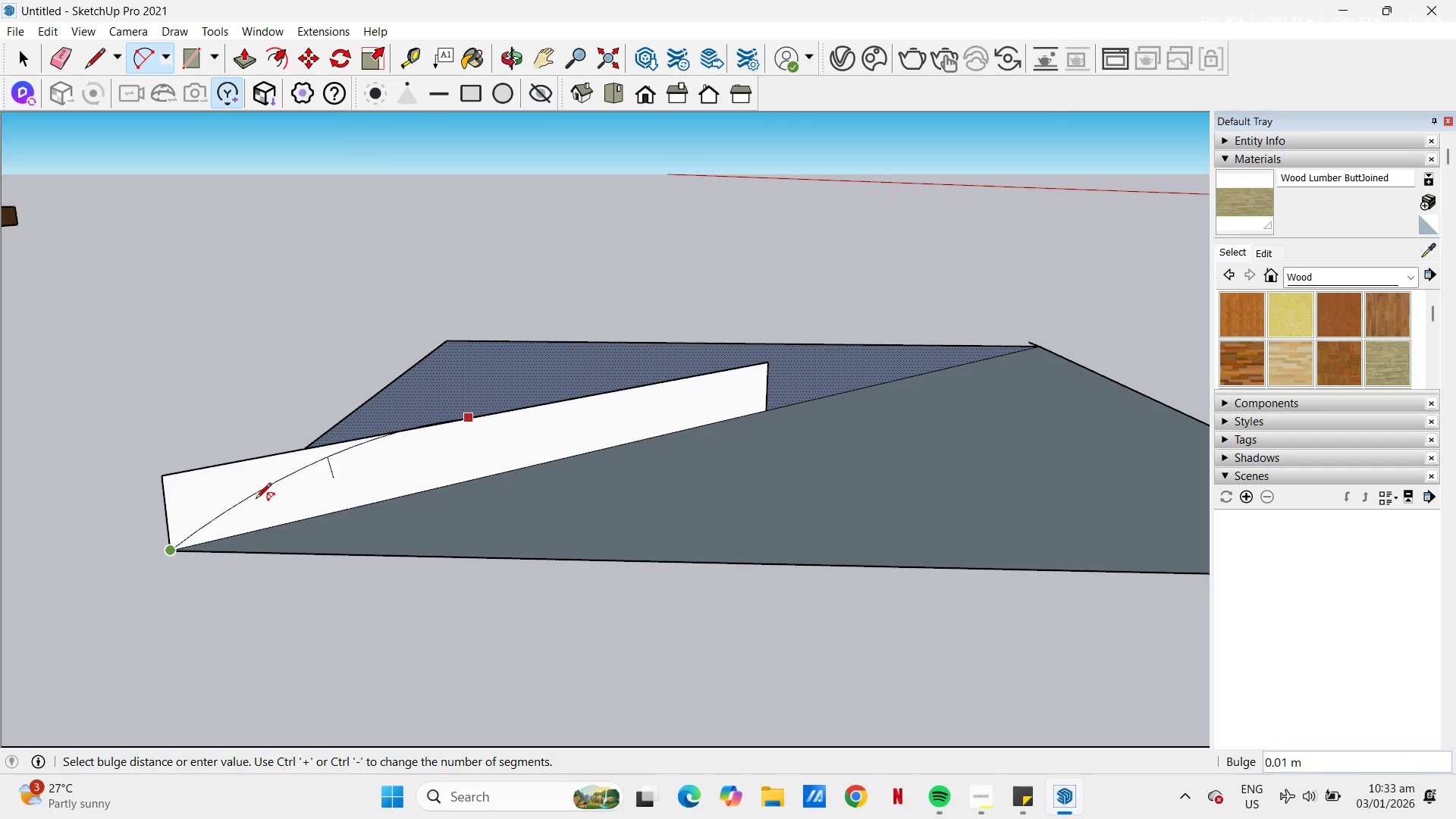 
left_click([250, 499])
 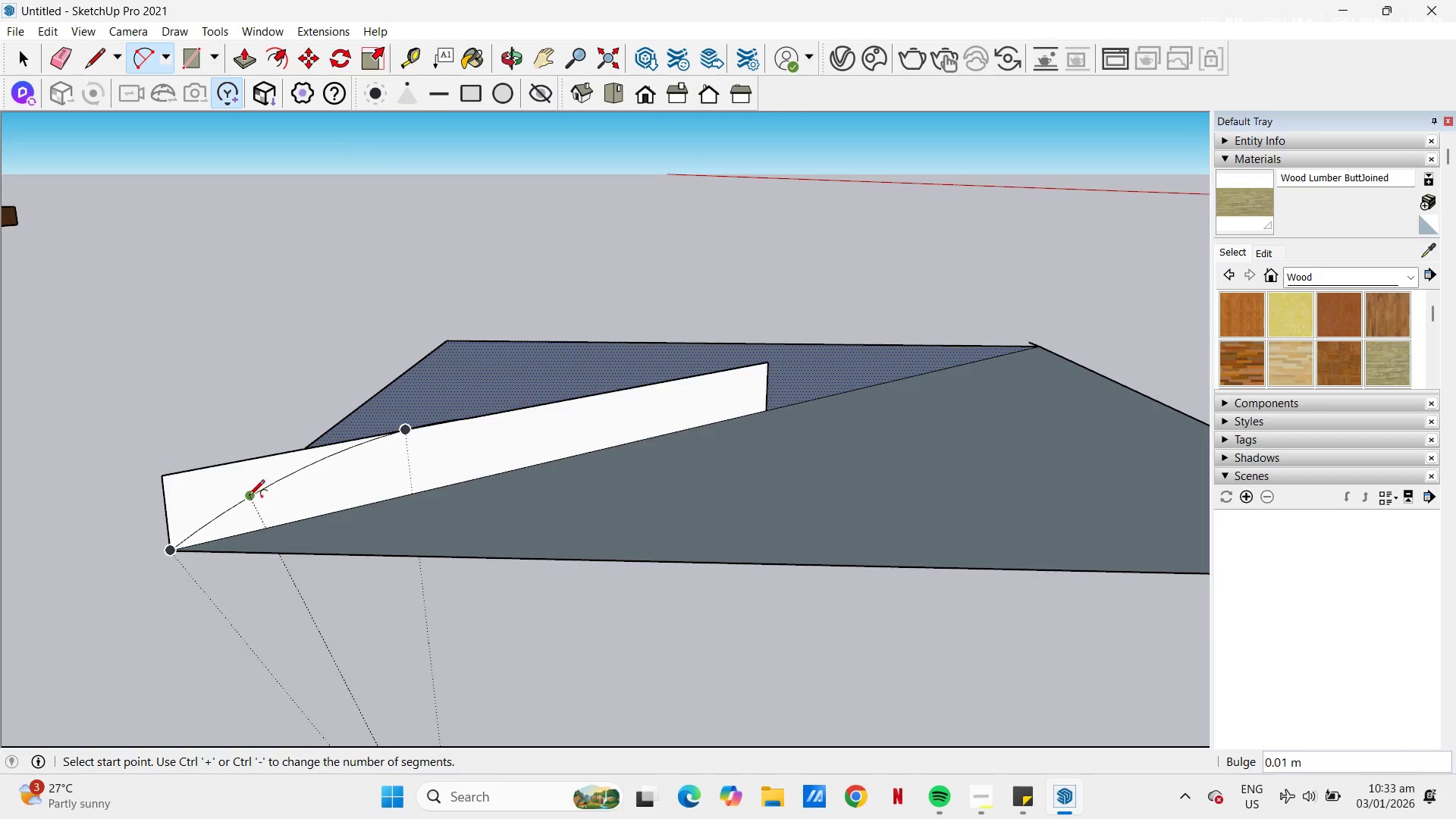 
scroll: coordinate [259, 490], scroll_direction: up, amount: 5.0
 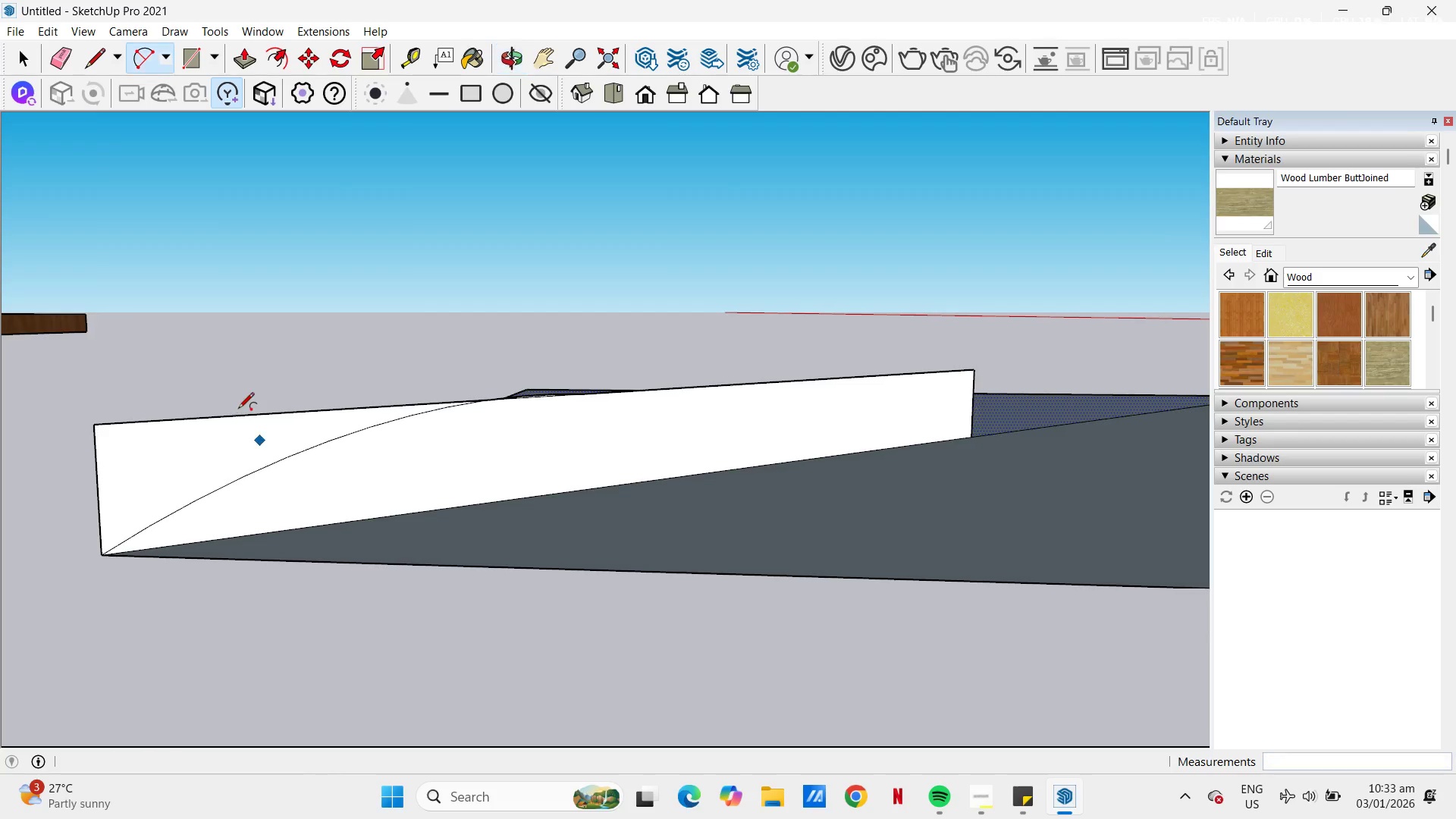 
key(Control+Z)
 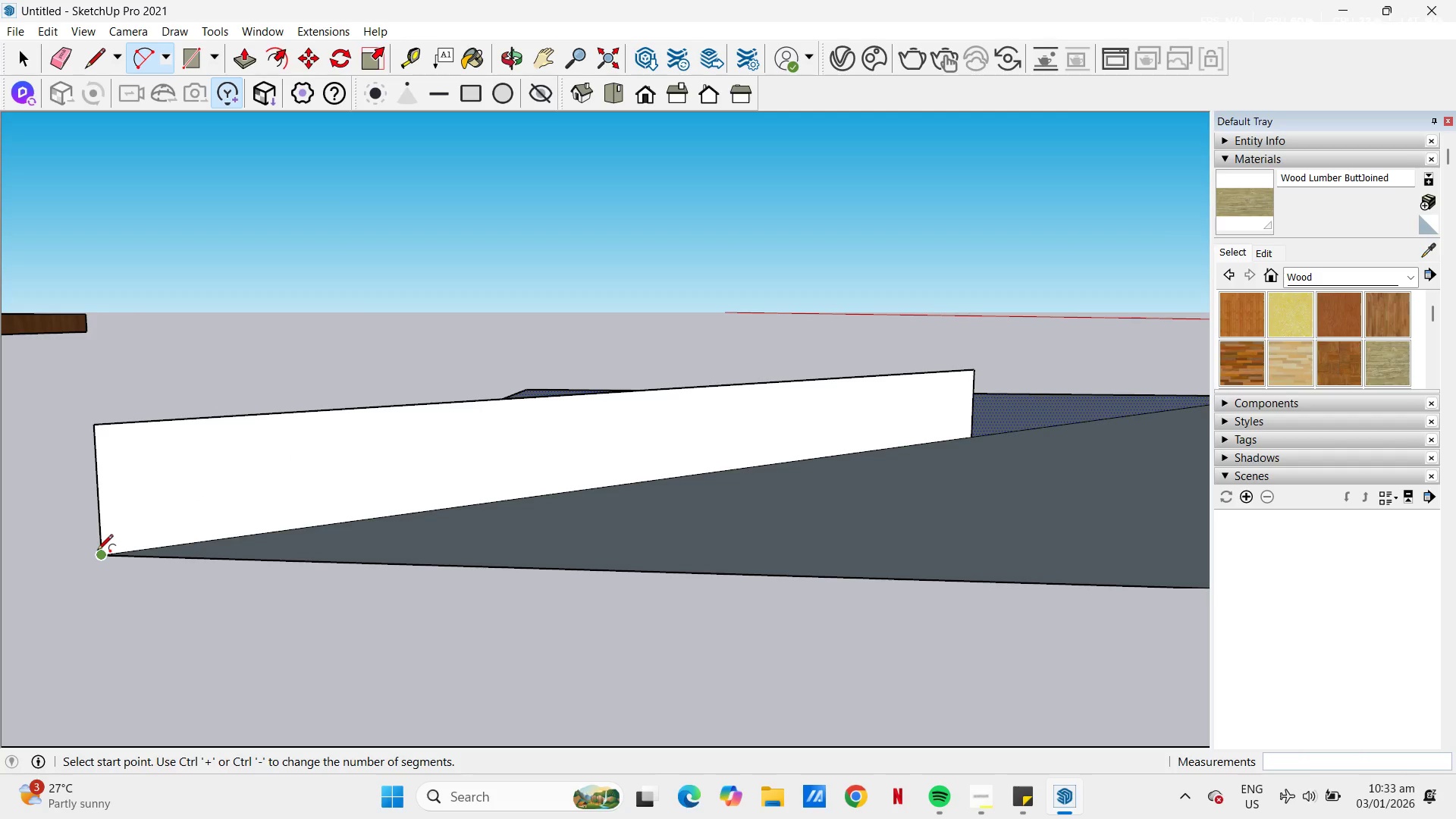 
left_click([101, 556])
 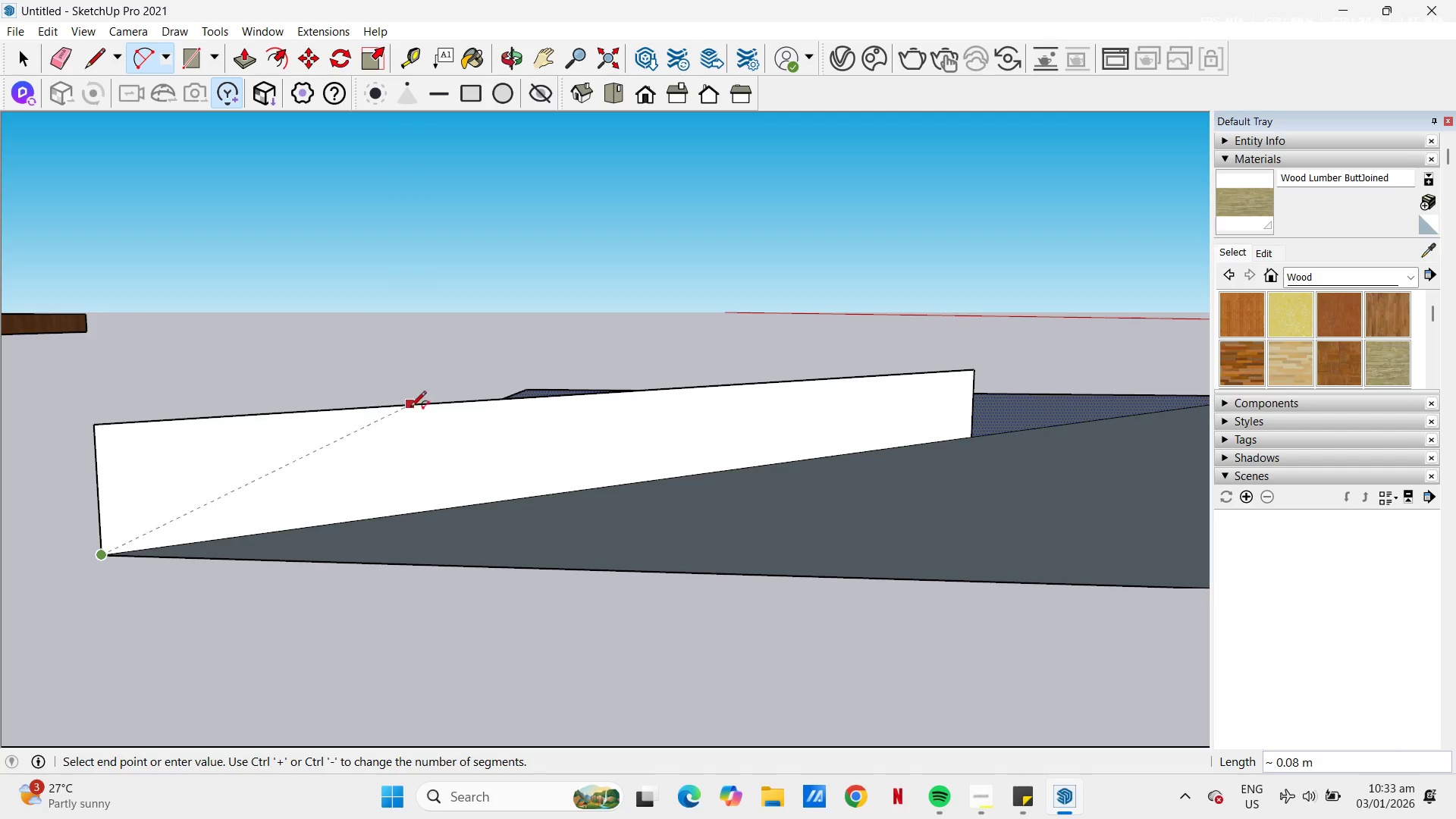 
left_click([411, 407])
 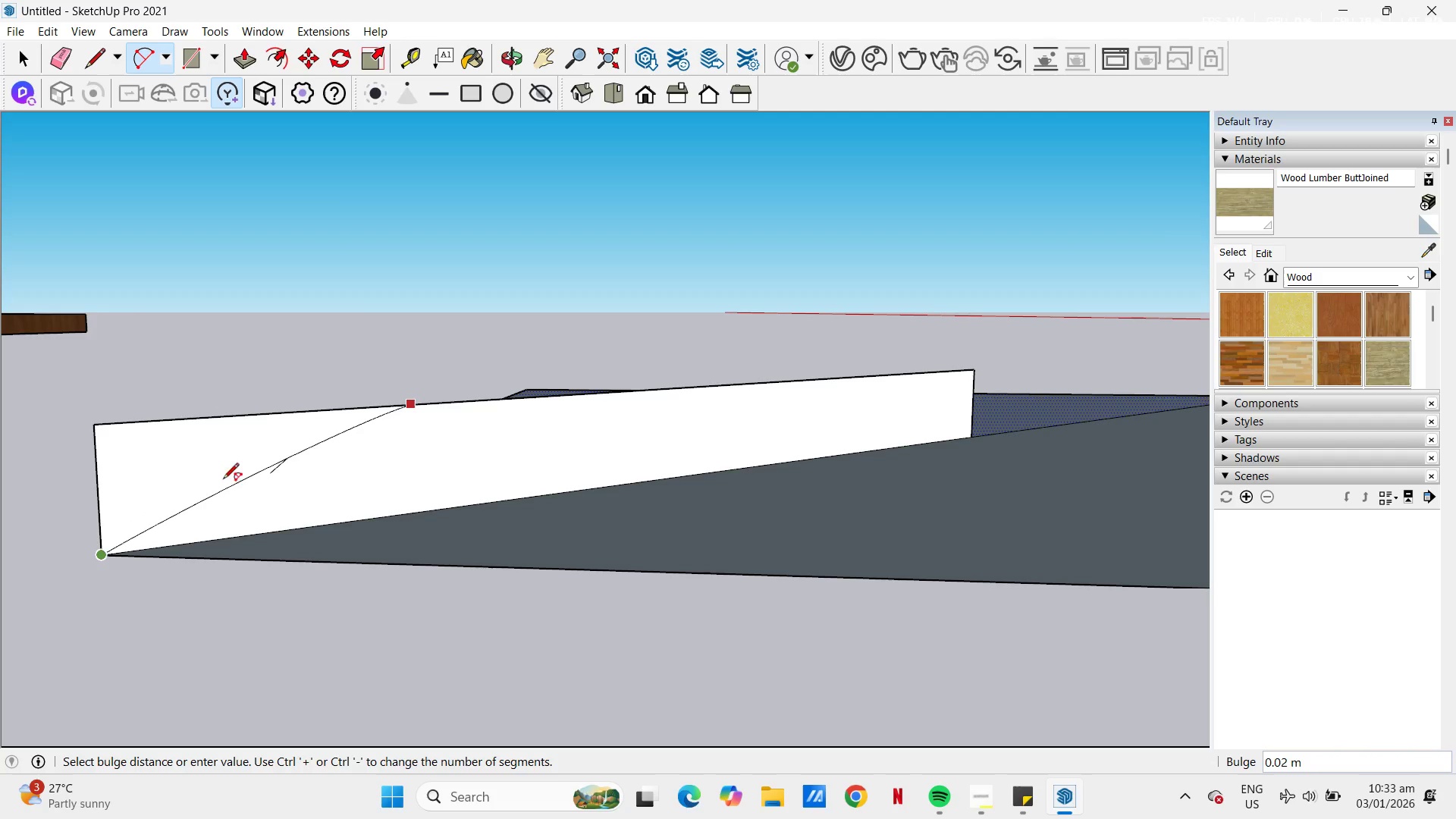 
key(Escape)
 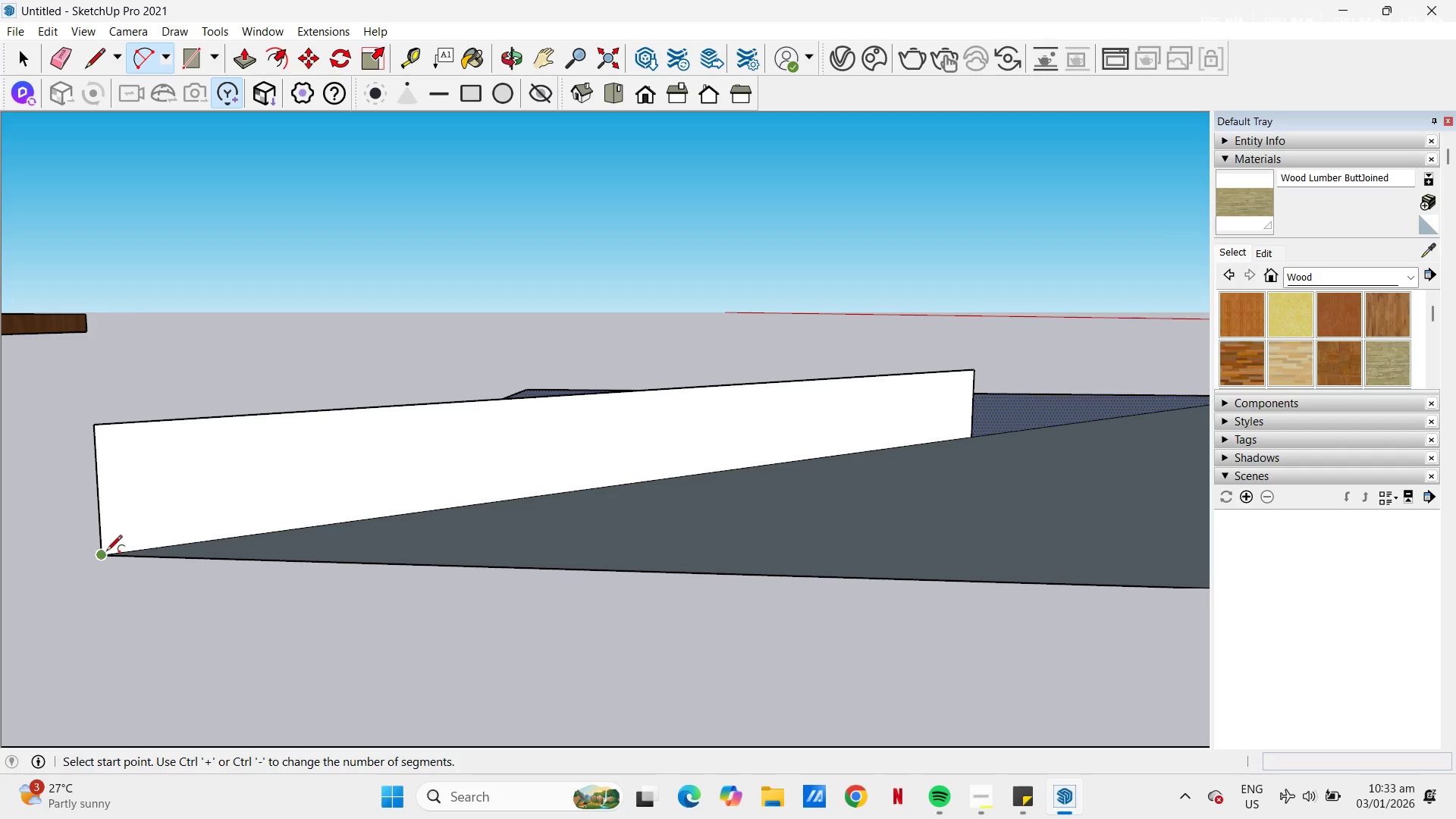 
left_click_drag(start_coordinate=[105, 560], to_coordinate=[105, 554])
 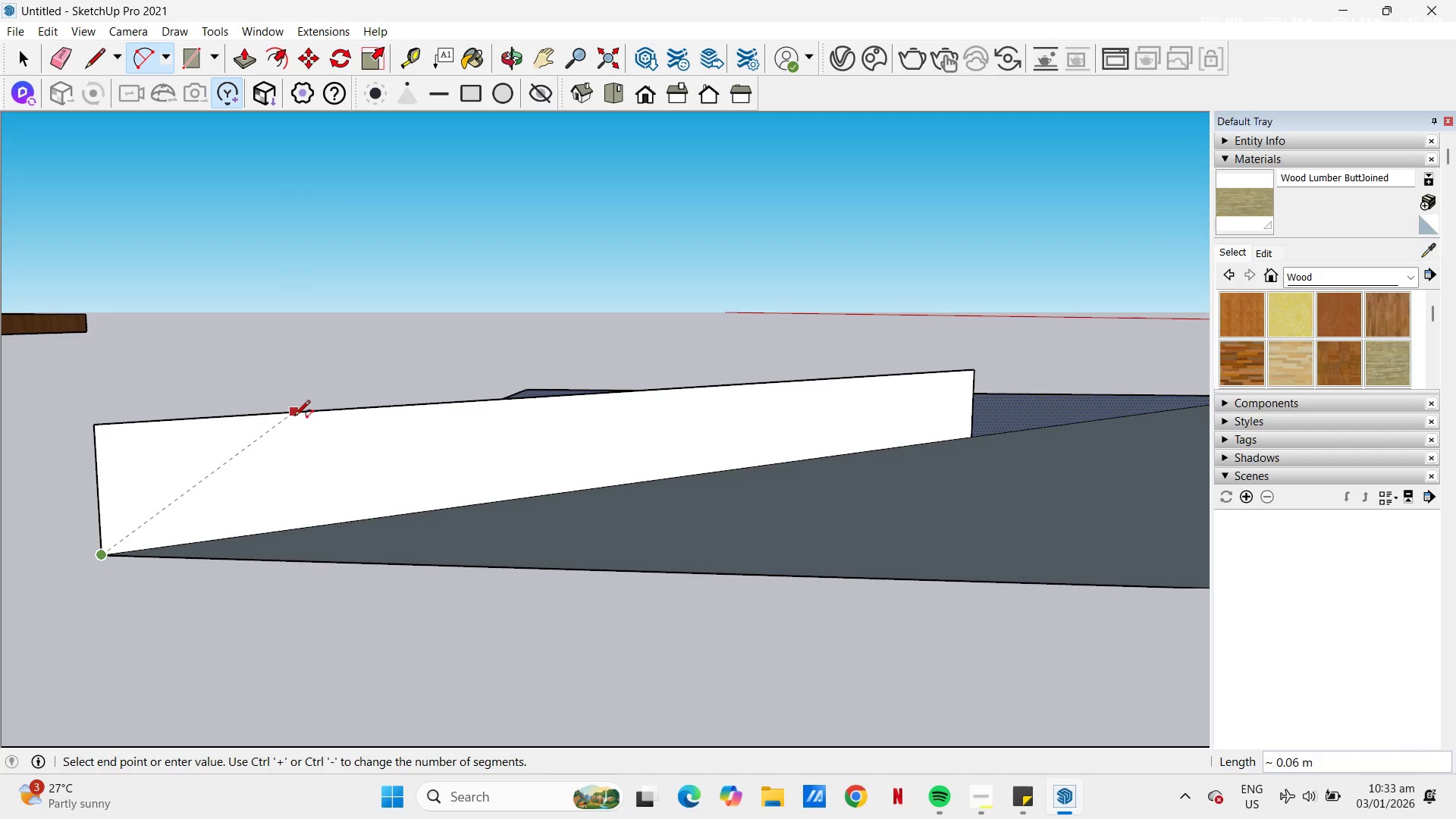 
left_click([294, 417])
 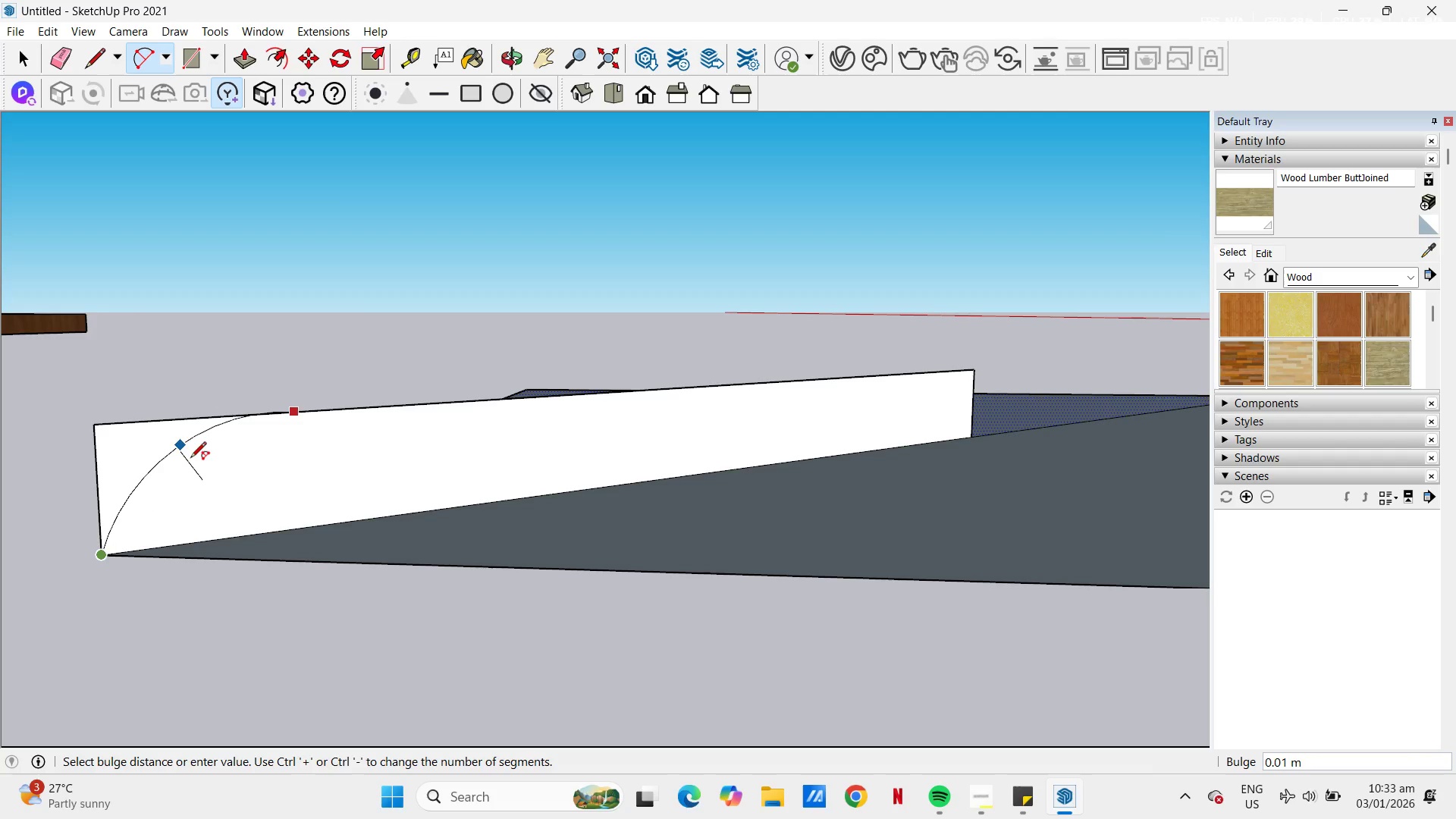 
scroll: coordinate [190, 459], scroll_direction: up, amount: 6.0
 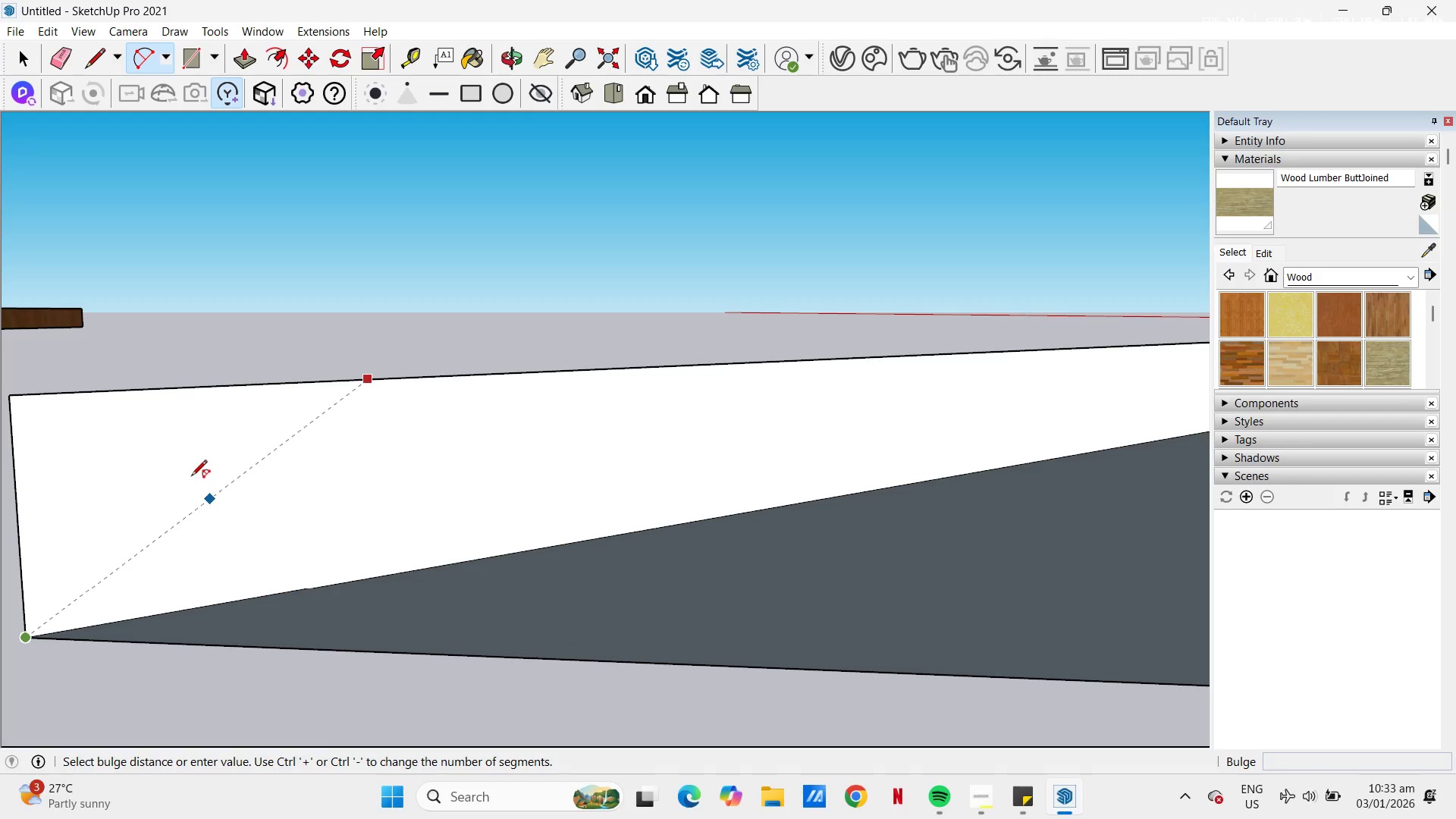 
key(Escape)
 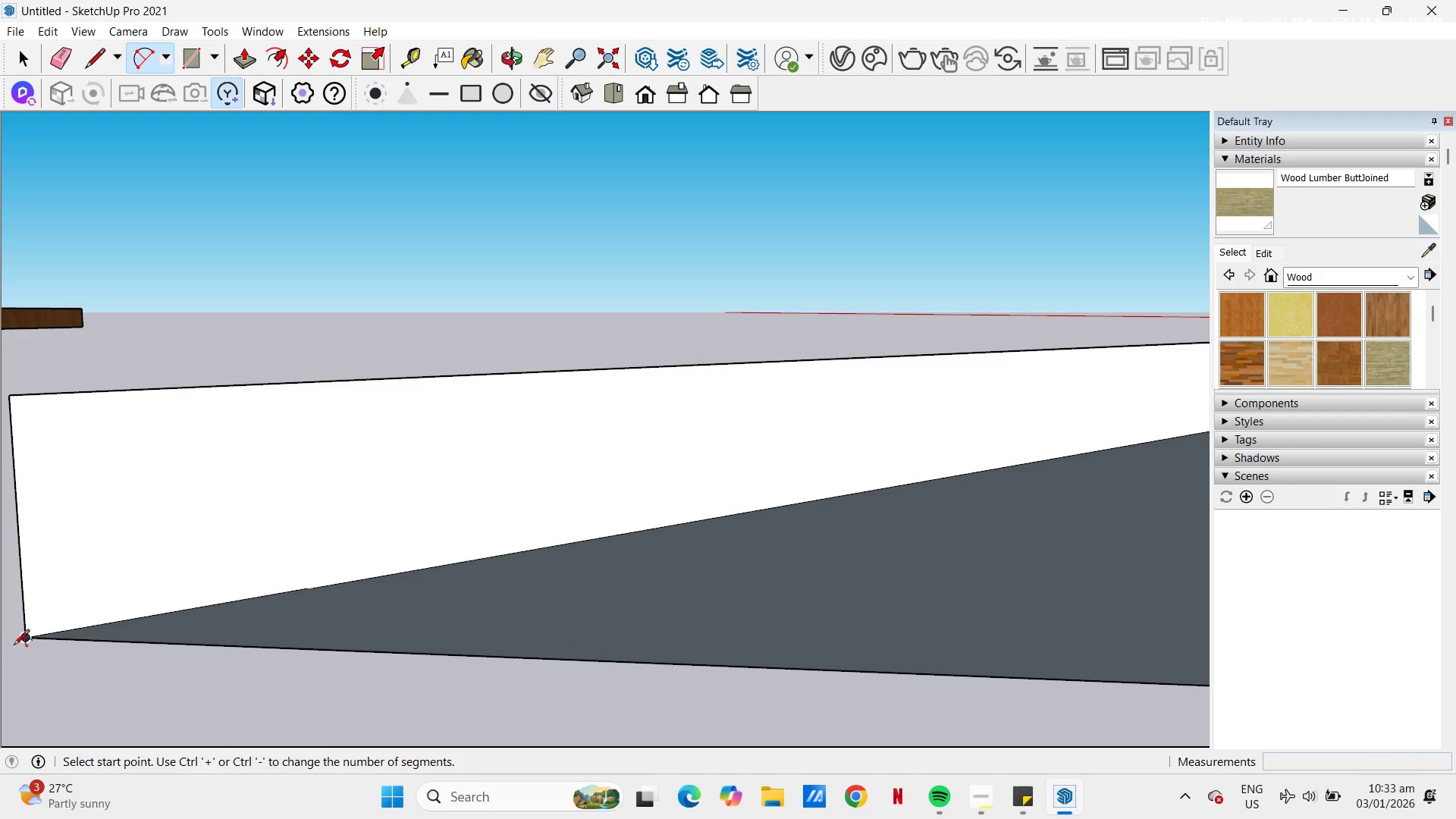 
left_click_drag(start_coordinate=[23, 645], to_coordinate=[27, 640])
 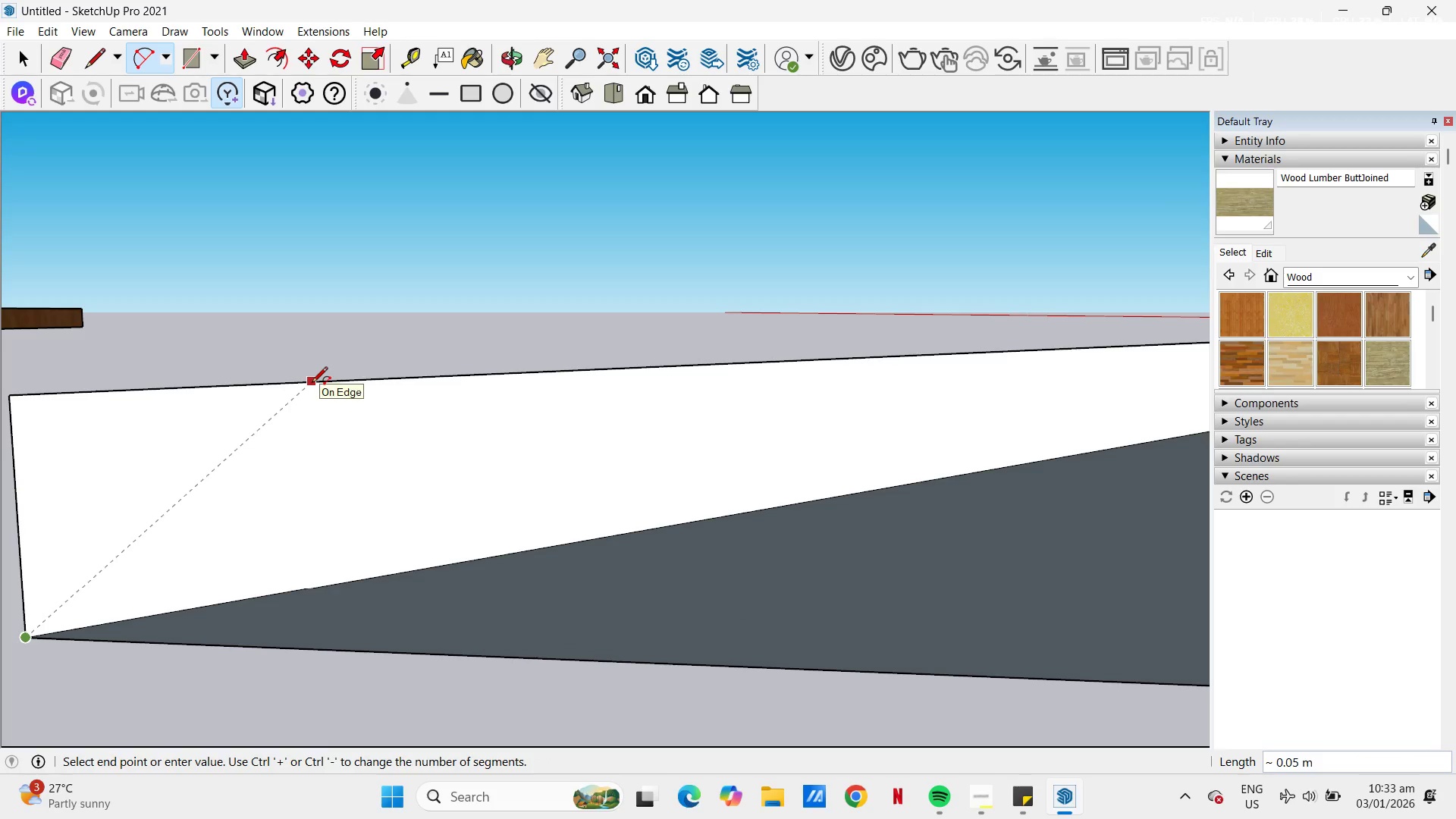 
left_click([312, 384])
 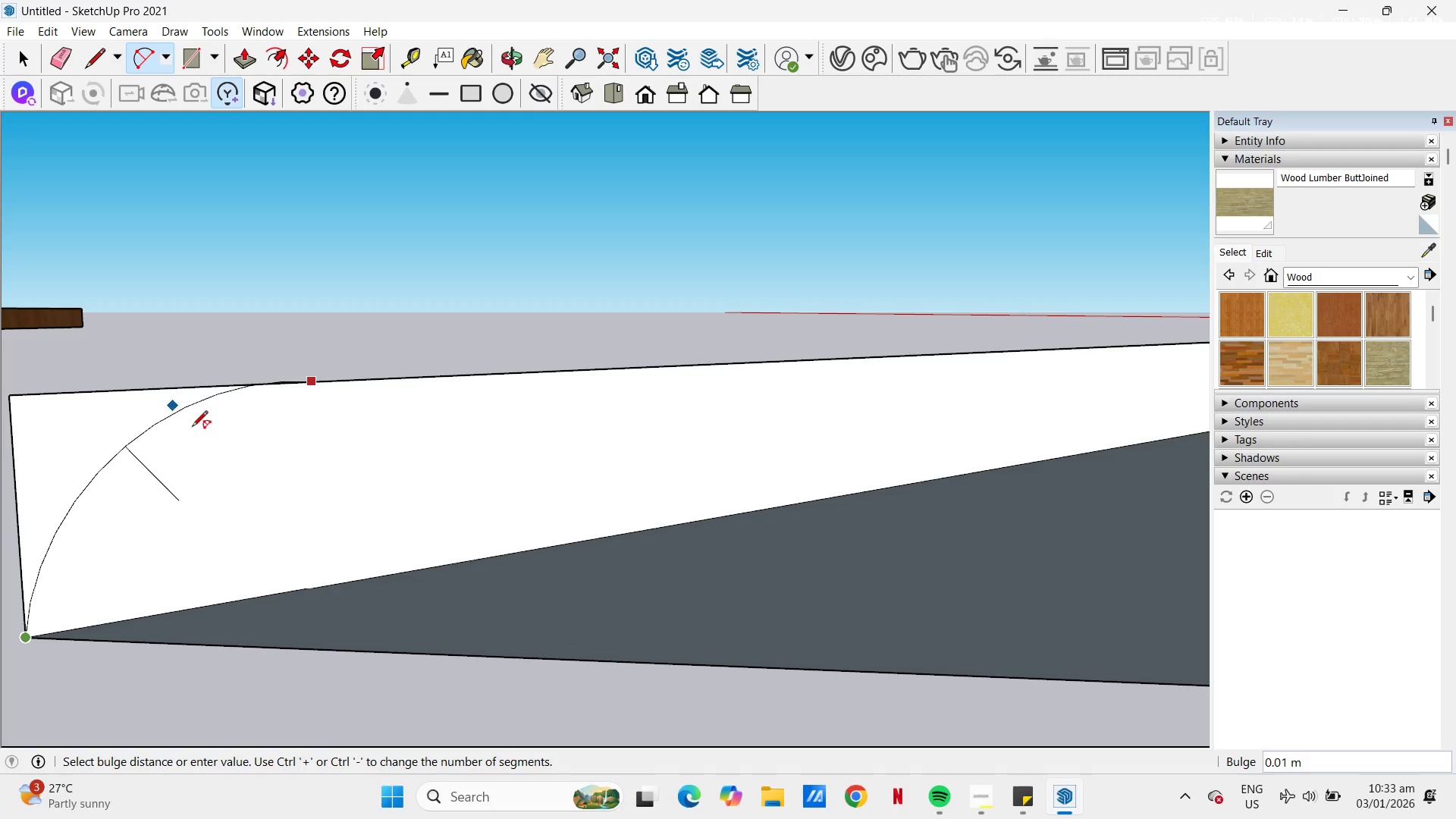 
key(Escape)
 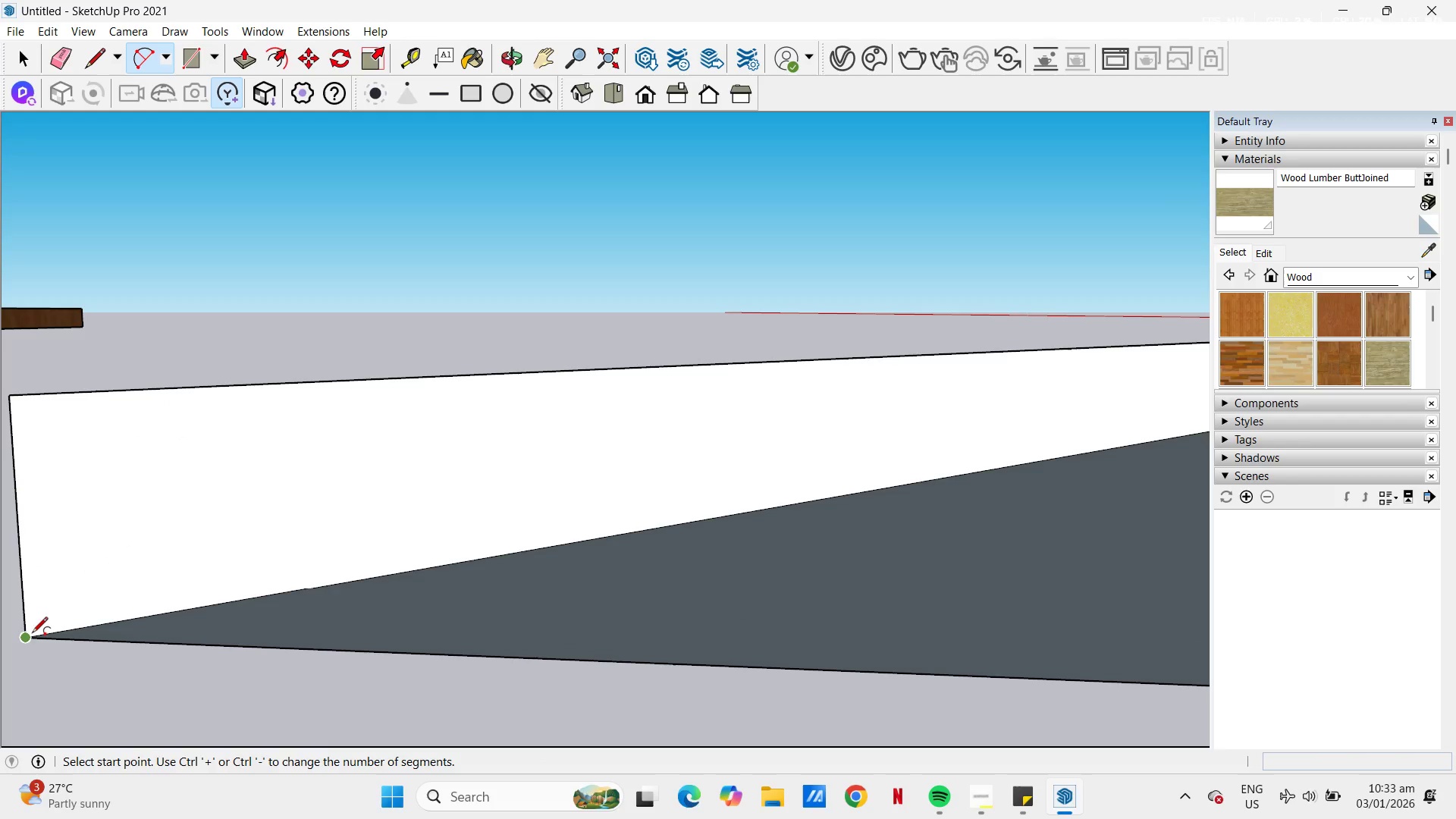 
left_click_drag(start_coordinate=[27, 634], to_coordinate=[30, 629])
 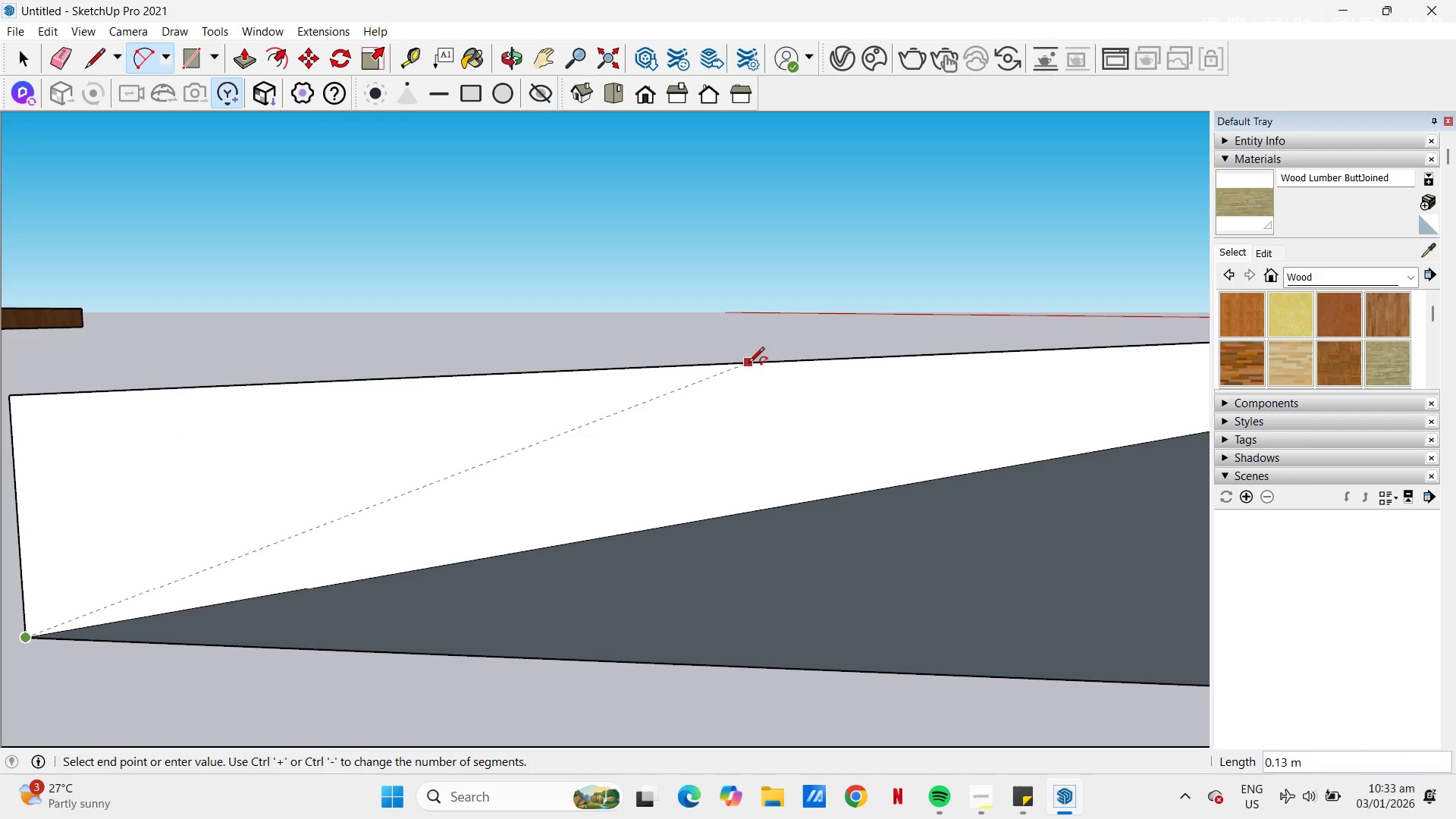 
scroll: coordinate [445, 508], scroll_direction: down, amount: 8.0
 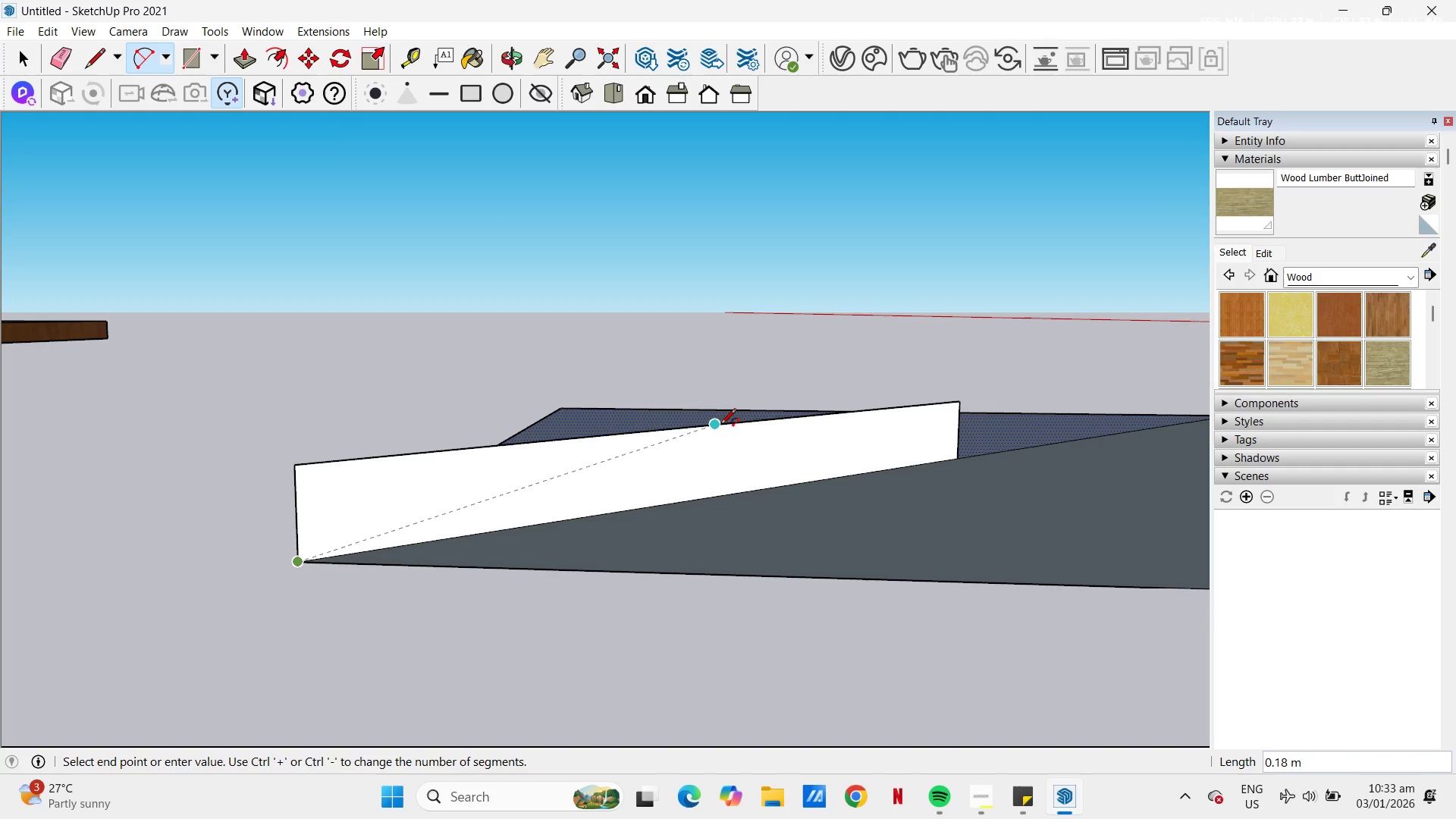 
left_click([722, 425])
 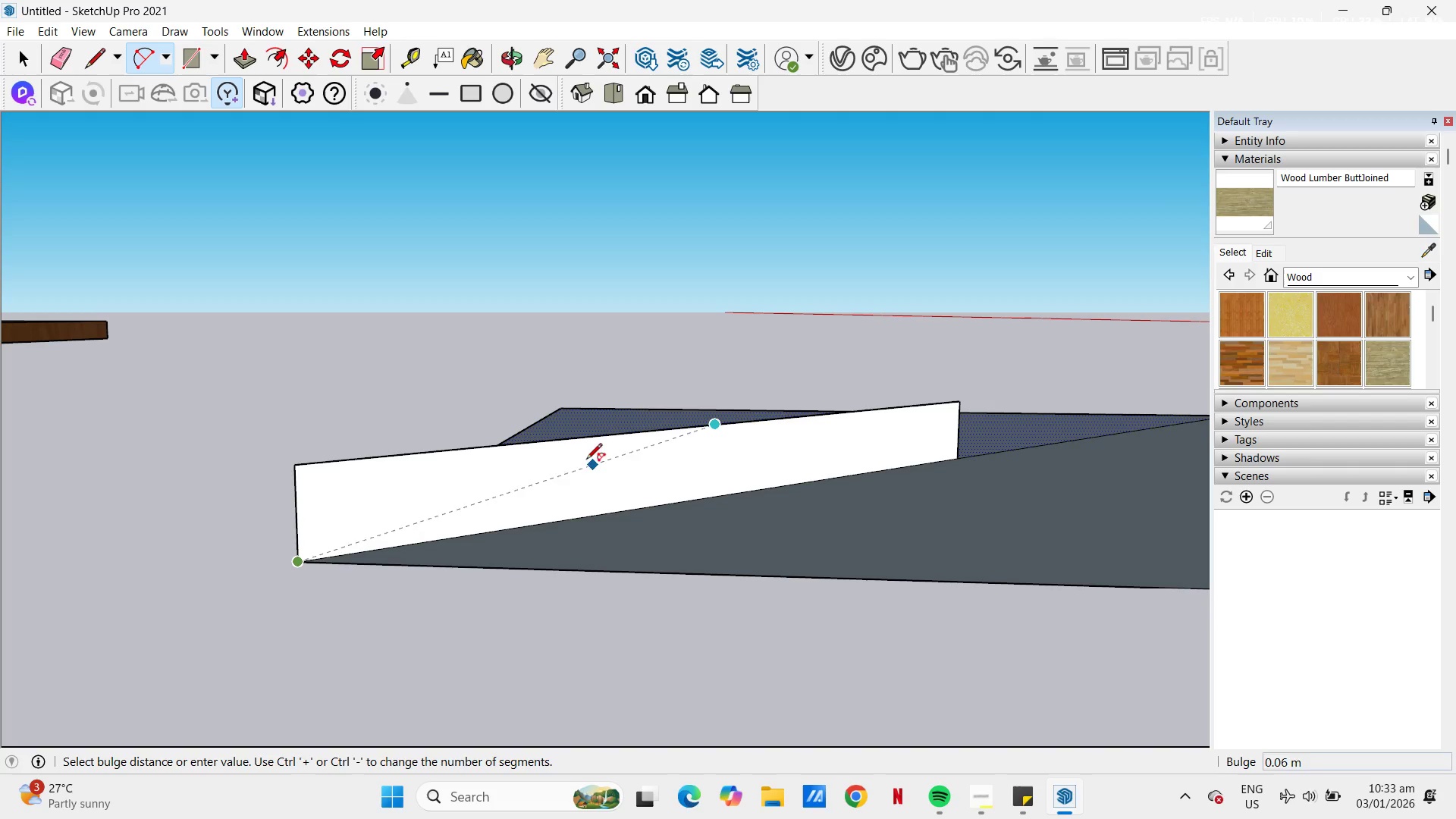 
scroll: coordinate [567, 469], scroll_direction: up, amount: 4.0
 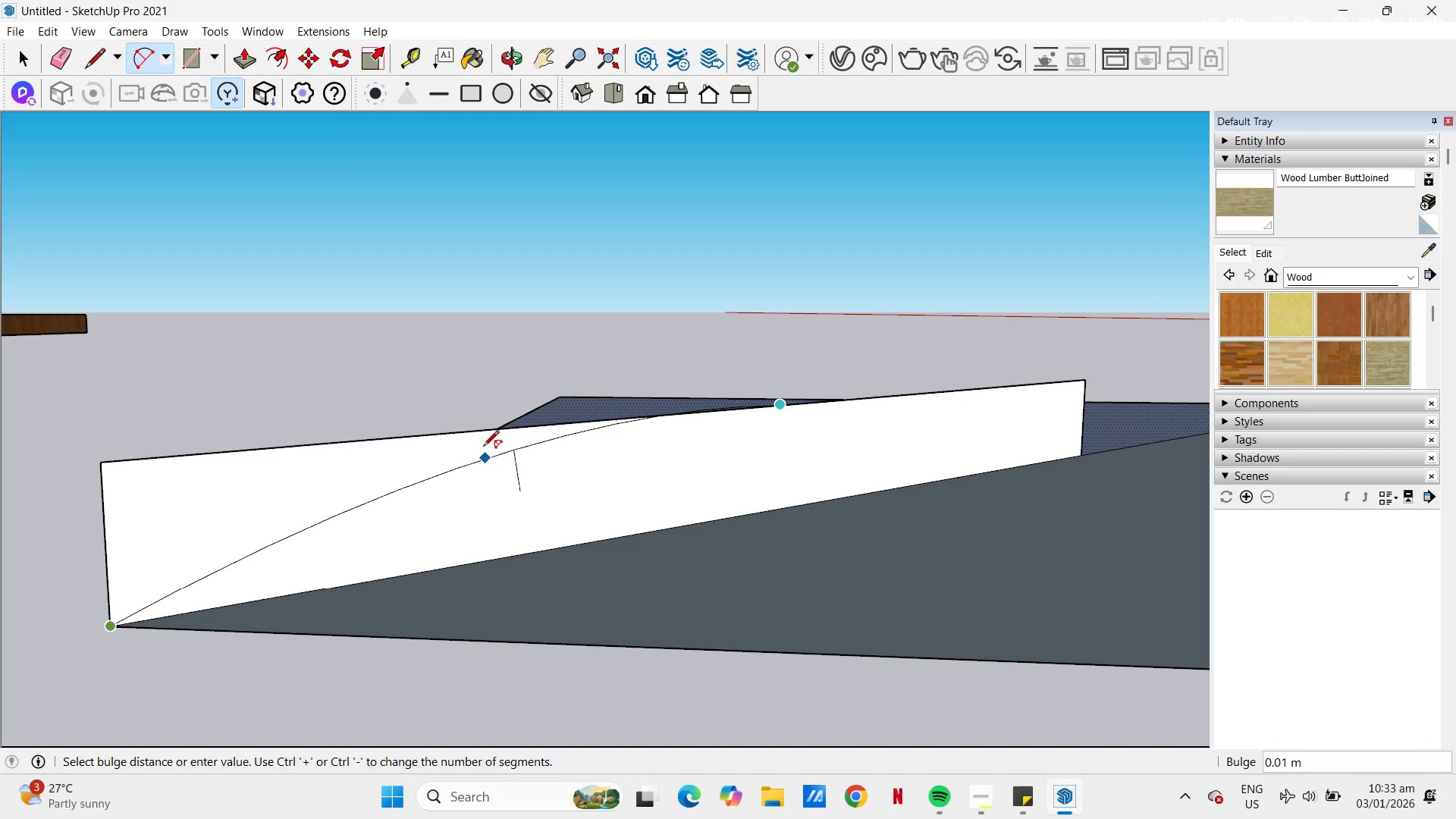 
key(Escape)
 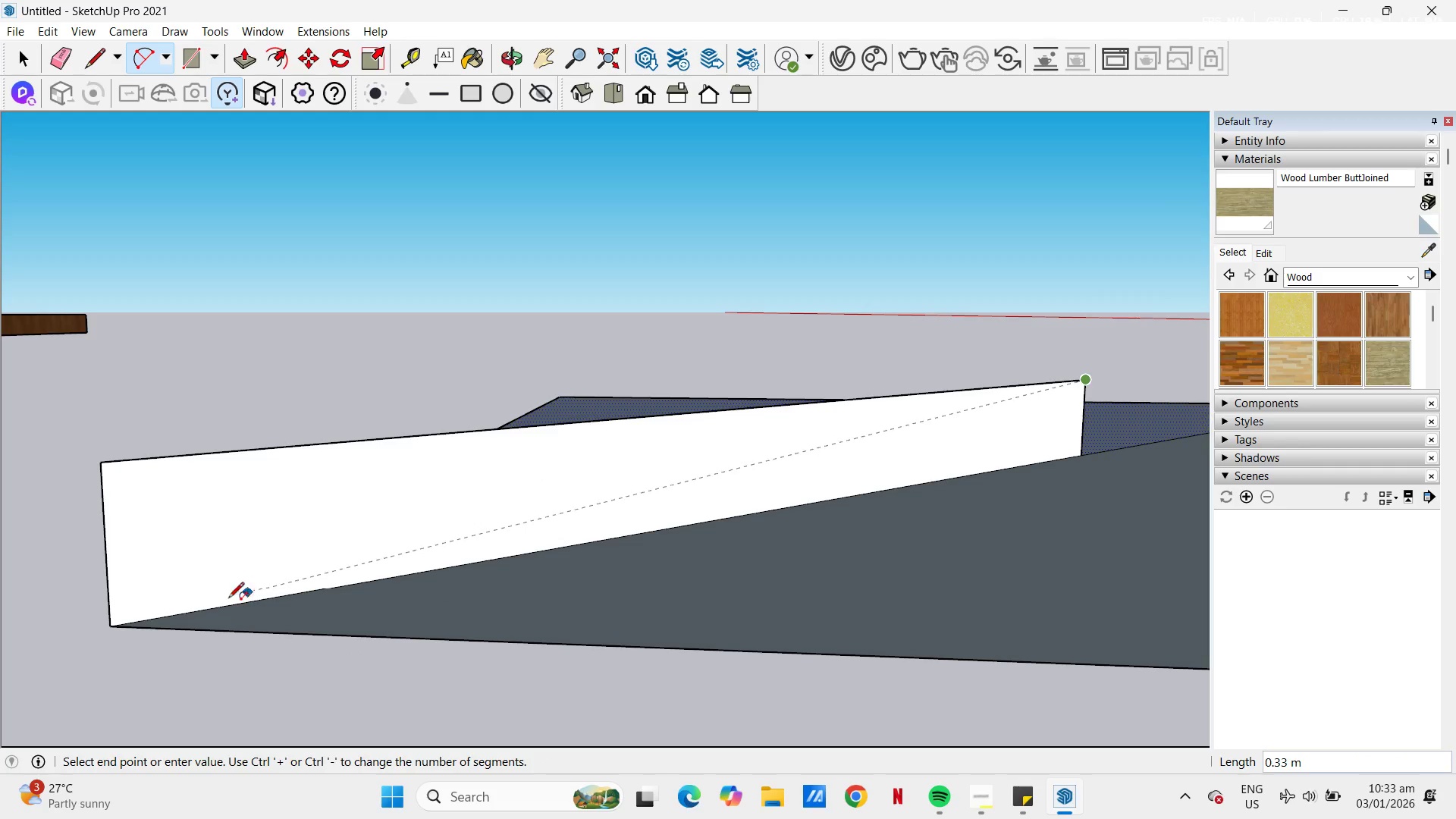 
left_click_drag(start_coordinate=[114, 623], to_coordinate=[115, 618])
 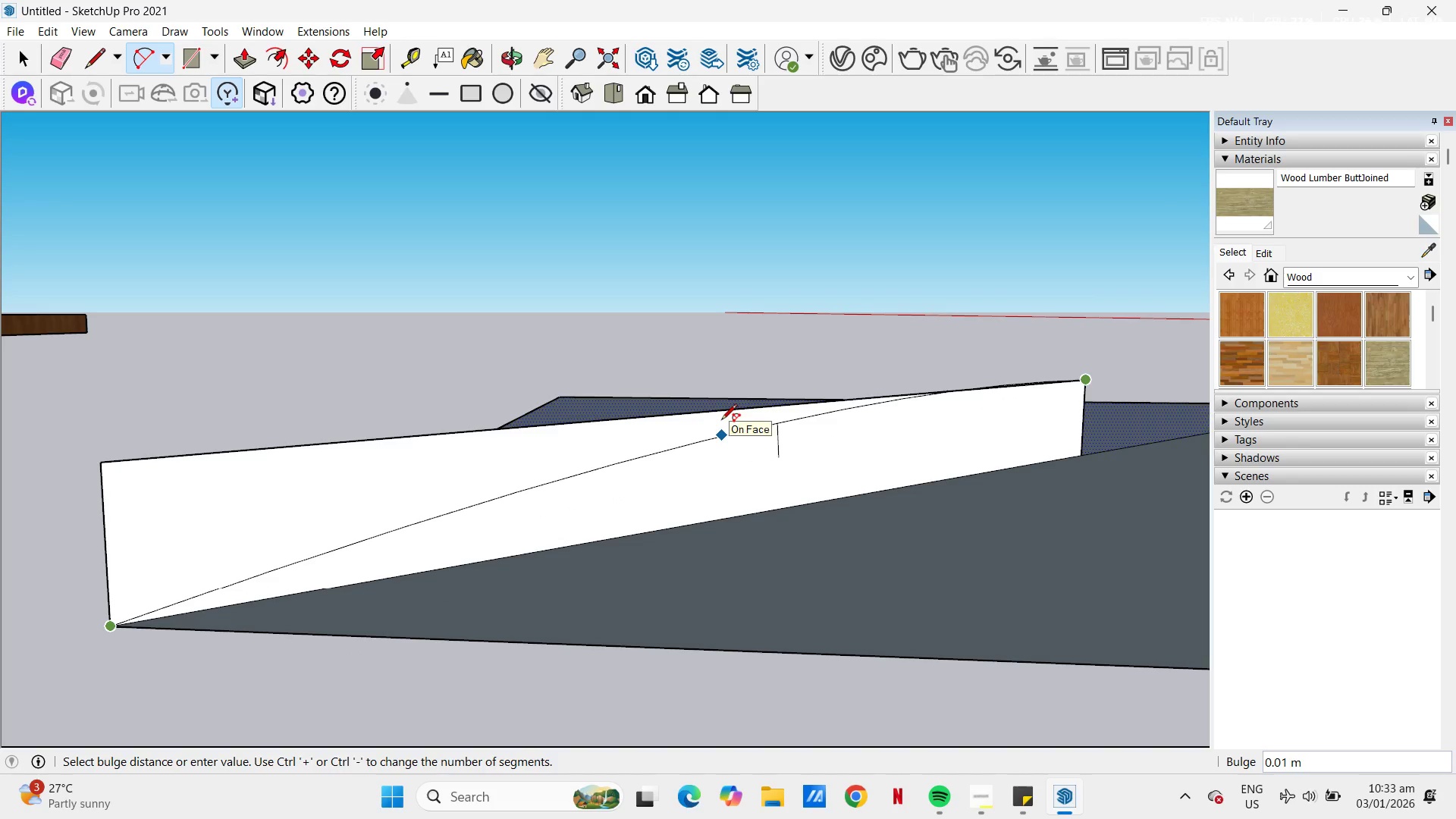 
key(Escape)
 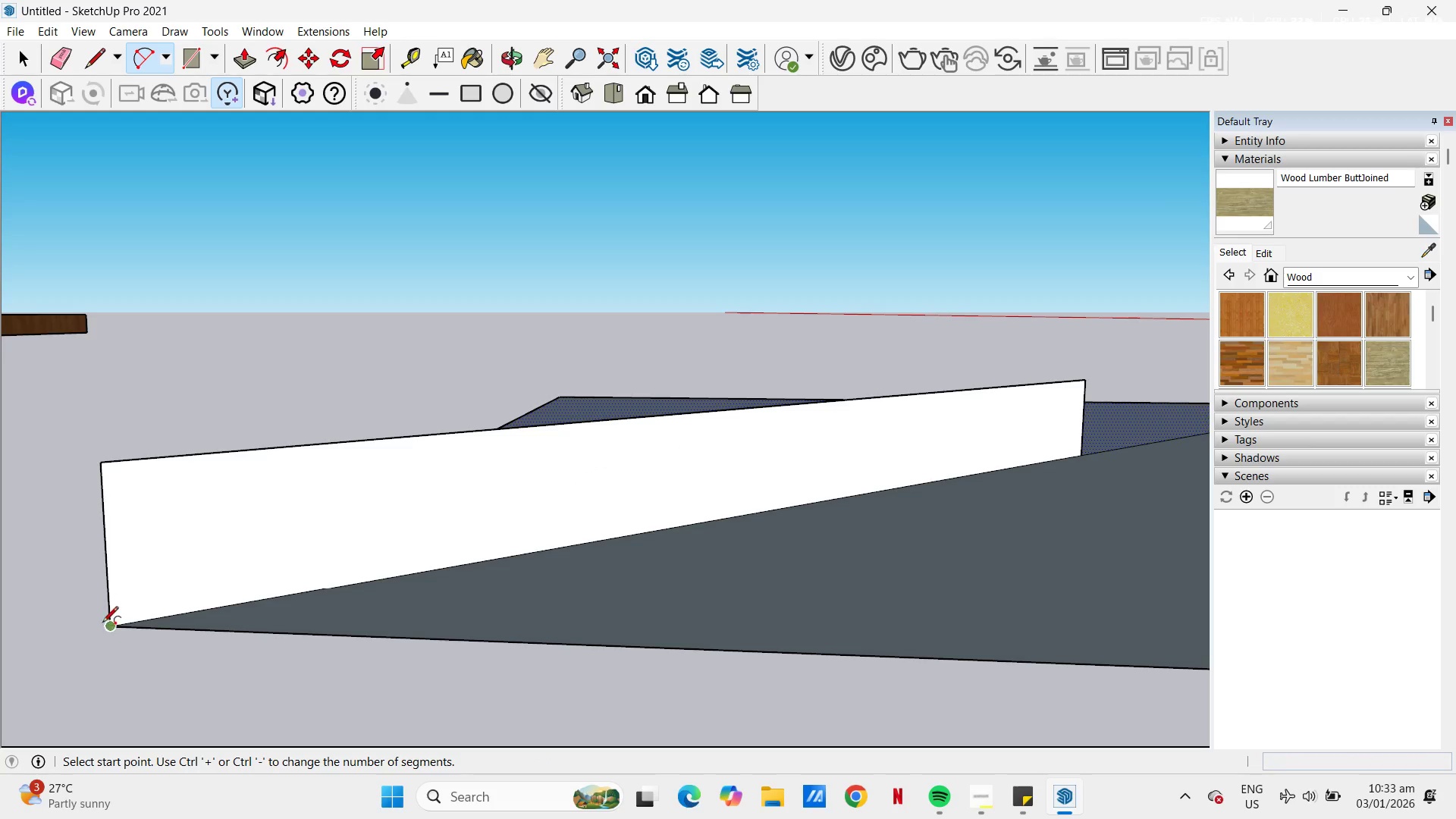 
left_click_drag(start_coordinate=[111, 630], to_coordinate=[118, 597])
 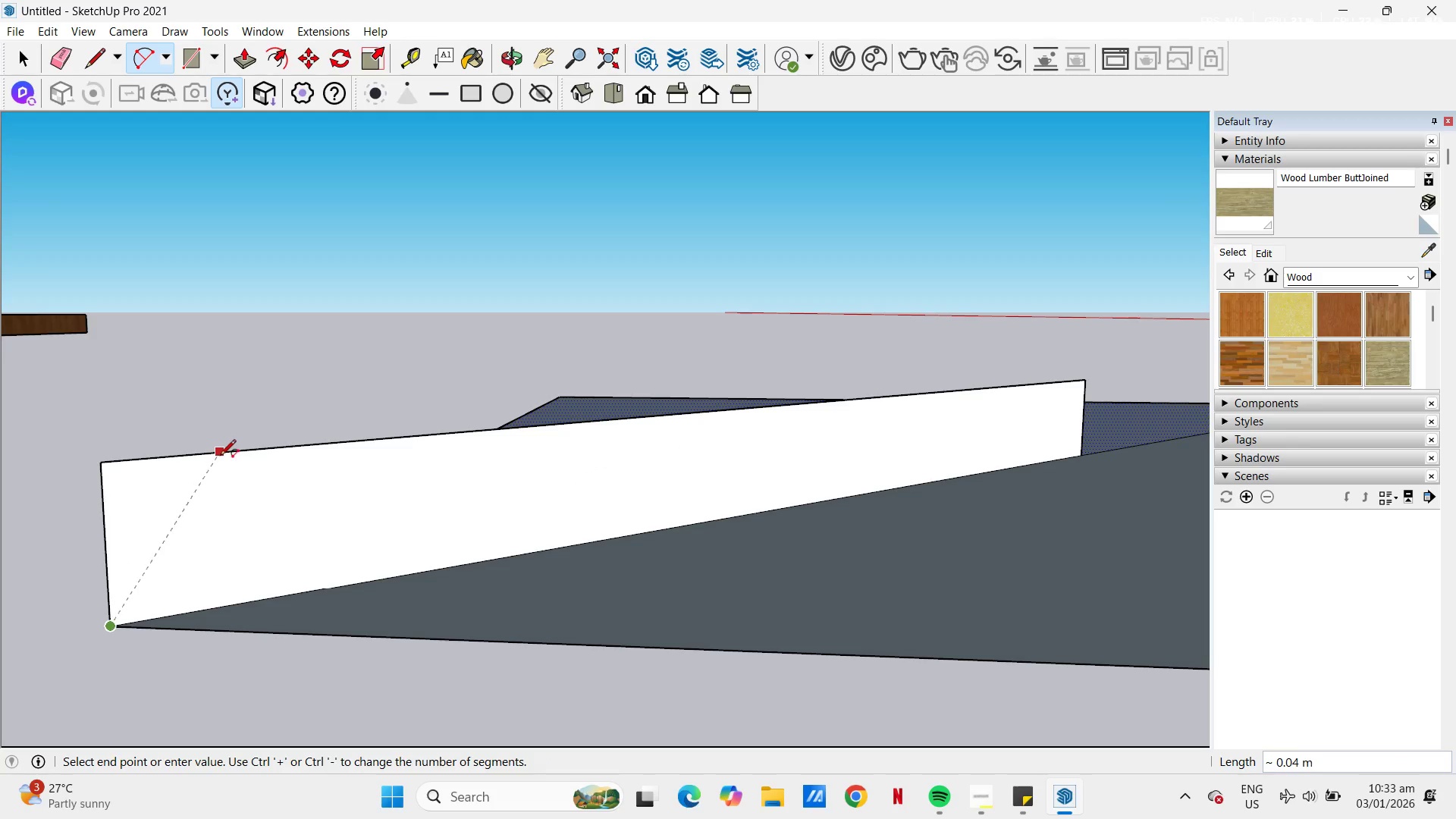 
left_click([220, 457])
 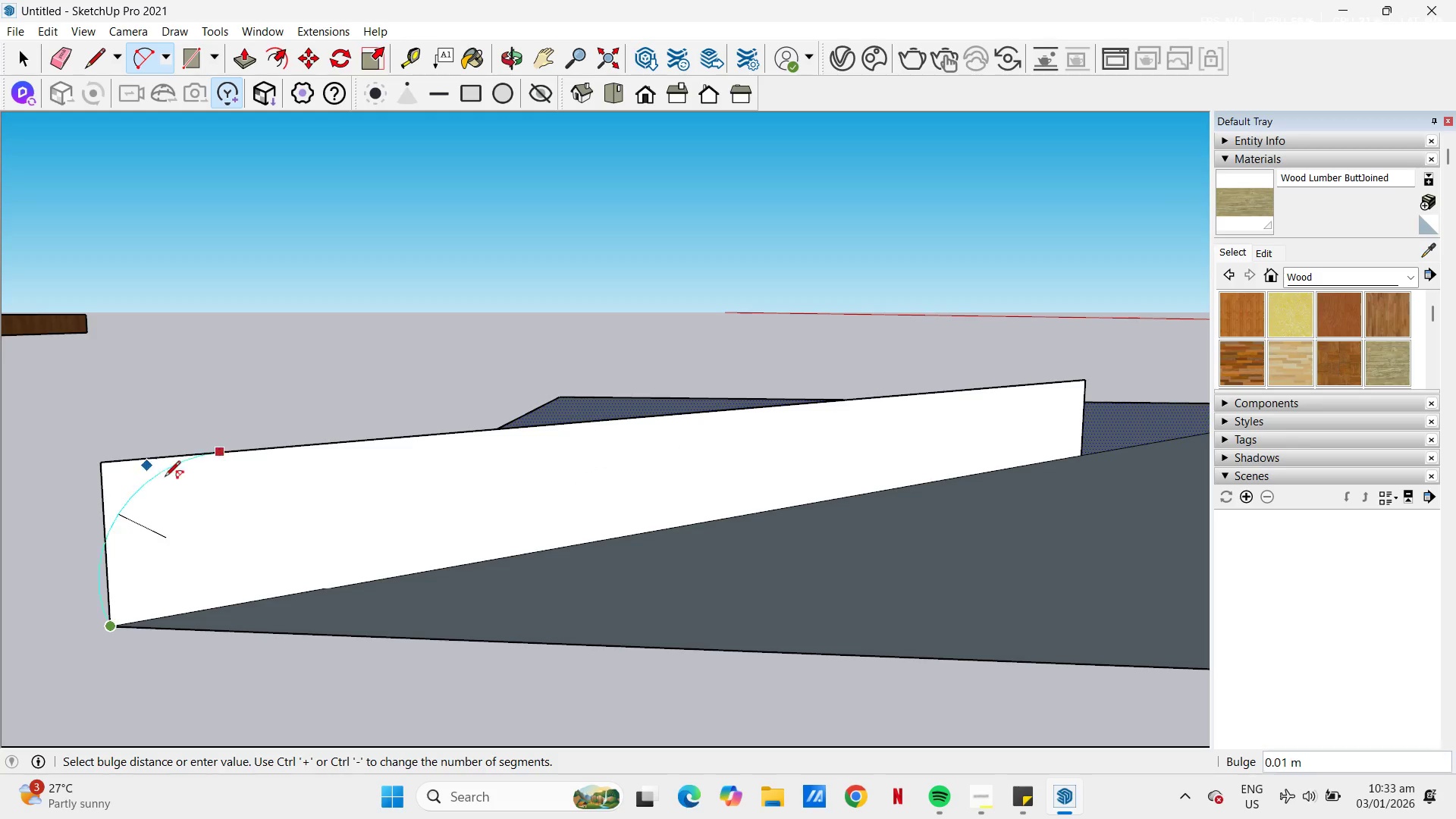 
scroll: coordinate [153, 494], scroll_direction: up, amount: 3.0
 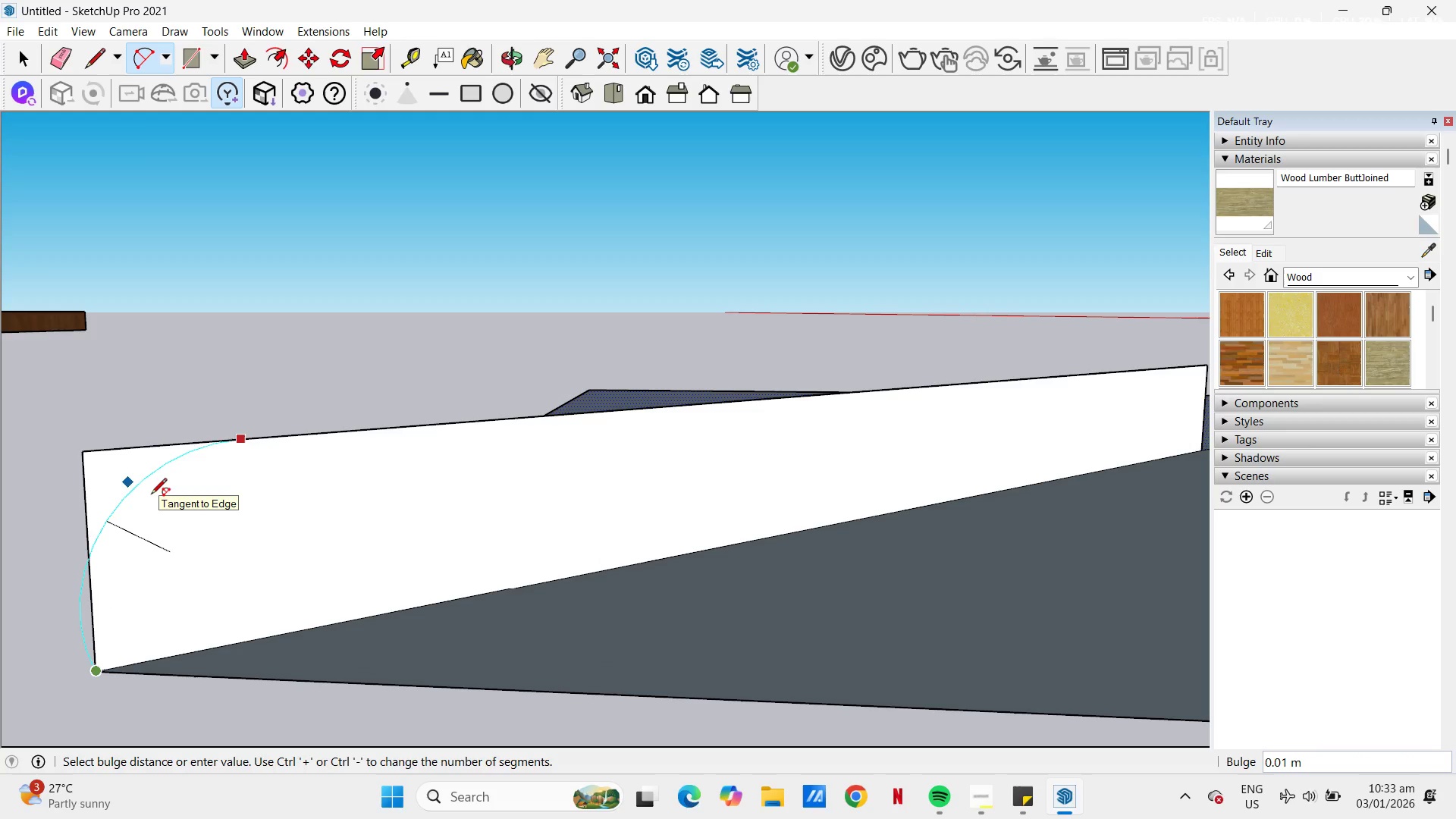 
left_click([151, 495])
 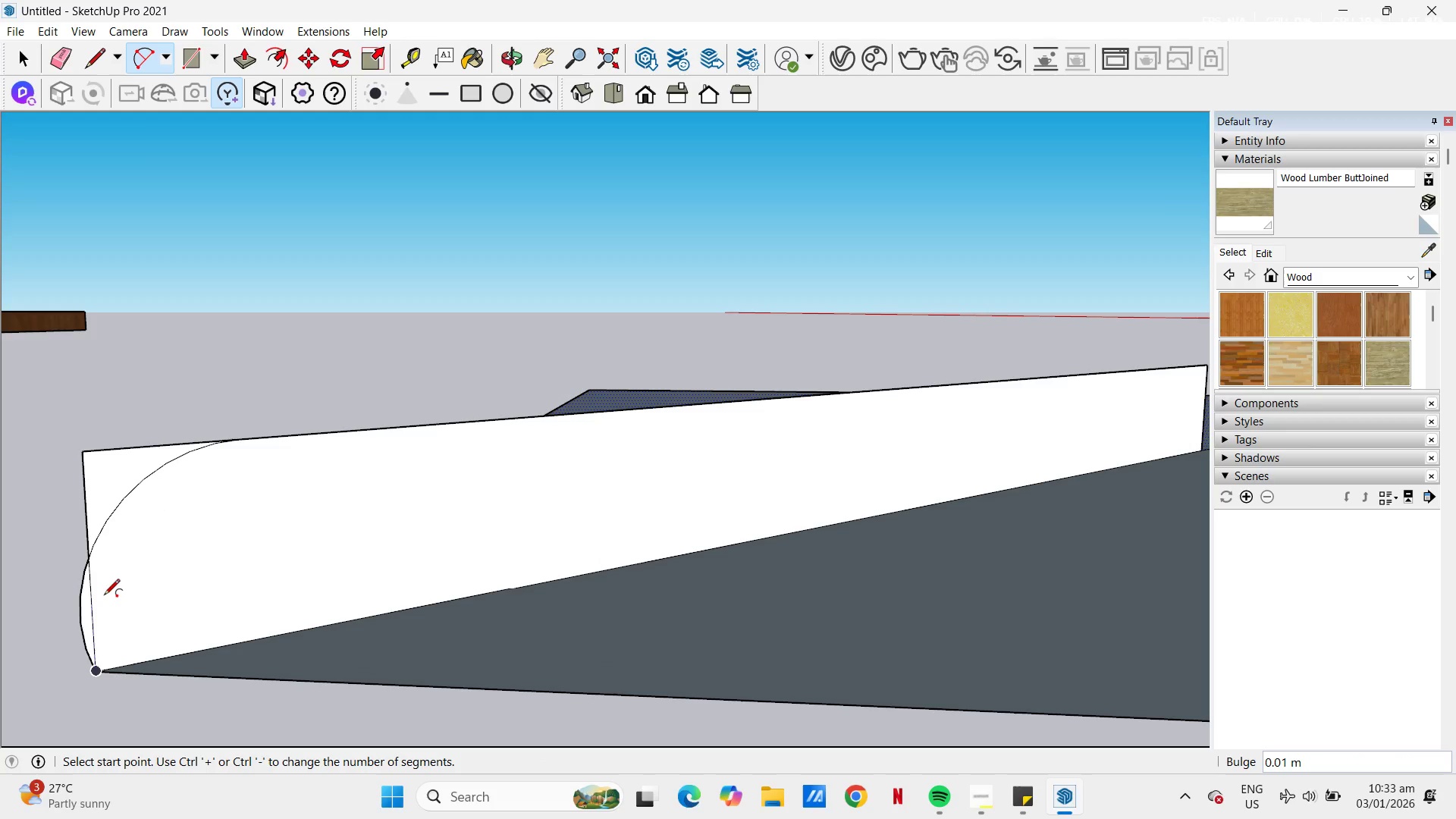 
type(3ee)
 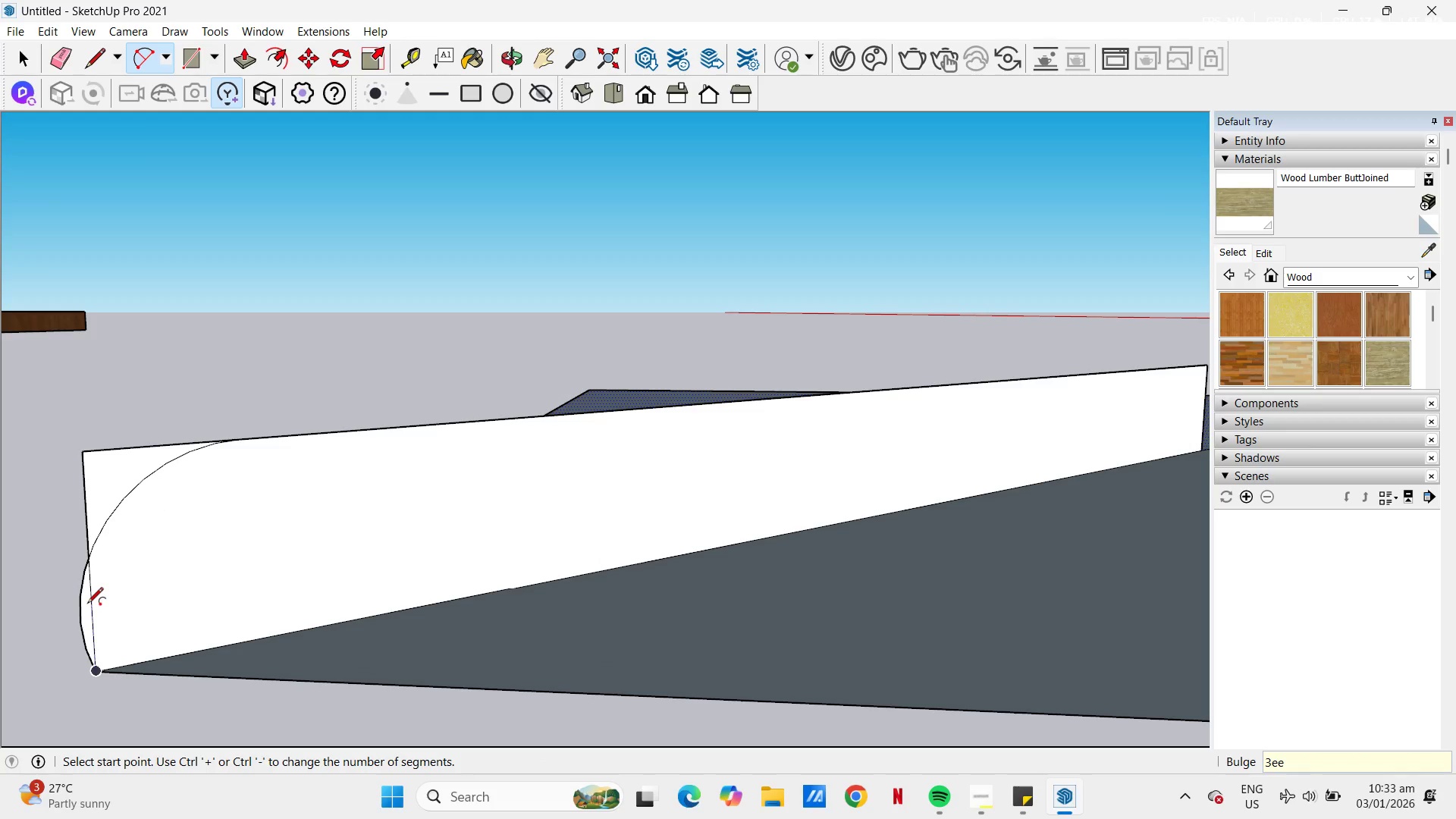 
type(ee)
key(Escape)
type(e)
 